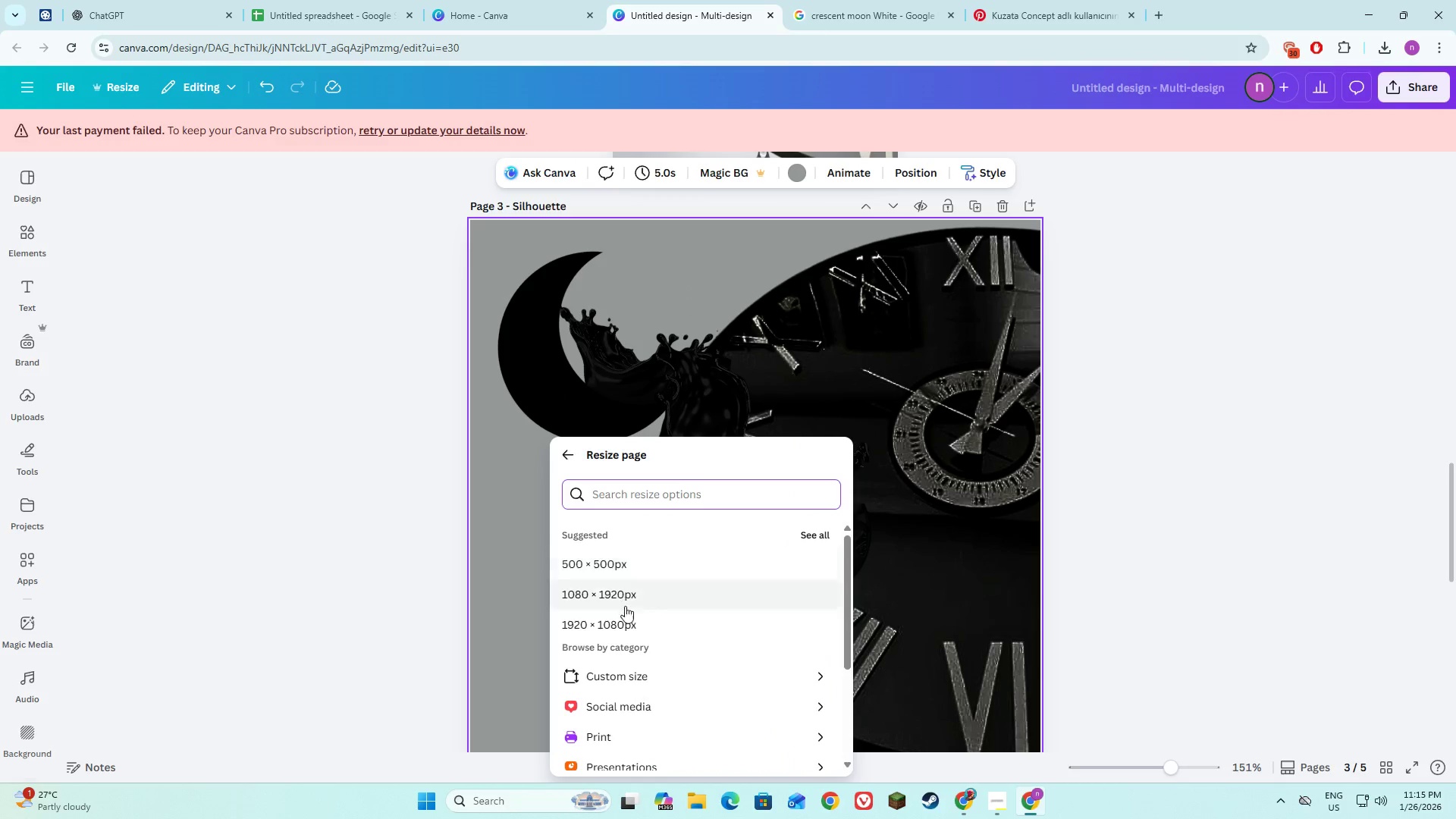 
left_click([631, 673])
 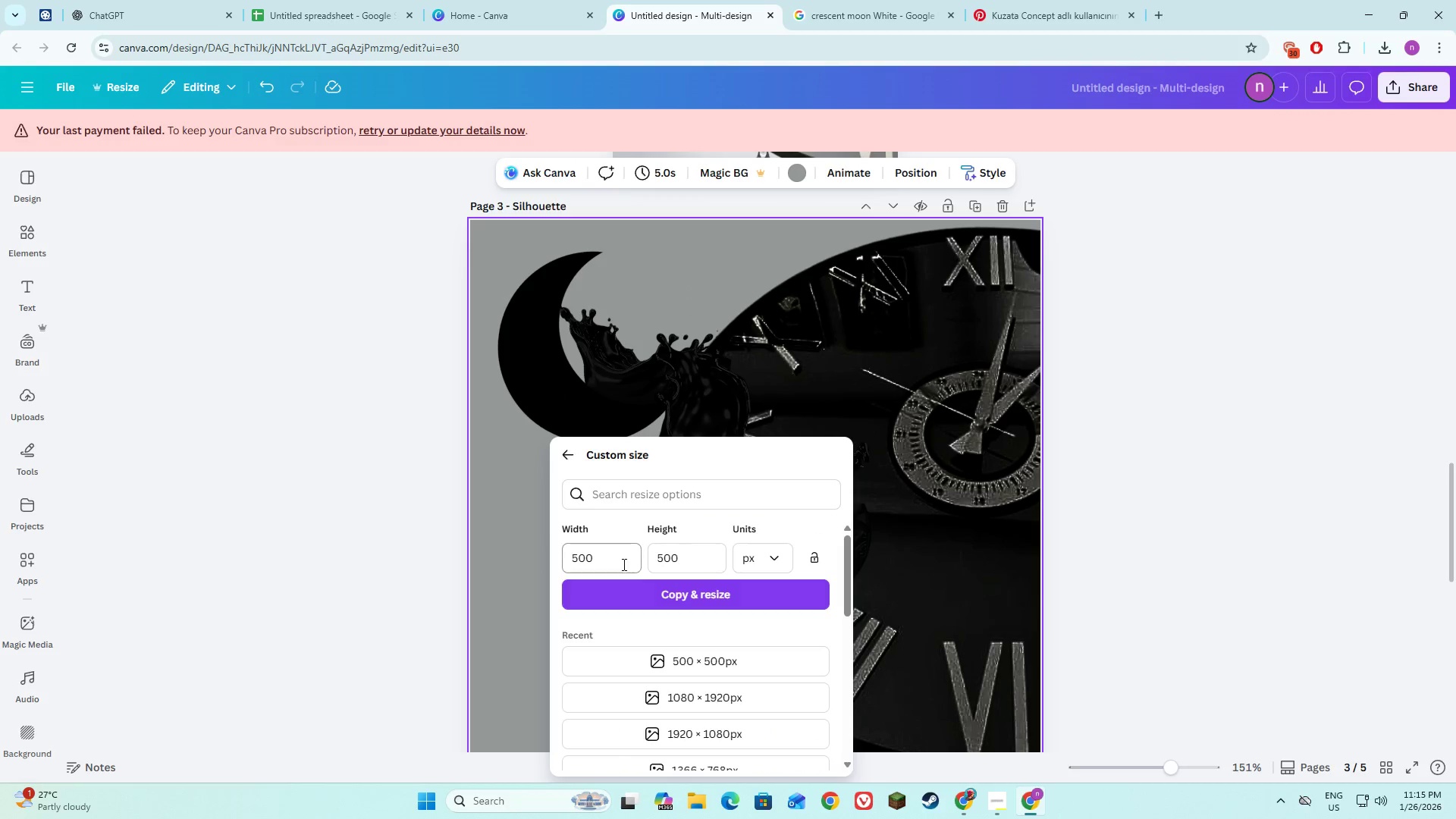 
left_click_drag(start_coordinate=[612, 560], to_coordinate=[573, 558])
 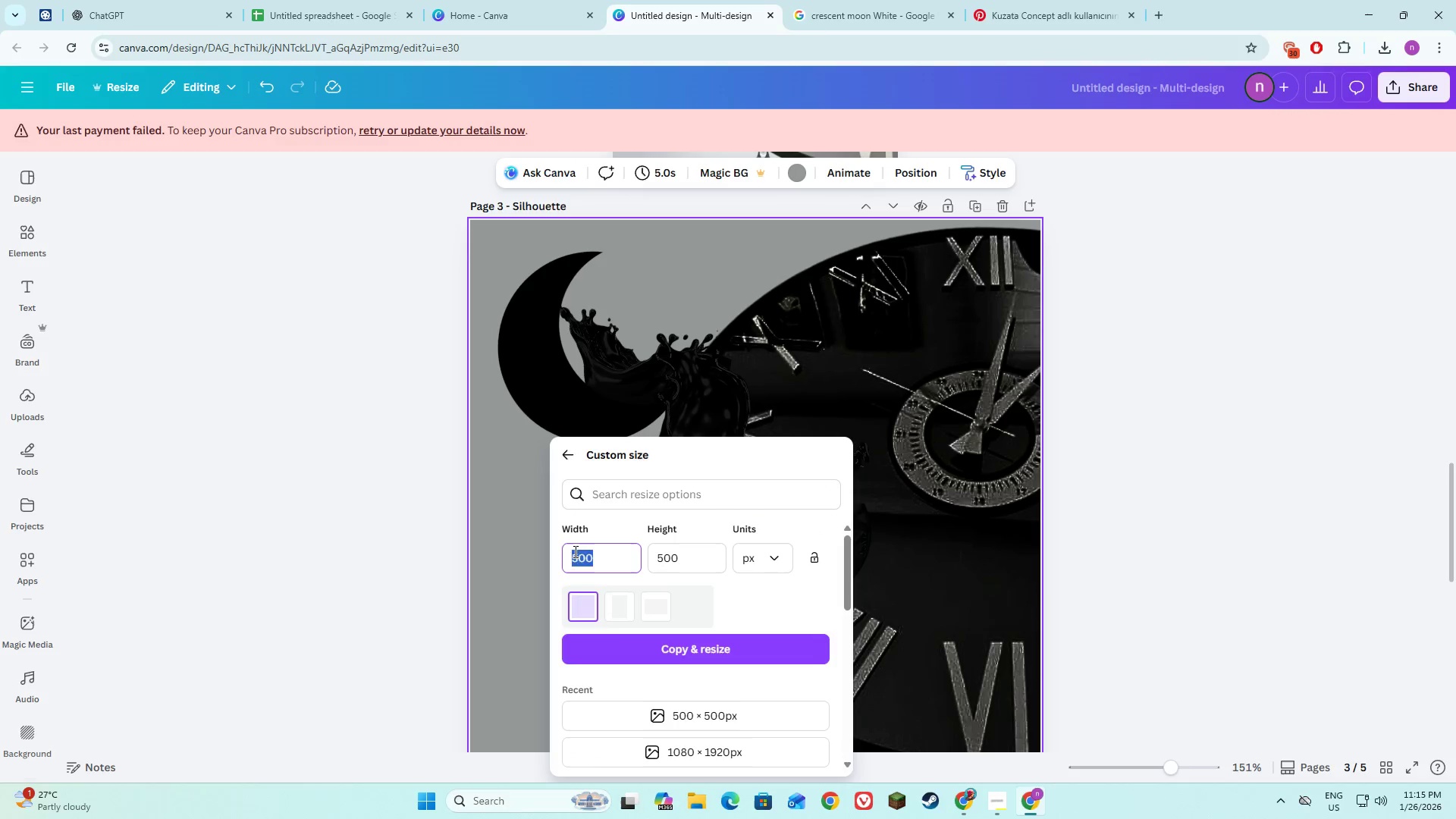 
type(250)
key(Tab)
type(250)
 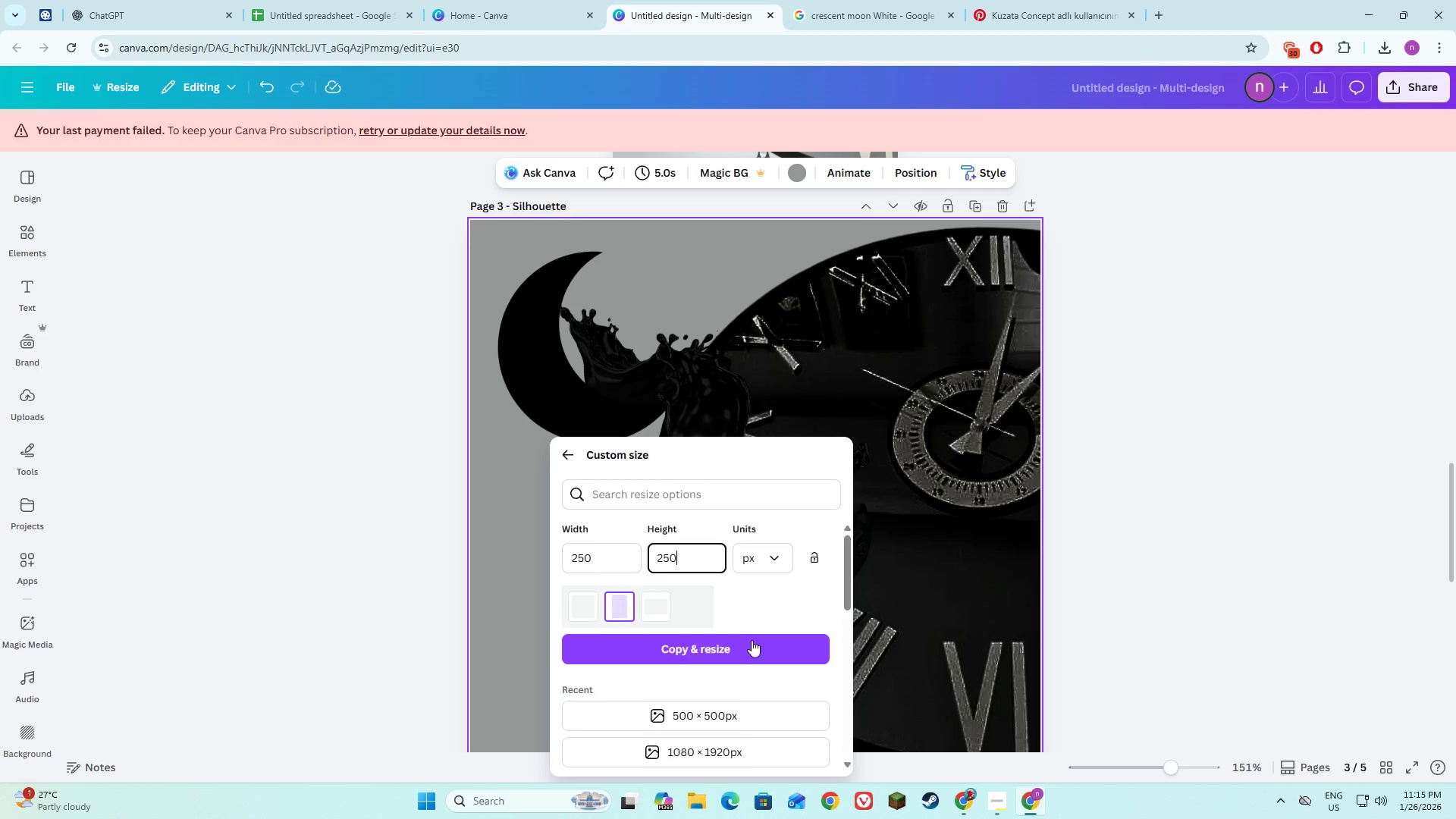 
key(NumpadEnter)
 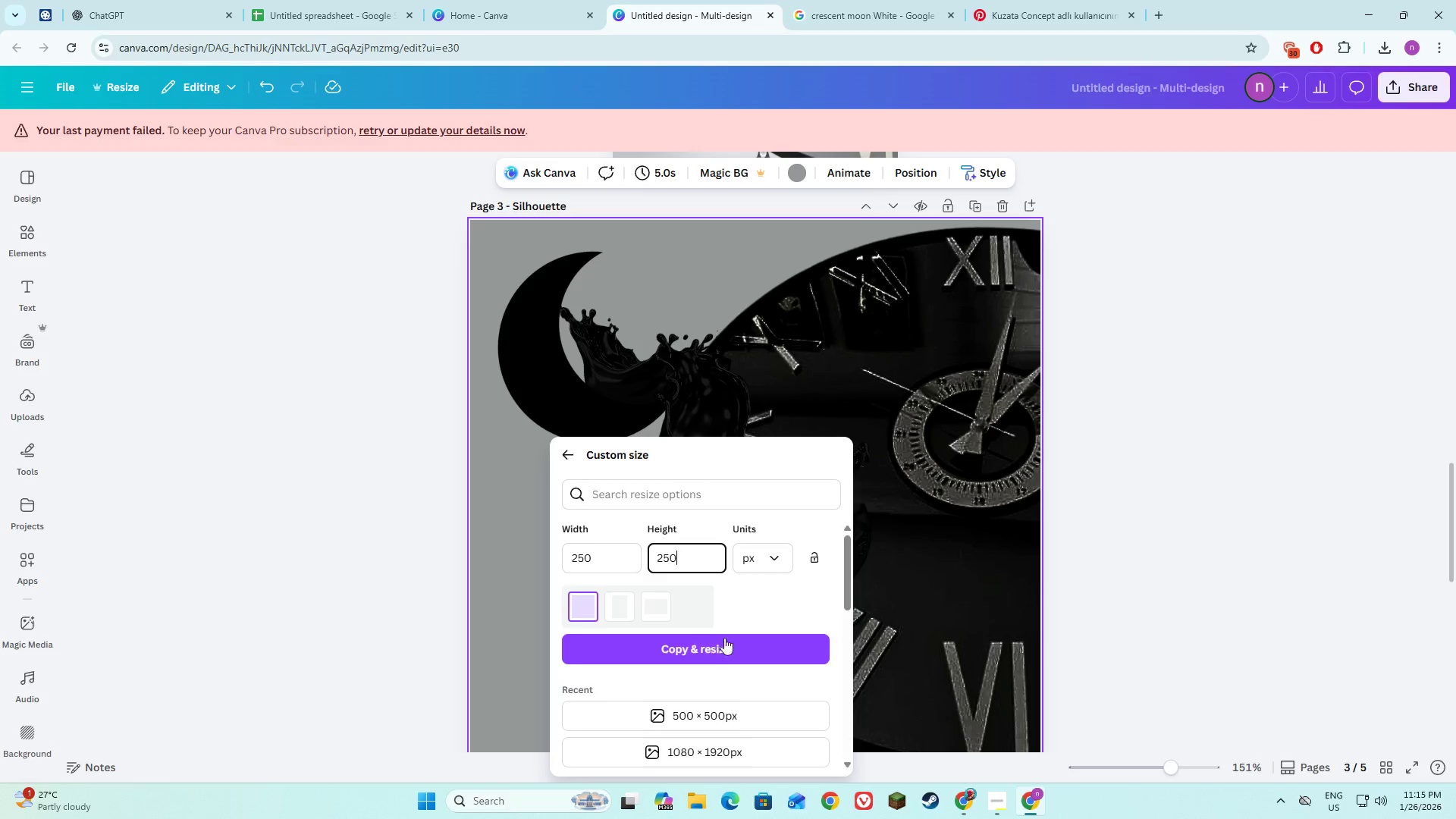 
left_click([725, 648])
 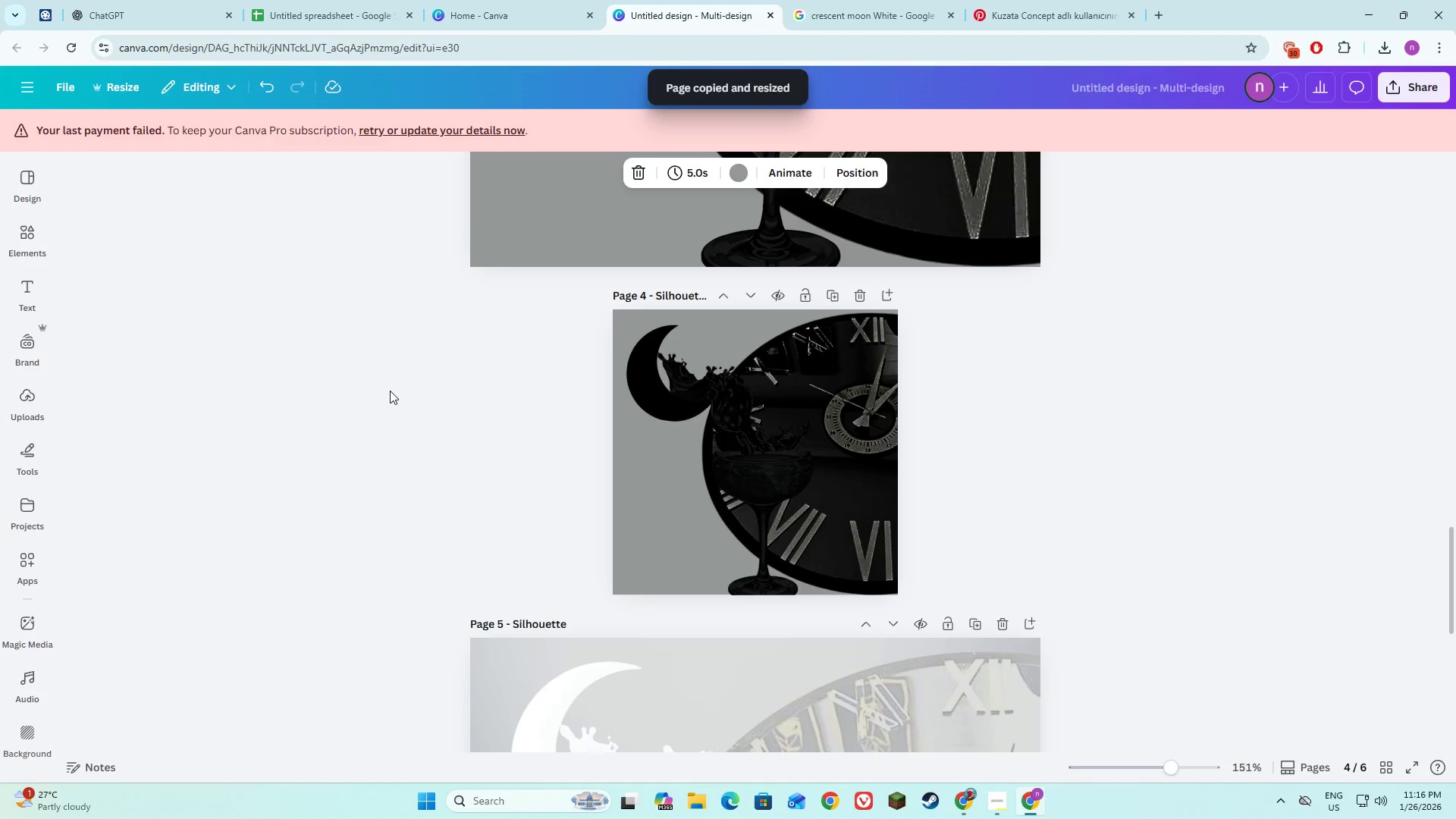 
scroll: coordinate [721, 375], scroll_direction: up, amount: 12.0
 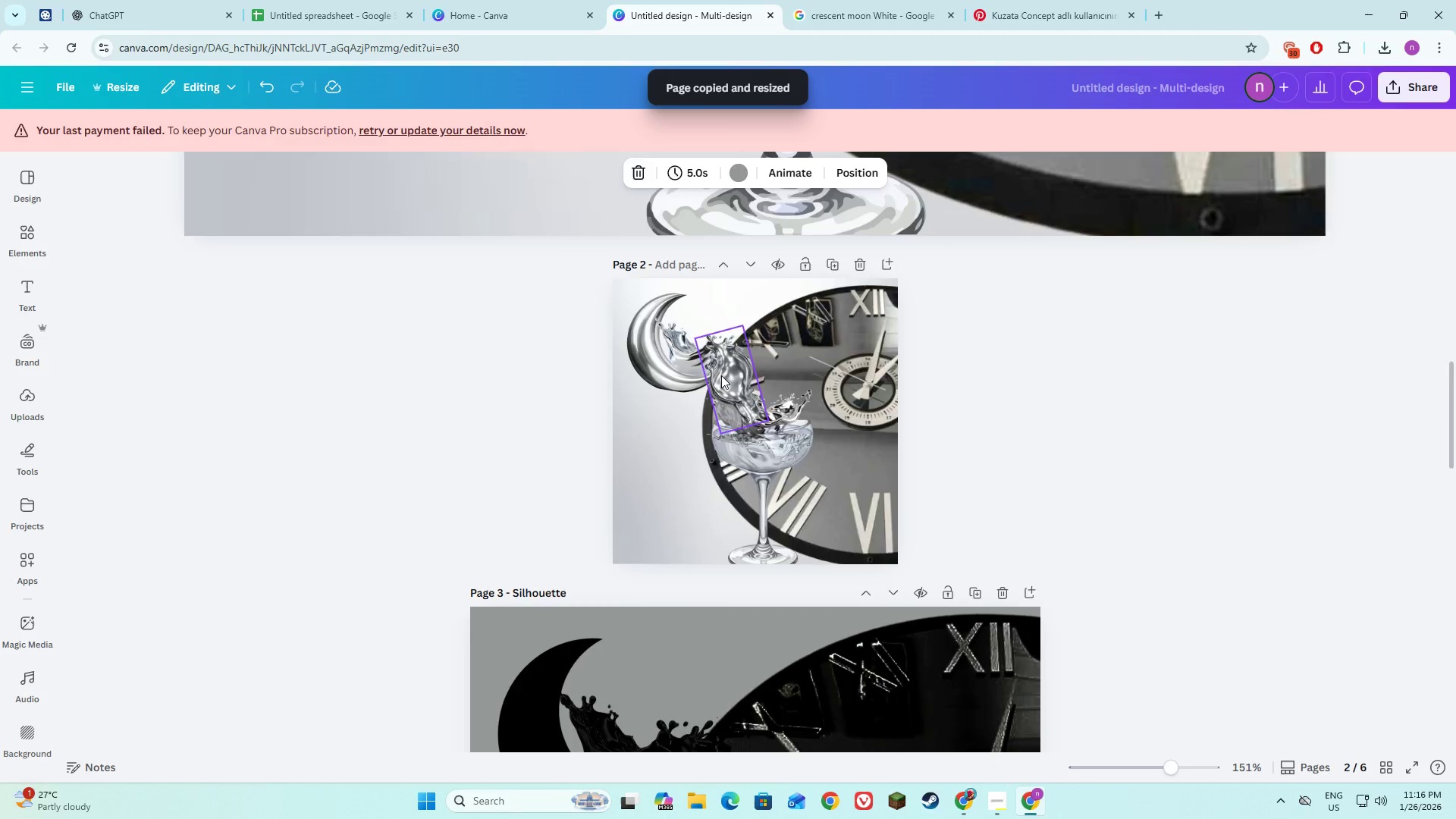 
scroll: coordinate [721, 375], scroll_direction: down, amount: 9.0
 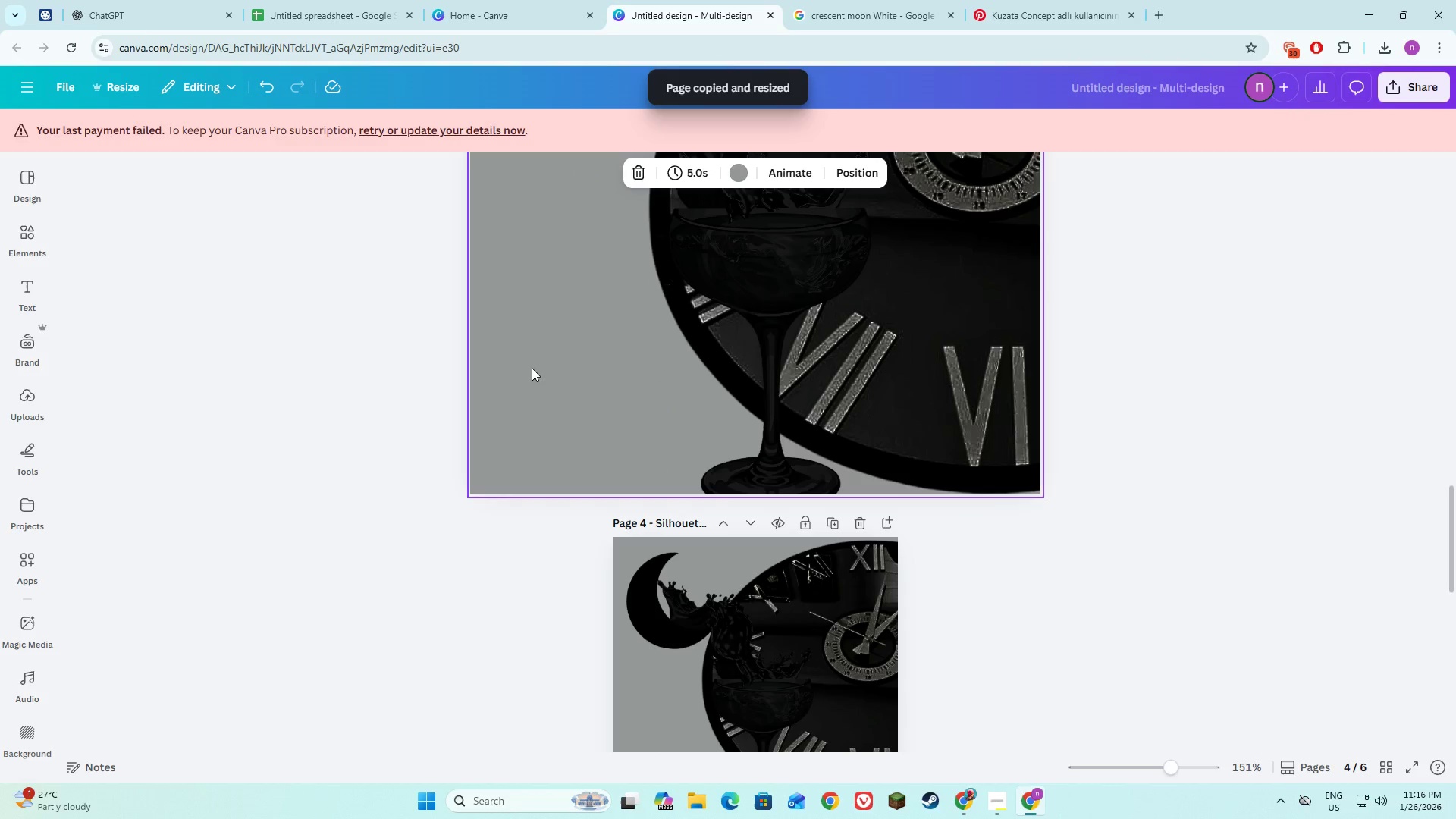 
left_click([532, 368])
 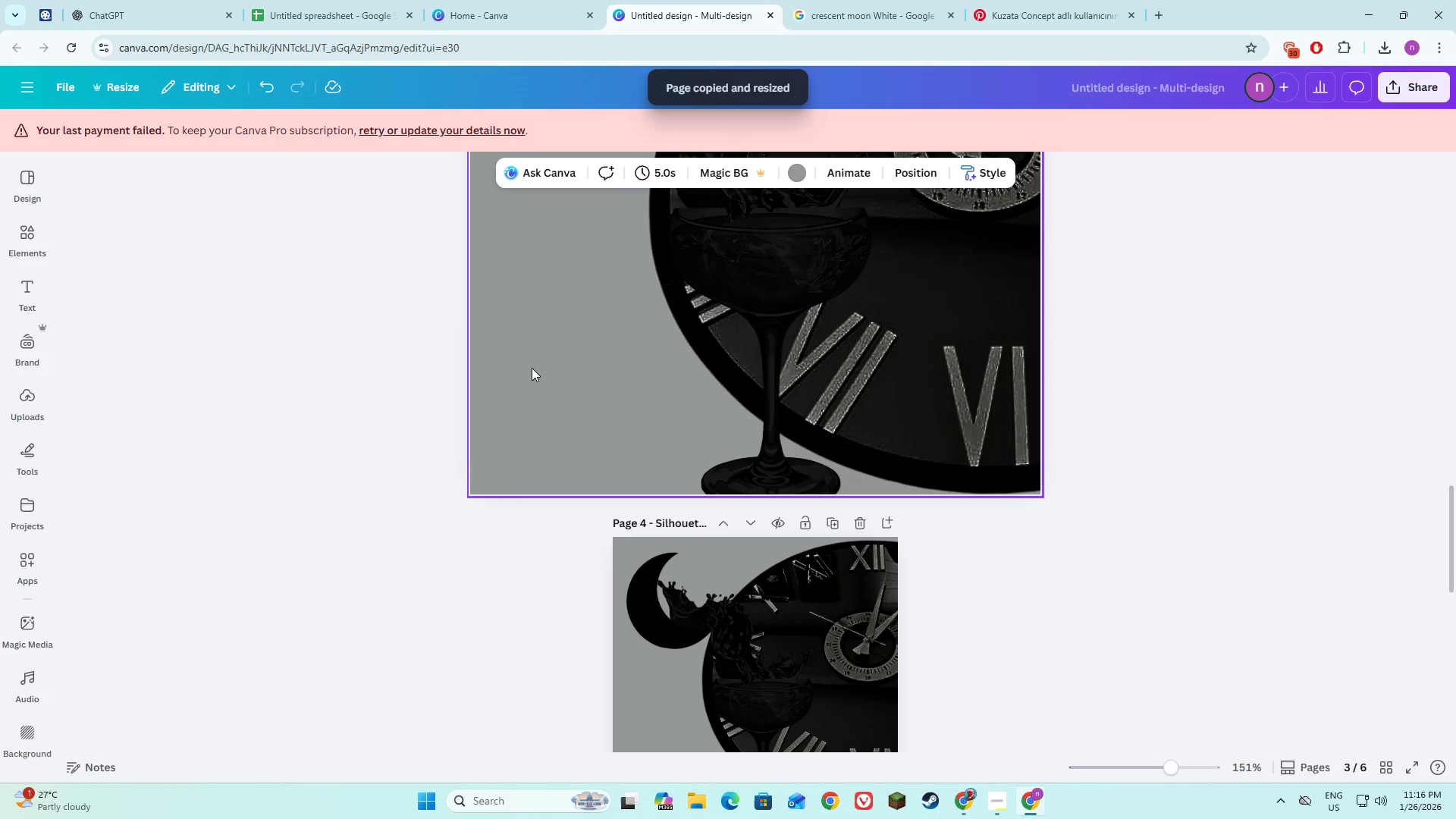 
right_click([532, 368])
 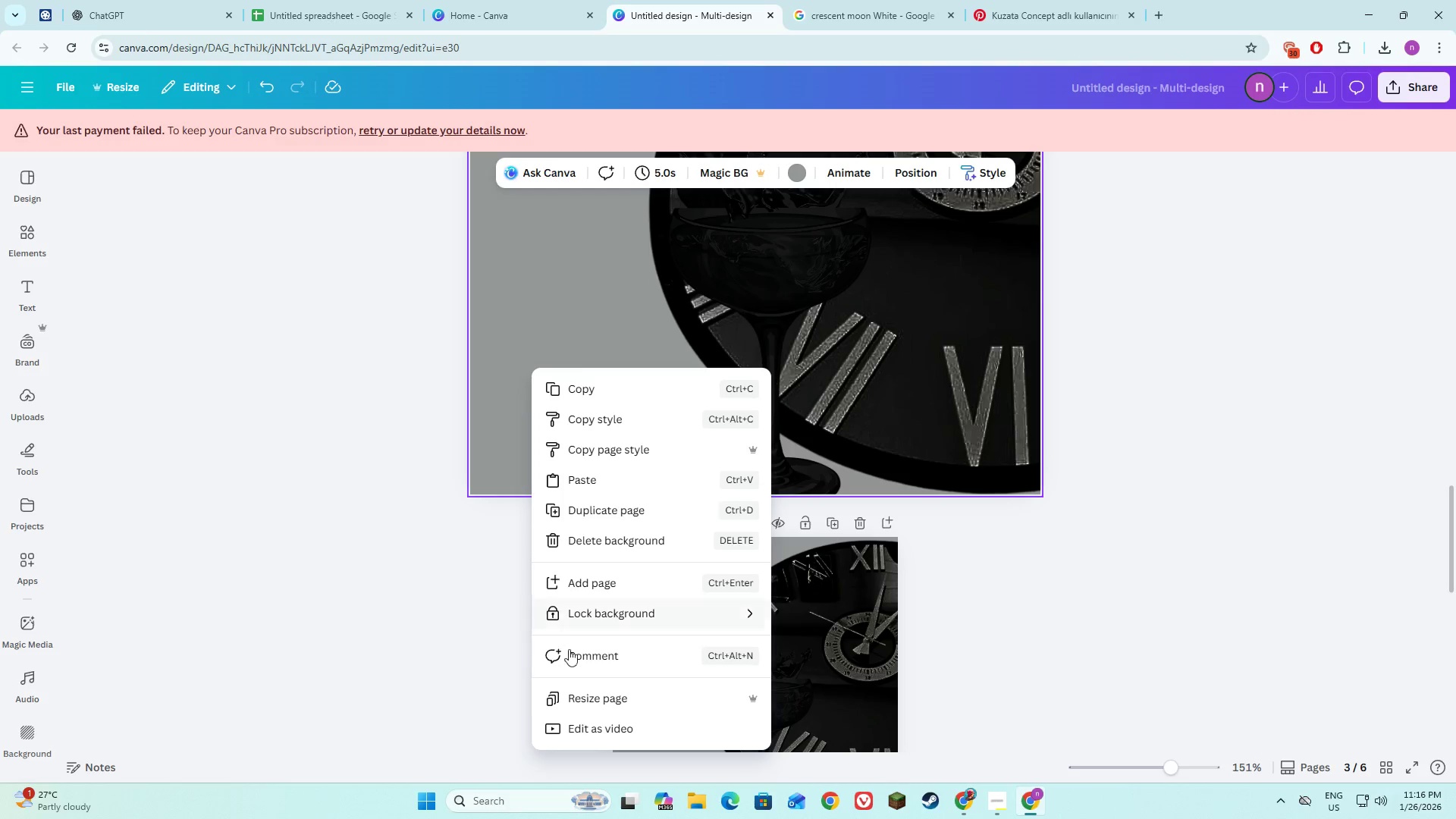 
left_click([623, 692])
 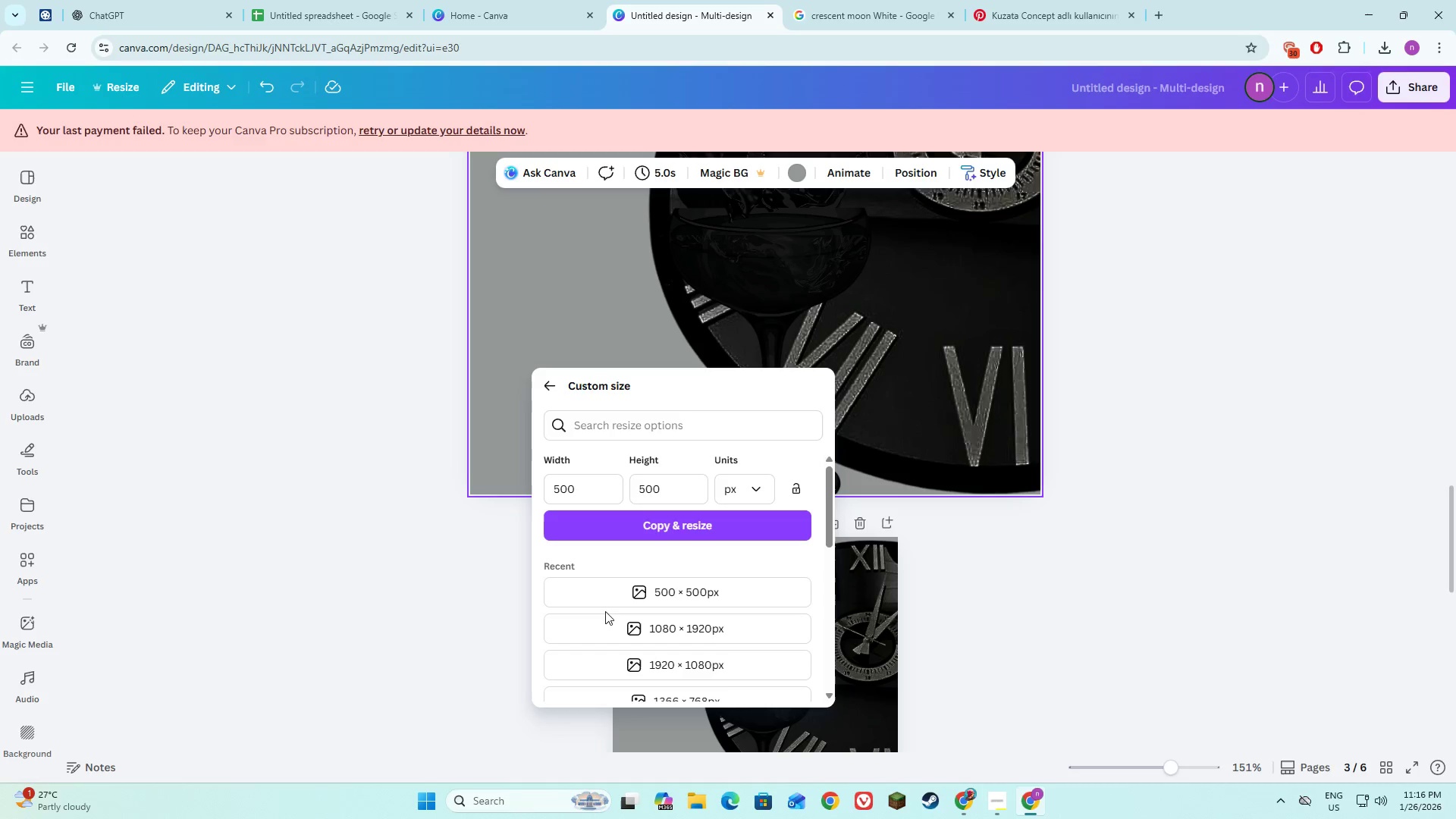 
left_click_drag(start_coordinate=[573, 487], to_coordinate=[551, 488])
 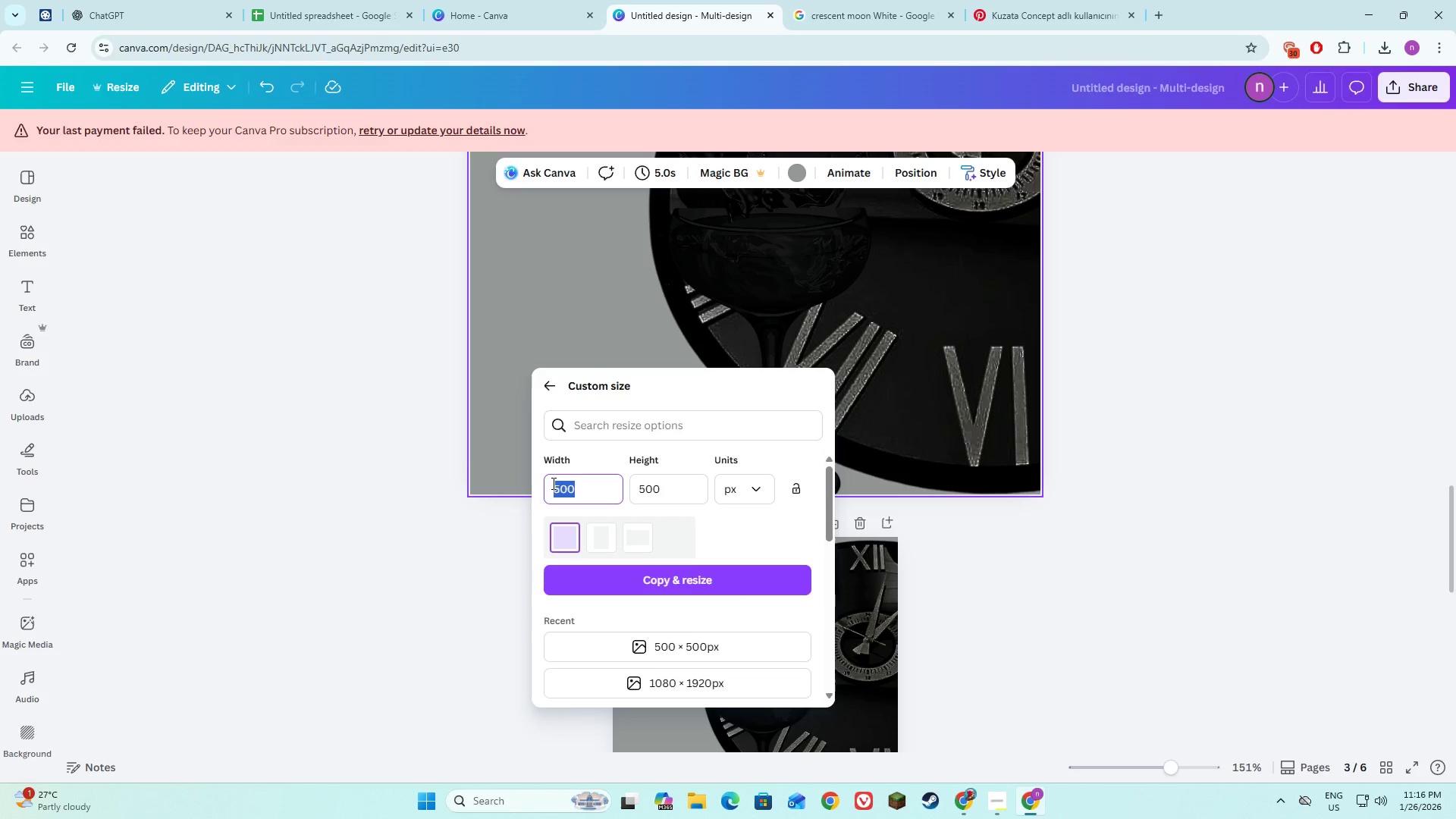 
type(1000)
key(Tab)
type(19)
key(Backspace)
type(000)
 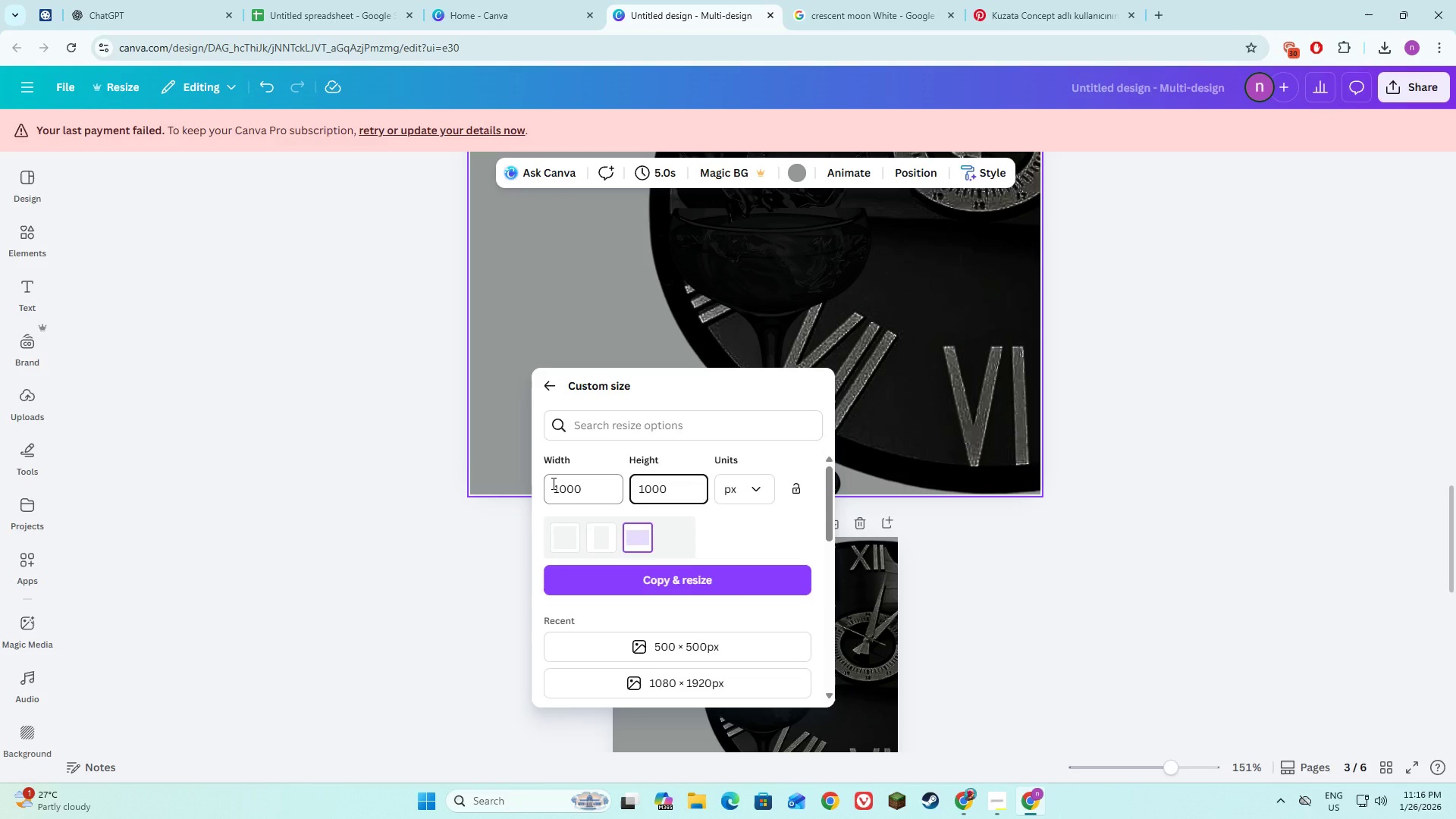 
key(Enter)
 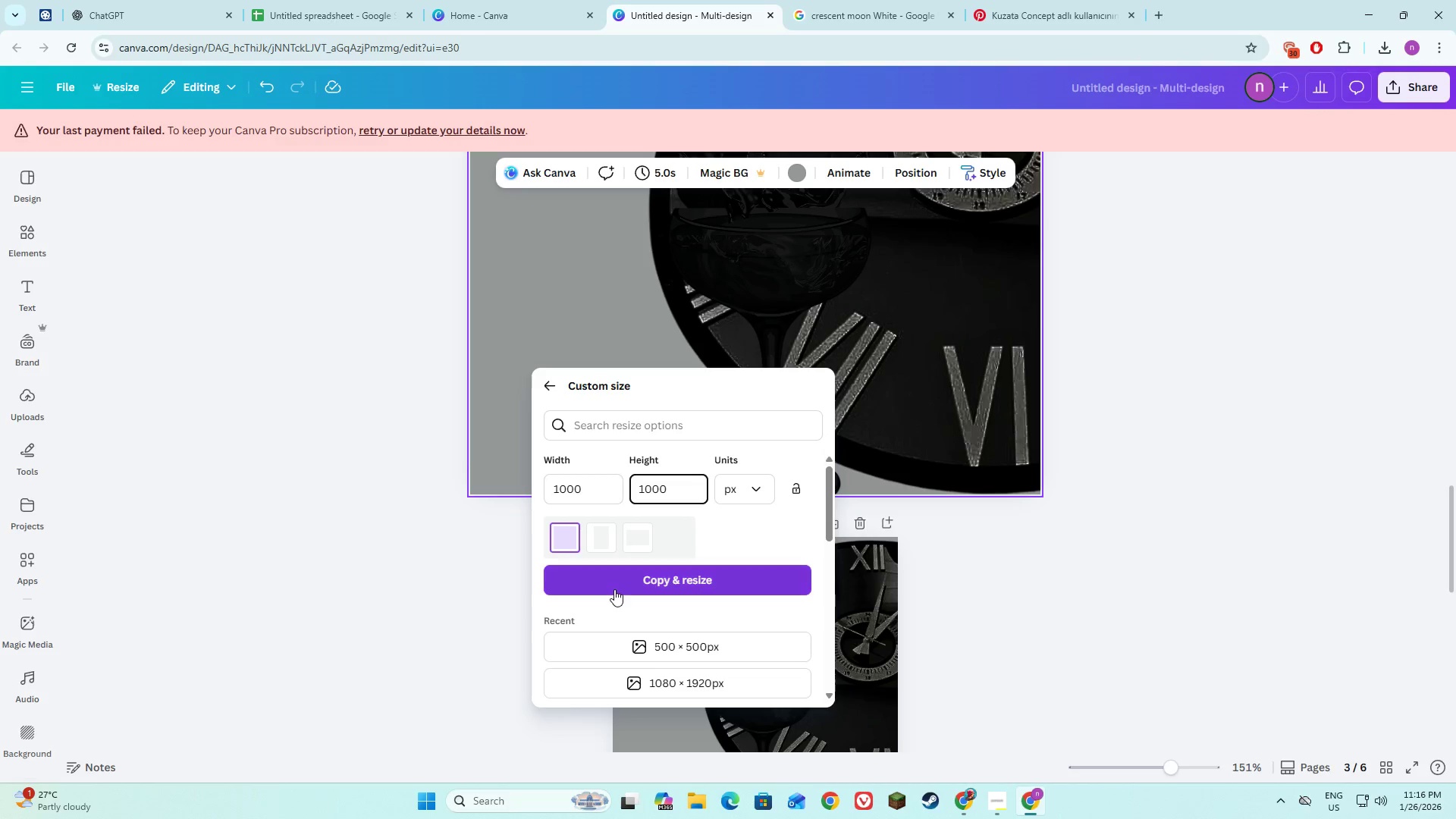 
left_click([614, 589])
 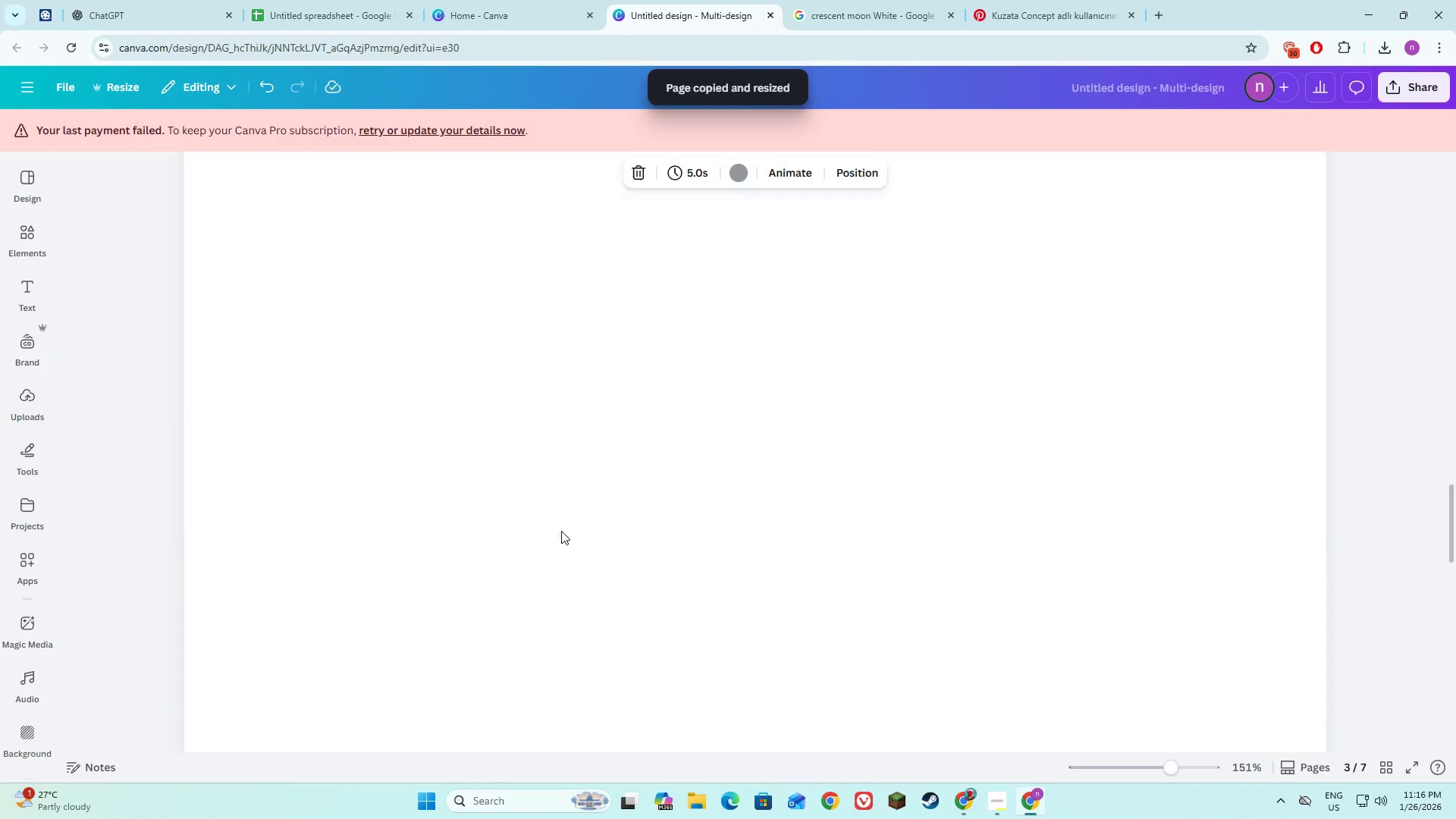 
scroll: coordinate [662, 482], scroll_direction: up, amount: 4.0
 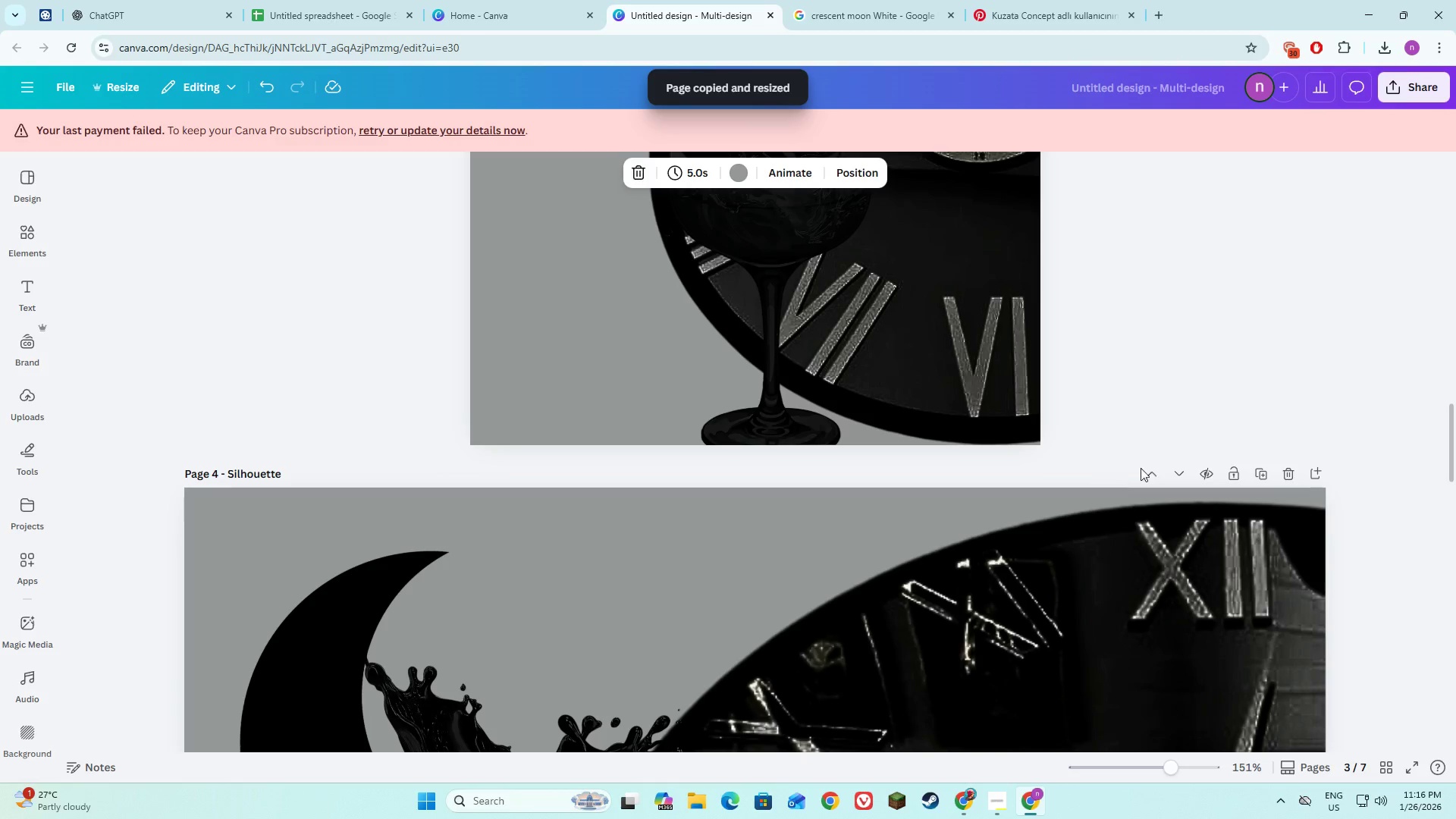 
left_click([1150, 472])
 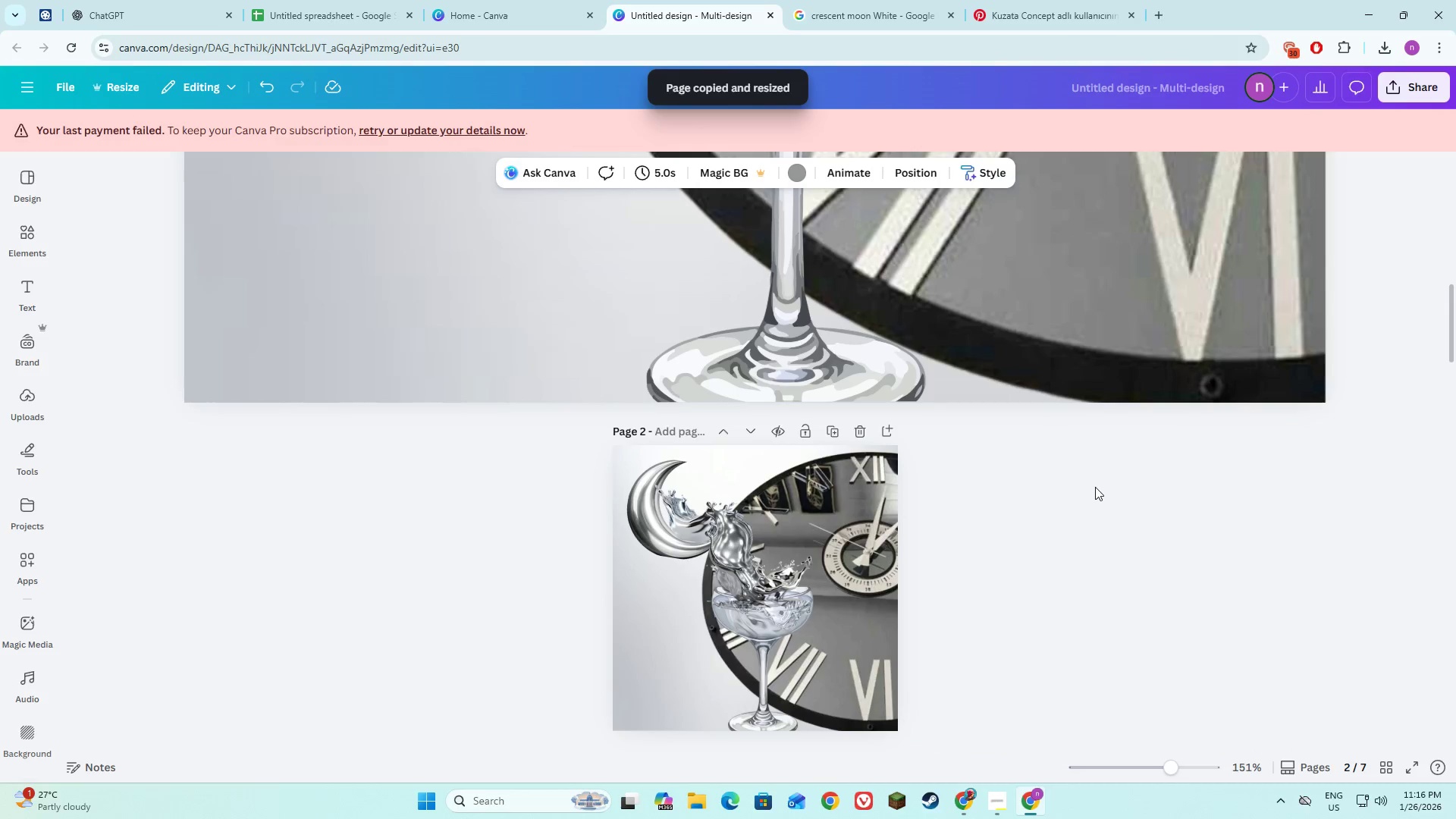 
scroll: coordinate [1094, 488], scroll_direction: down, amount: 3.0
 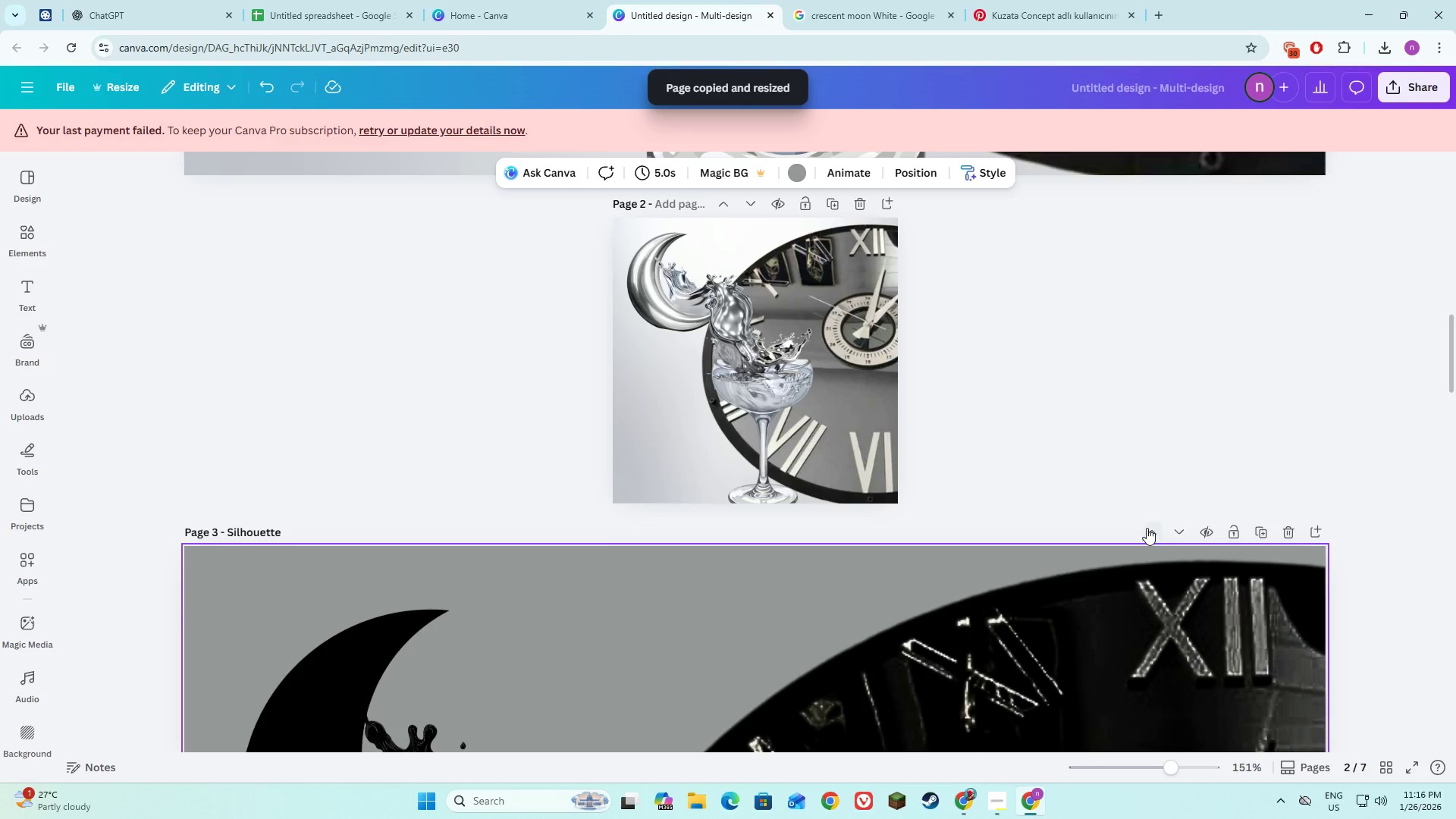 
left_click([1147, 528])
 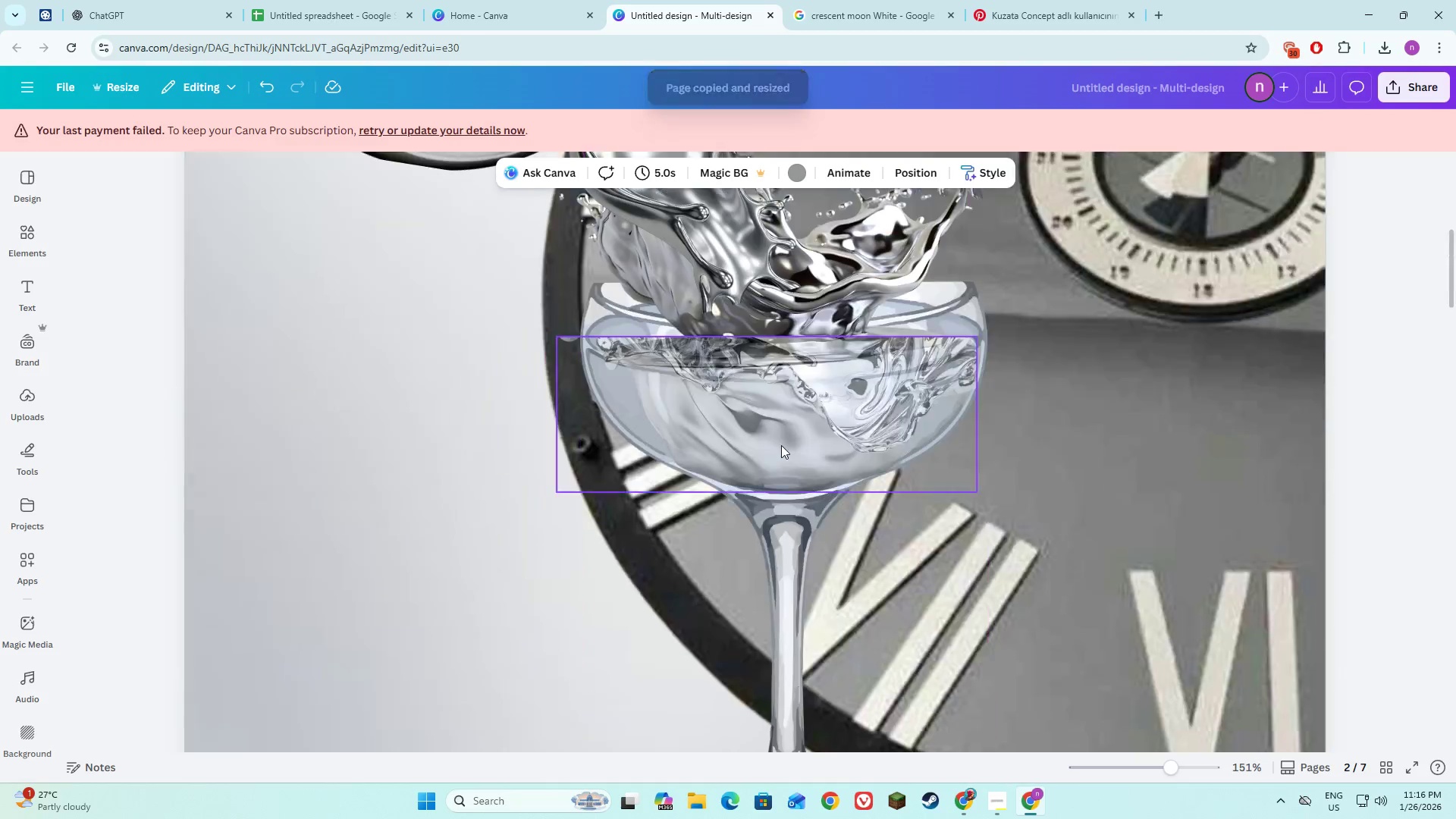 
scroll: coordinate [804, 442], scroll_direction: down, amount: 28.0
 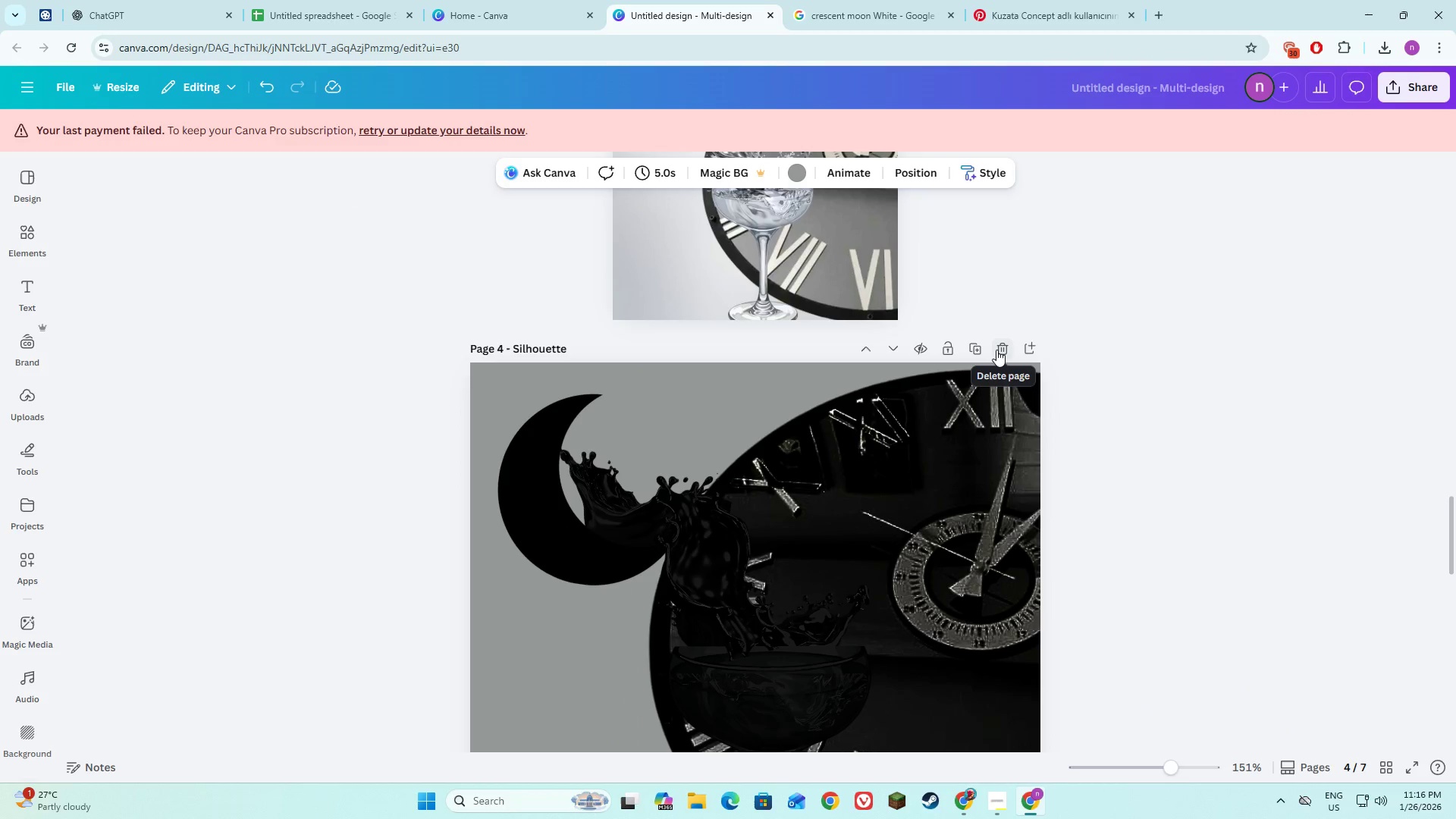 
left_click([996, 350])
 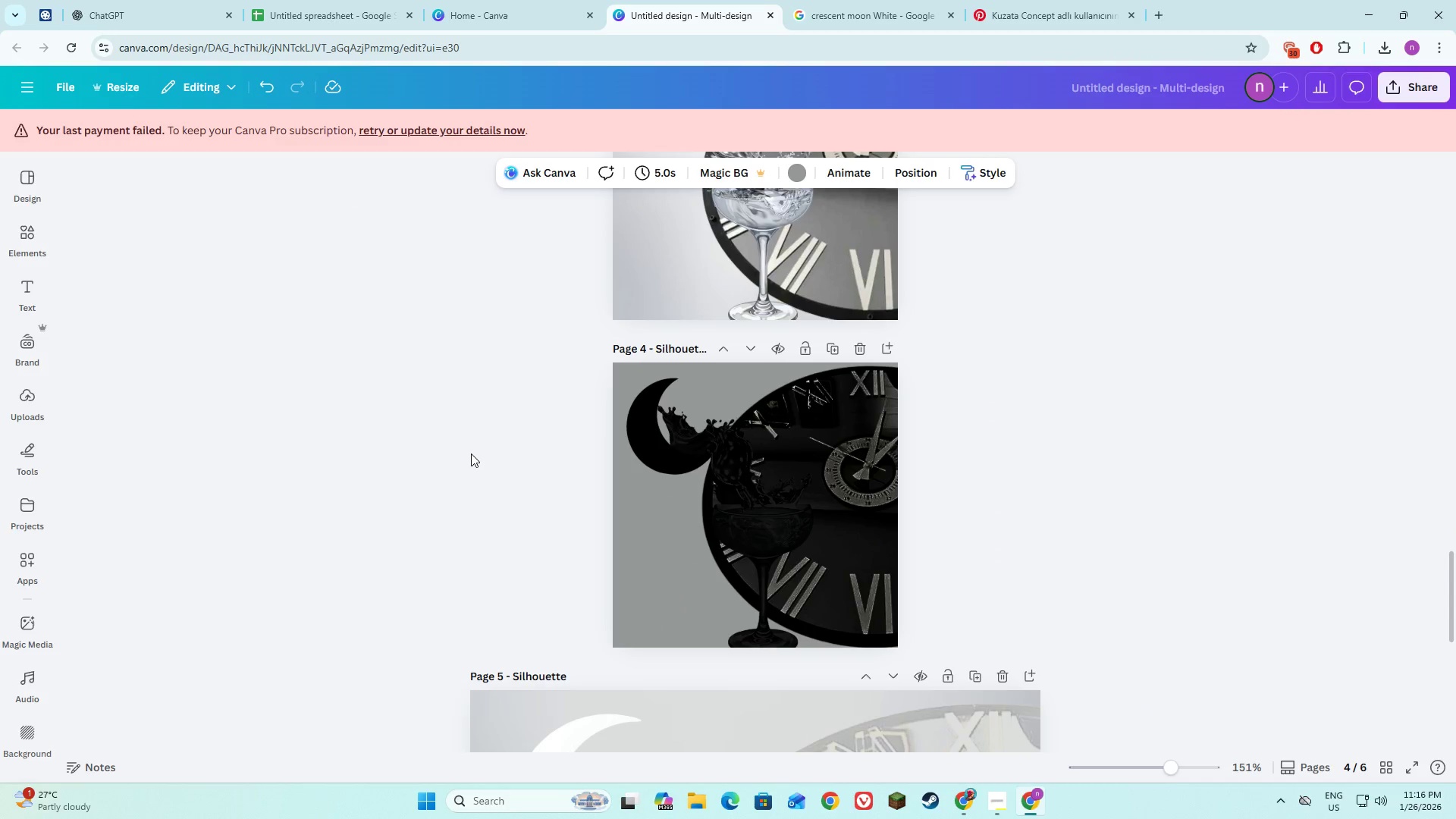 
scroll: coordinate [471, 453], scroll_direction: down, amount: 5.0
 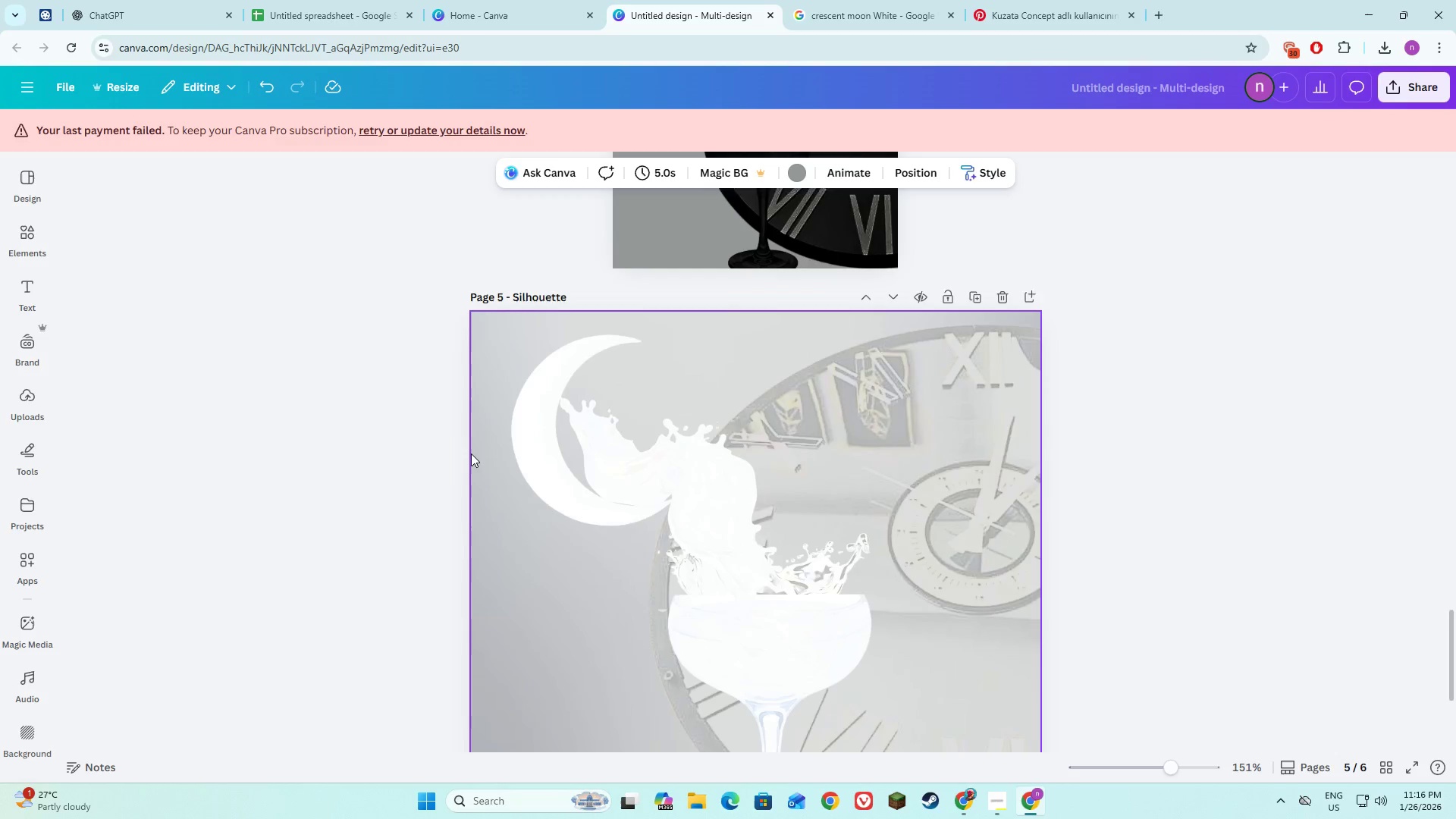 
scroll: coordinate [471, 453], scroll_direction: up, amount: 10.0
 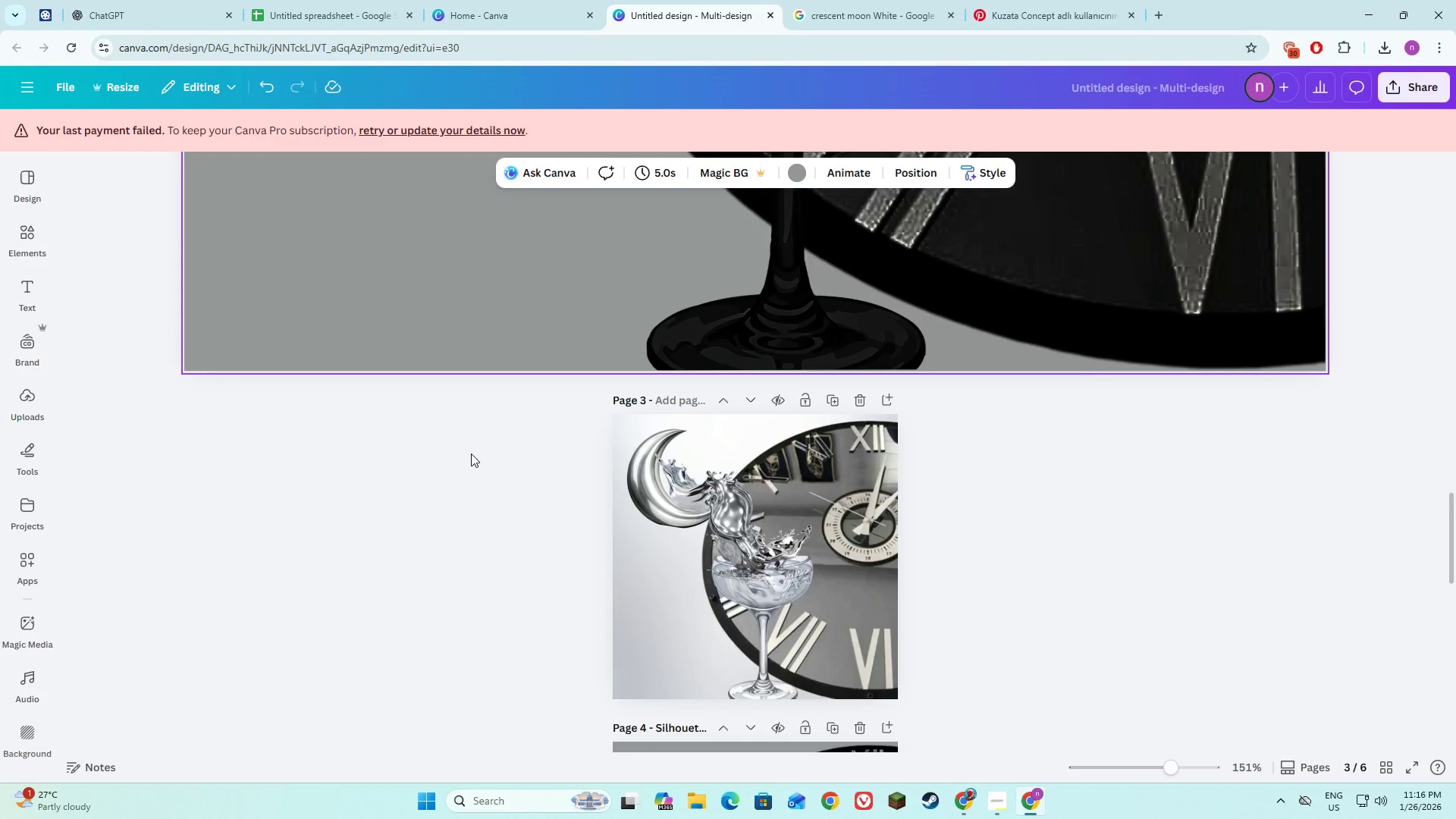 
scroll: coordinate [471, 453], scroll_direction: down, amount: 10.0
 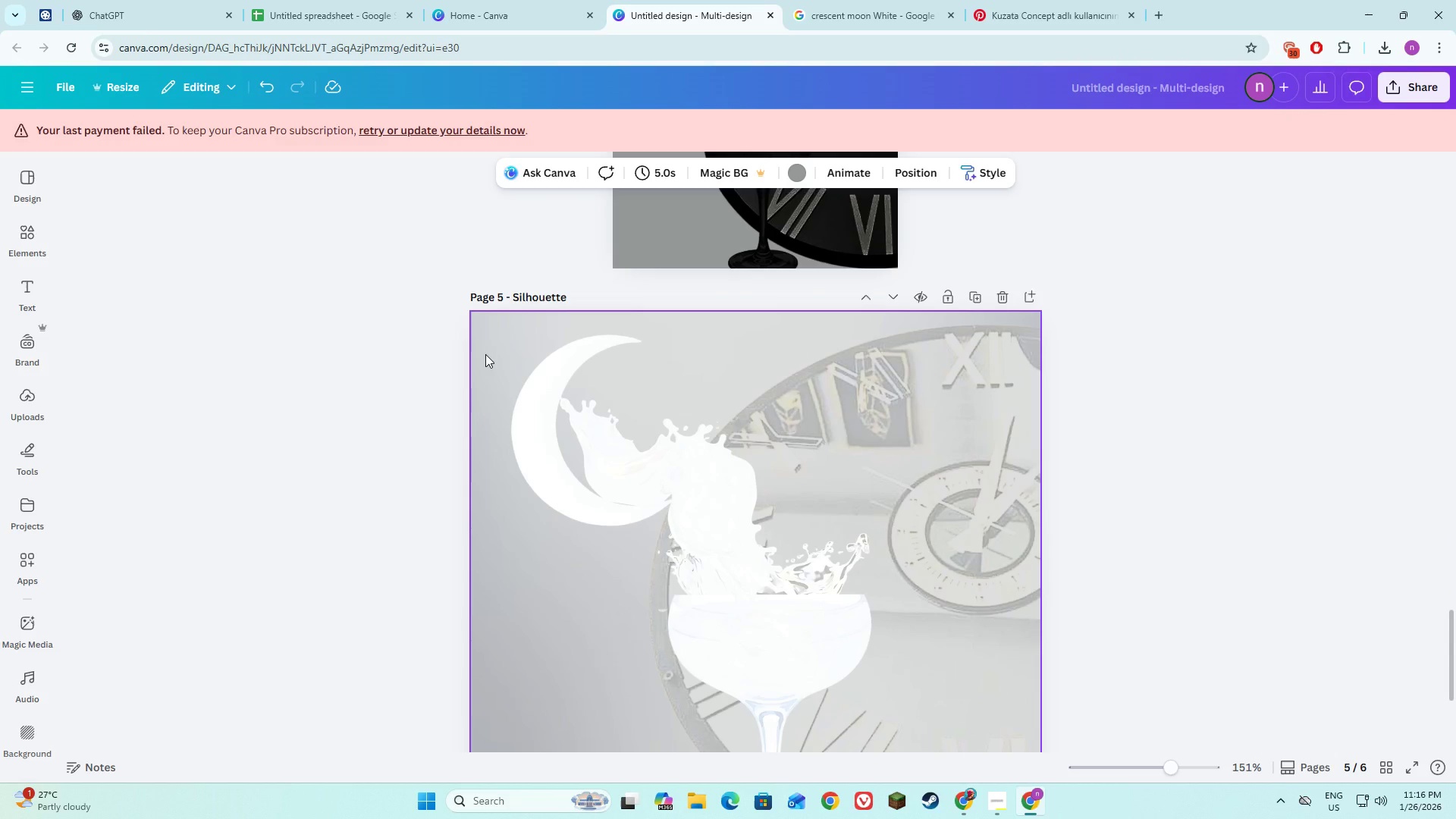 
left_click([485, 354])
 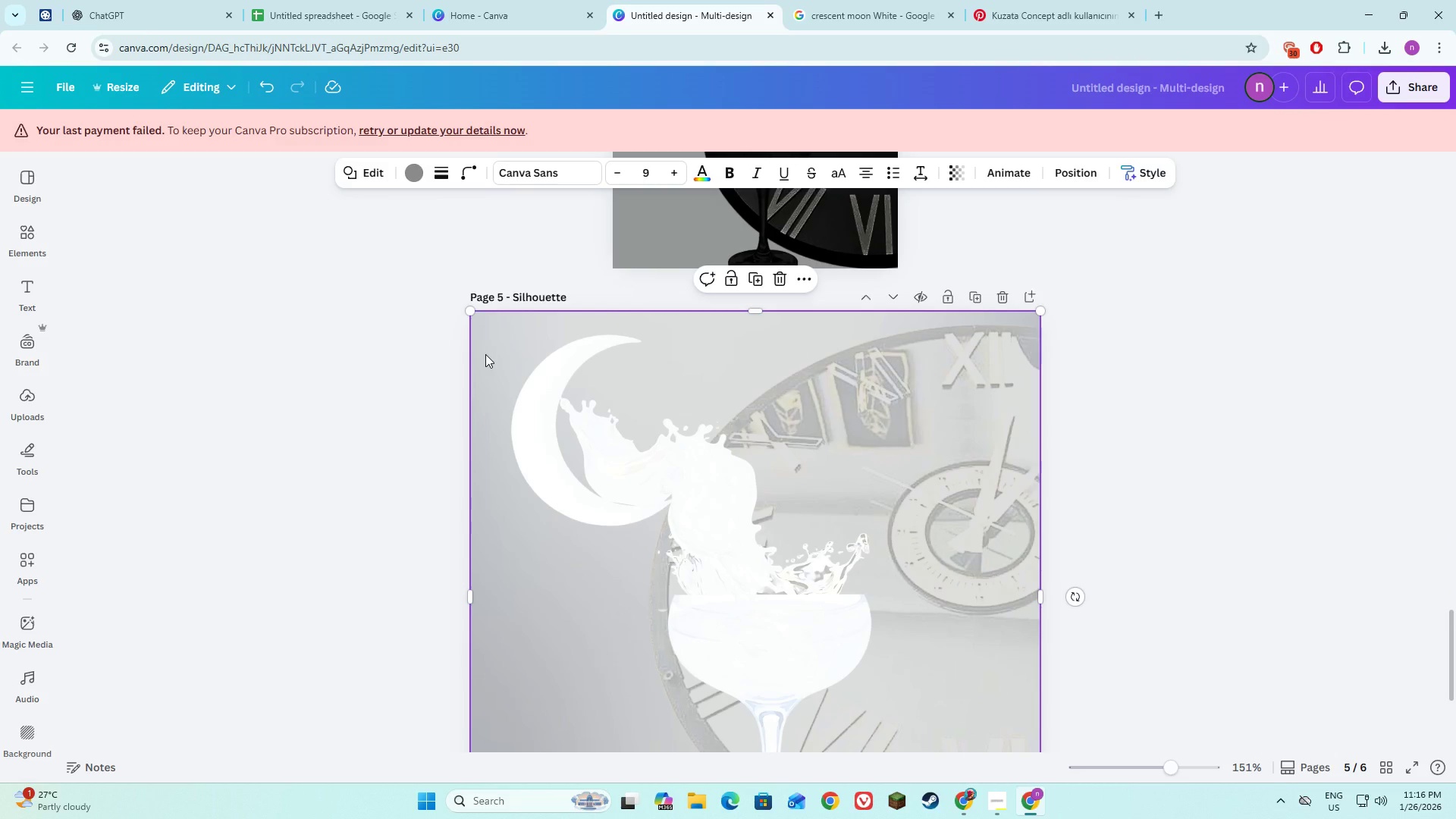 
right_click([485, 354])
 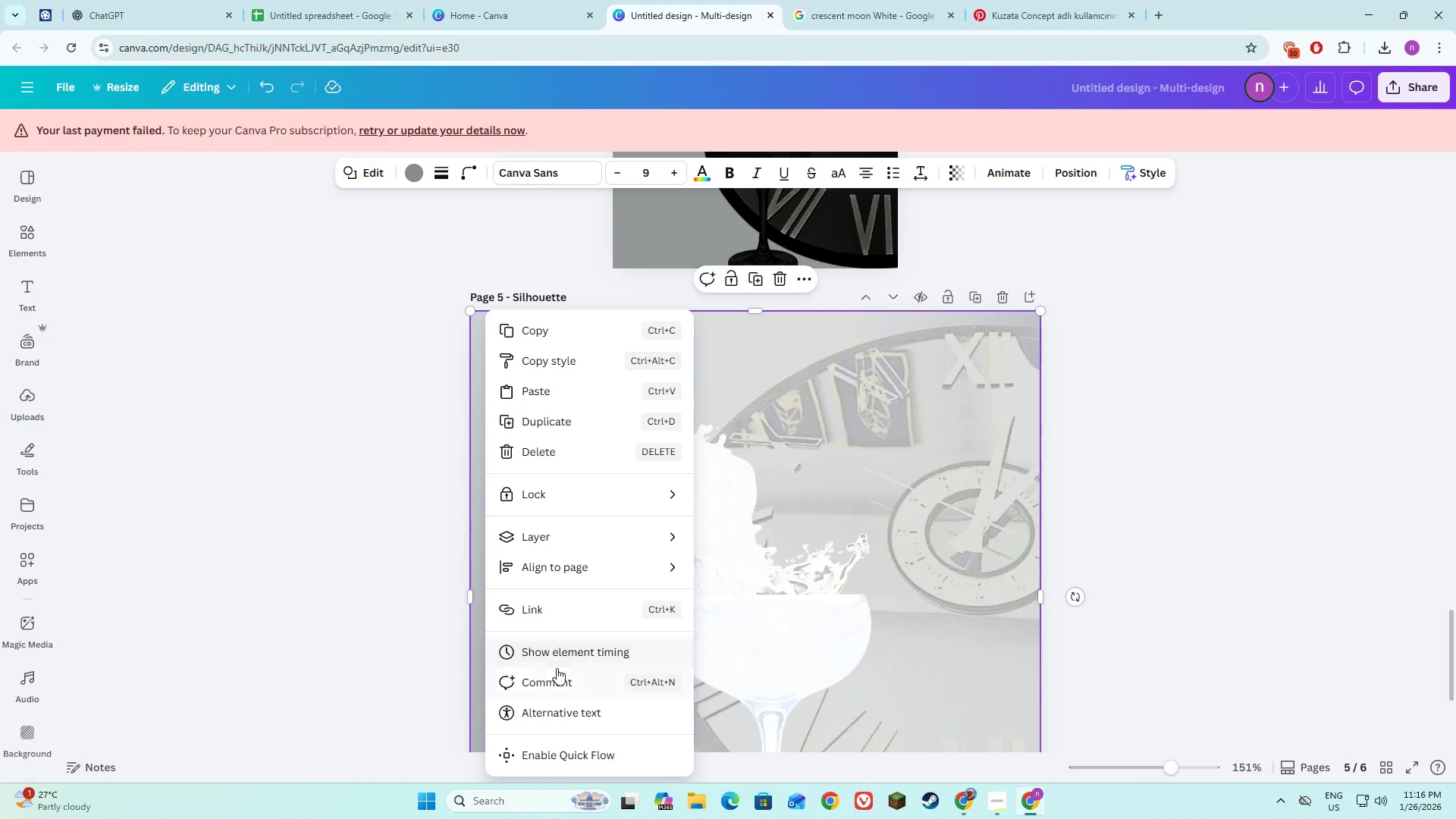 
left_click([334, 664])
 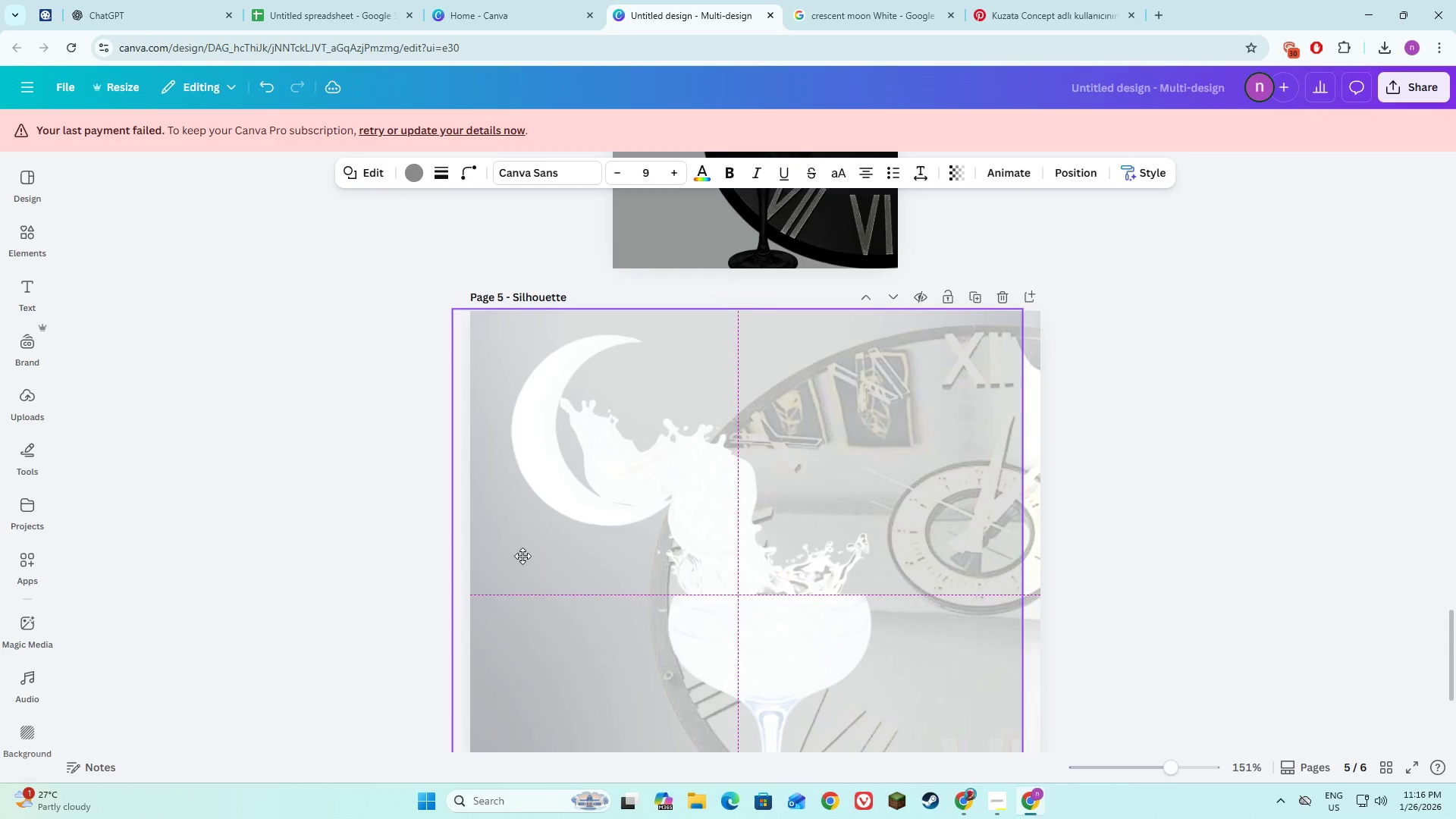 
wait(5.23)
 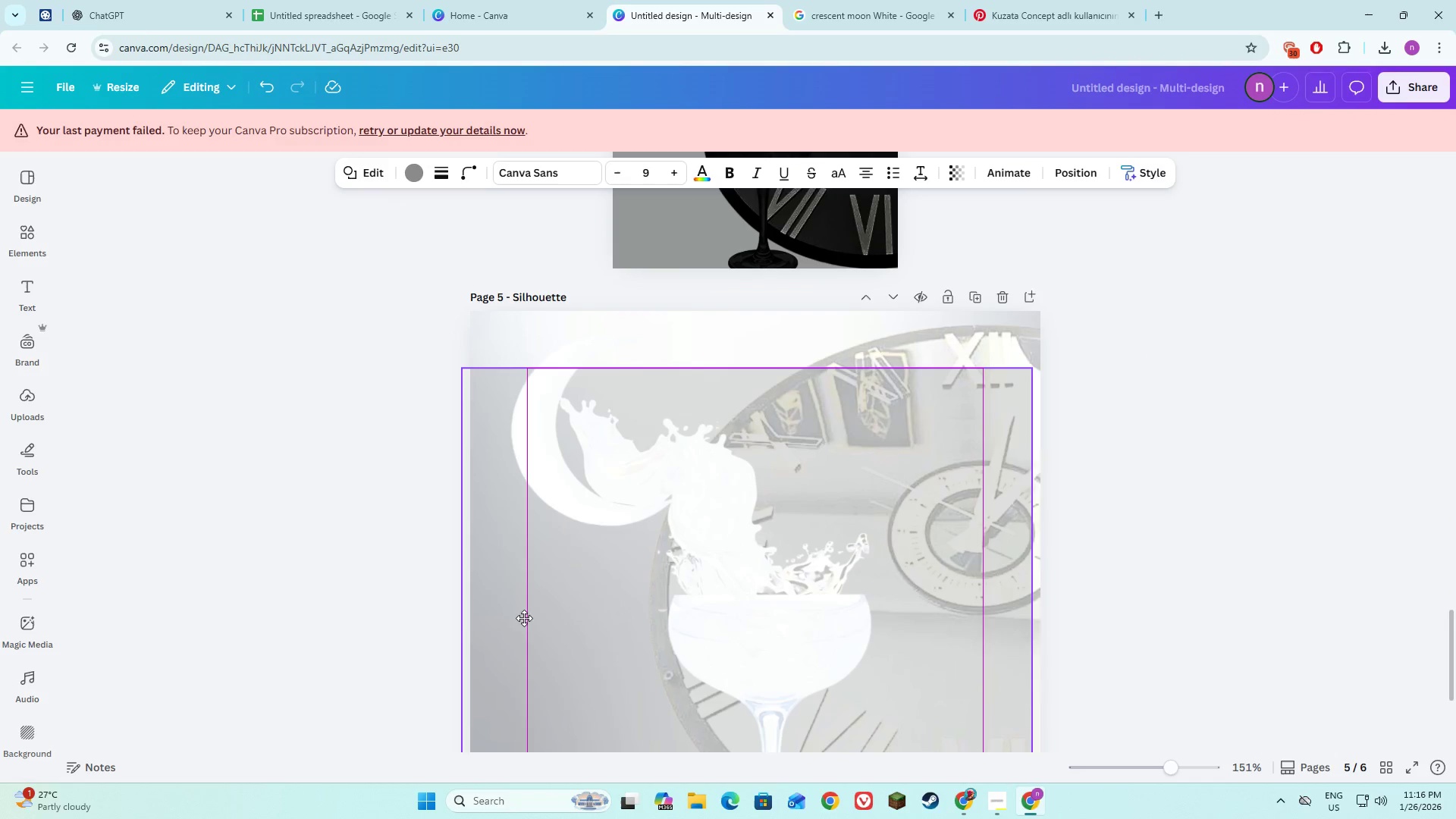 
right_click([535, 561])
 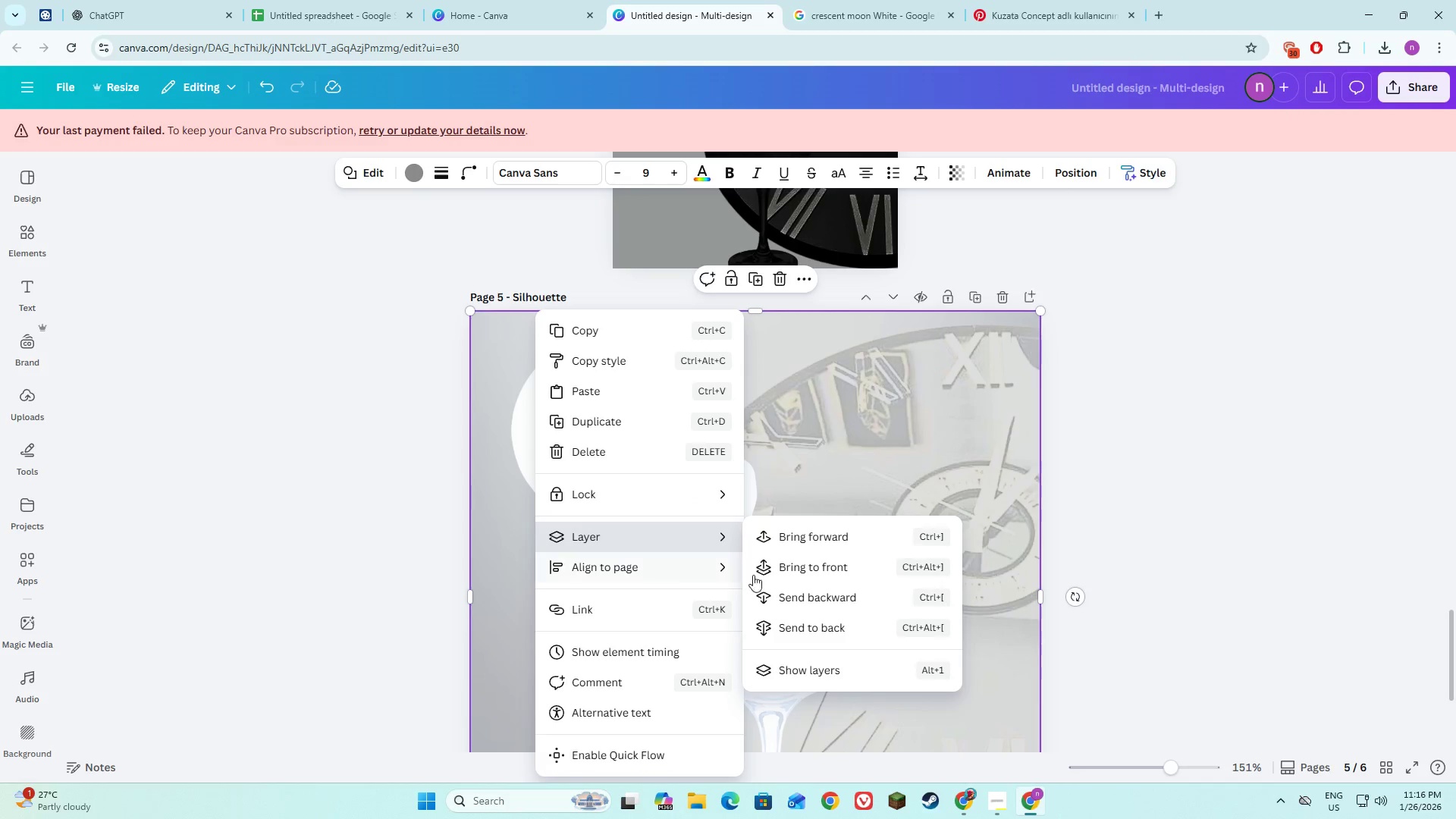 
left_click([820, 669])
 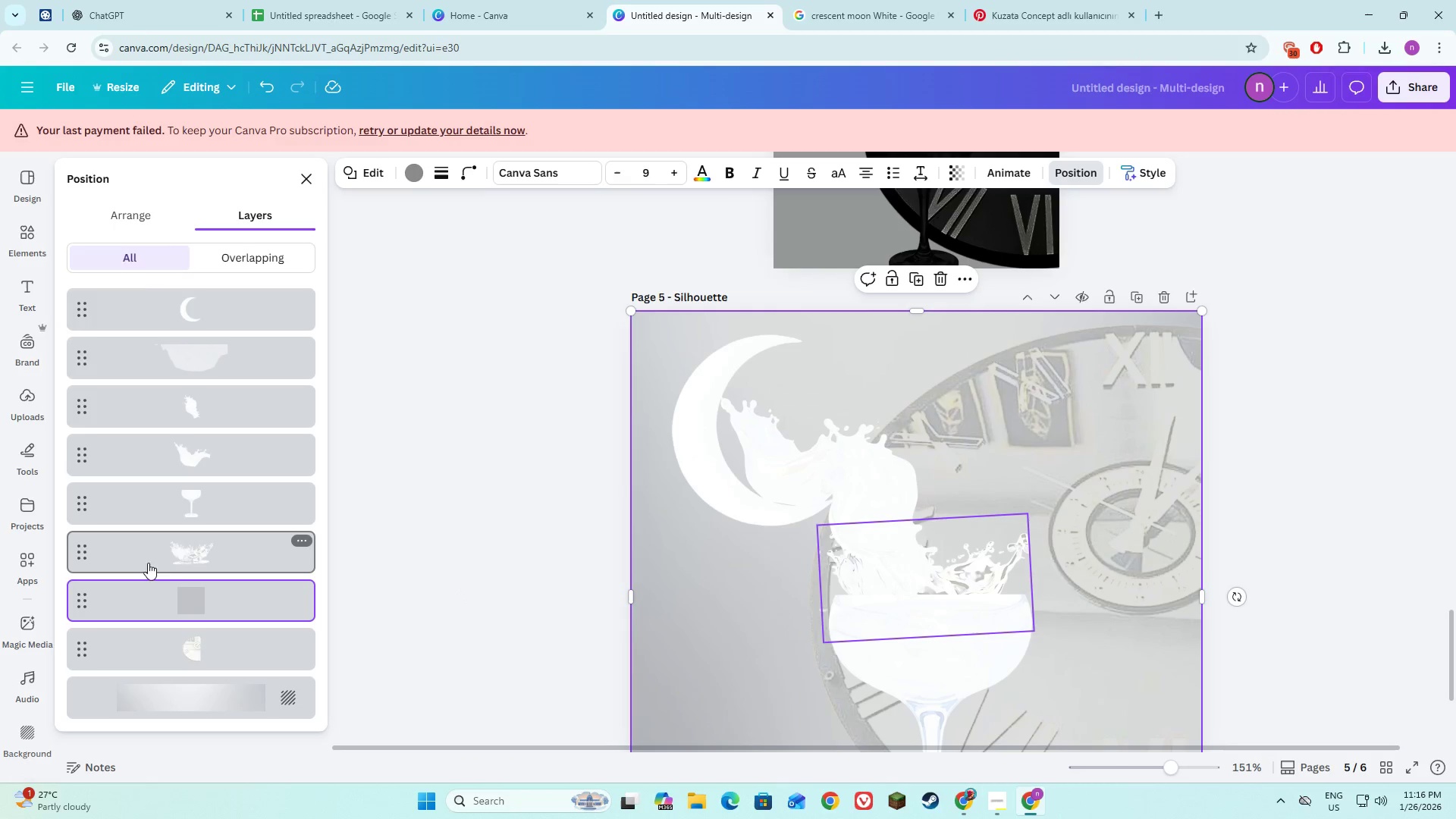 
scroll: coordinate [199, 534], scroll_direction: down, amount: 2.0
 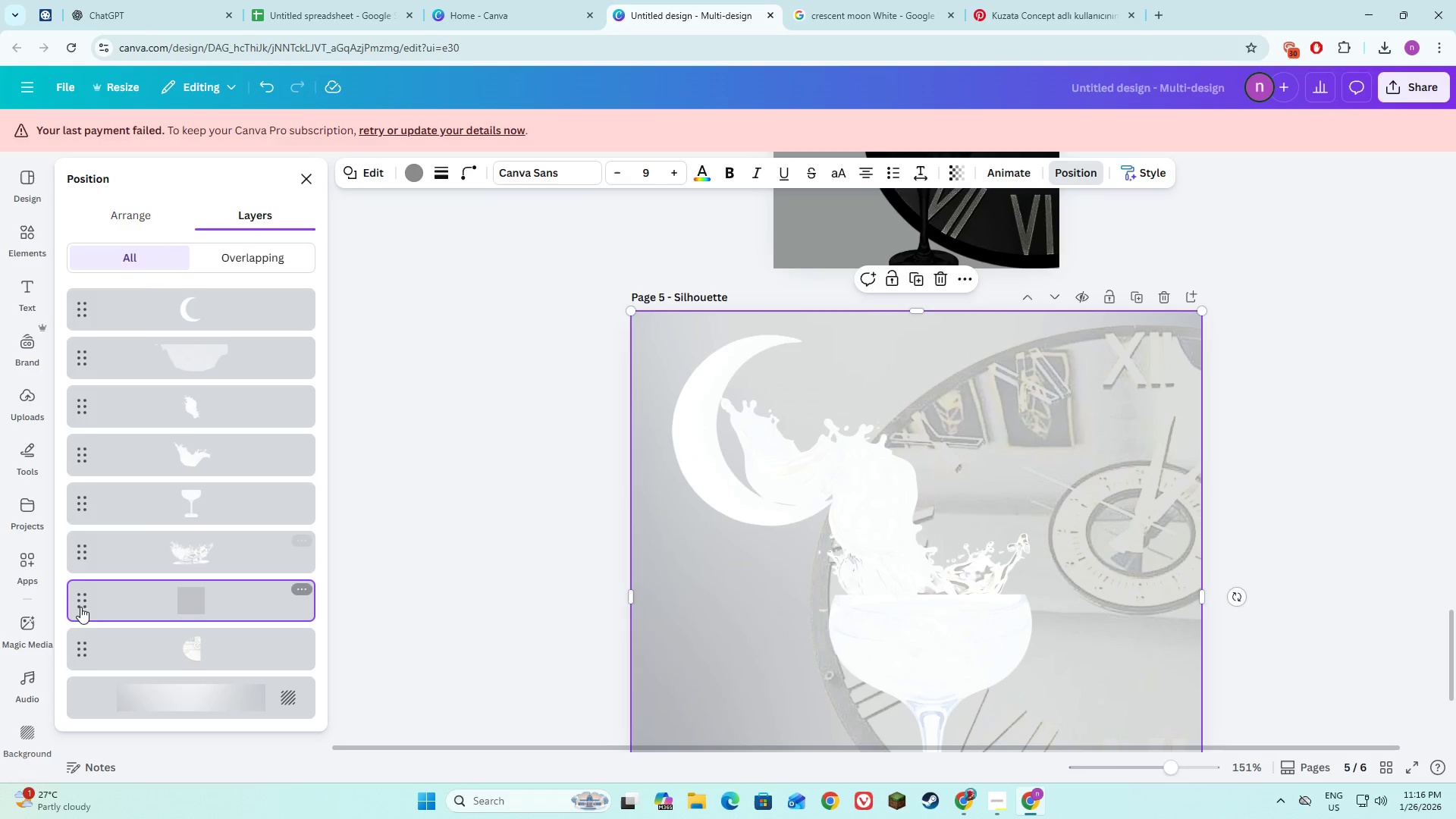 
left_click_drag(start_coordinate=[77, 600], to_coordinate=[77, 667])
 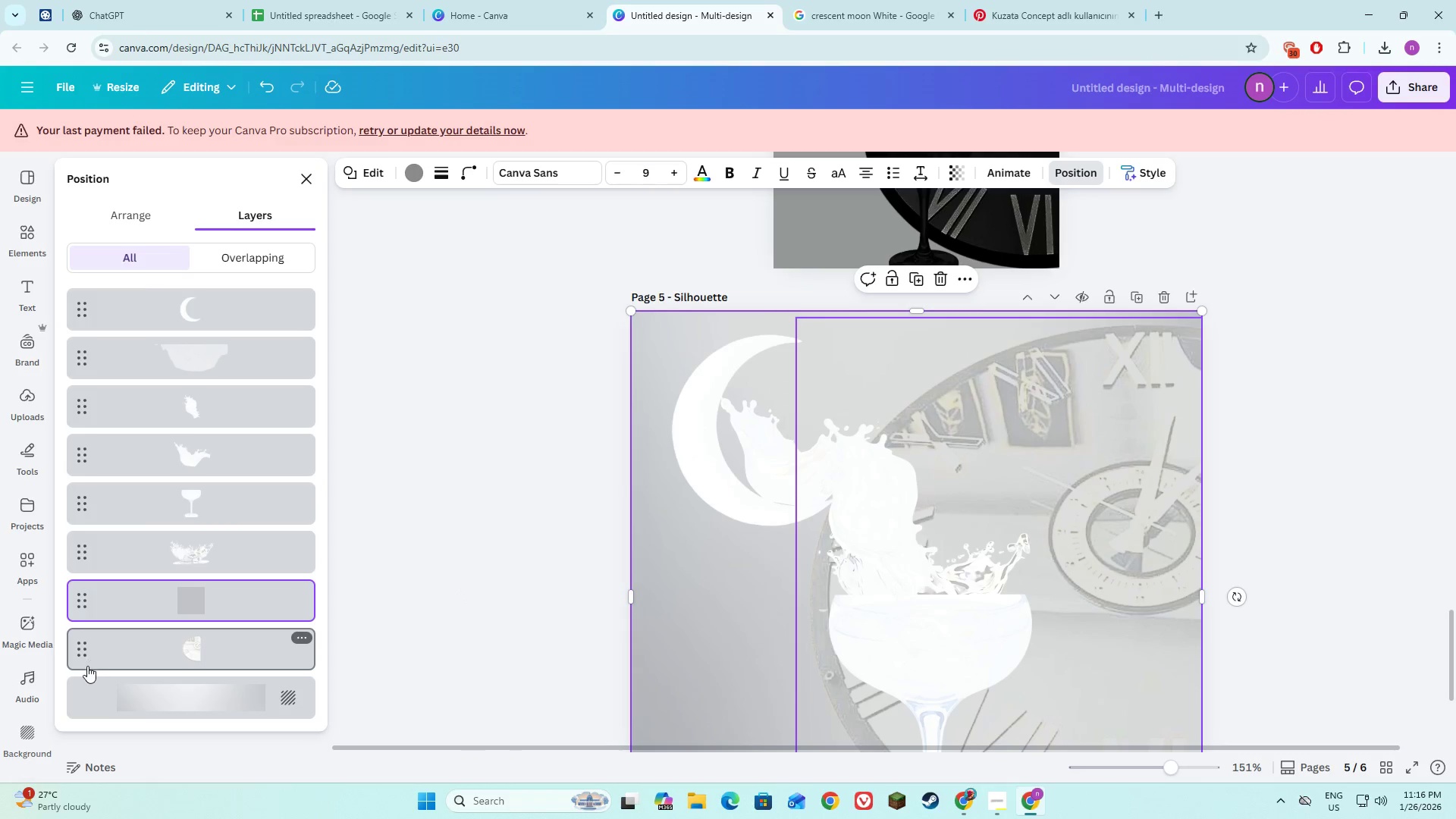 
left_click_drag(start_coordinate=[87, 666], to_coordinate=[82, 604])
 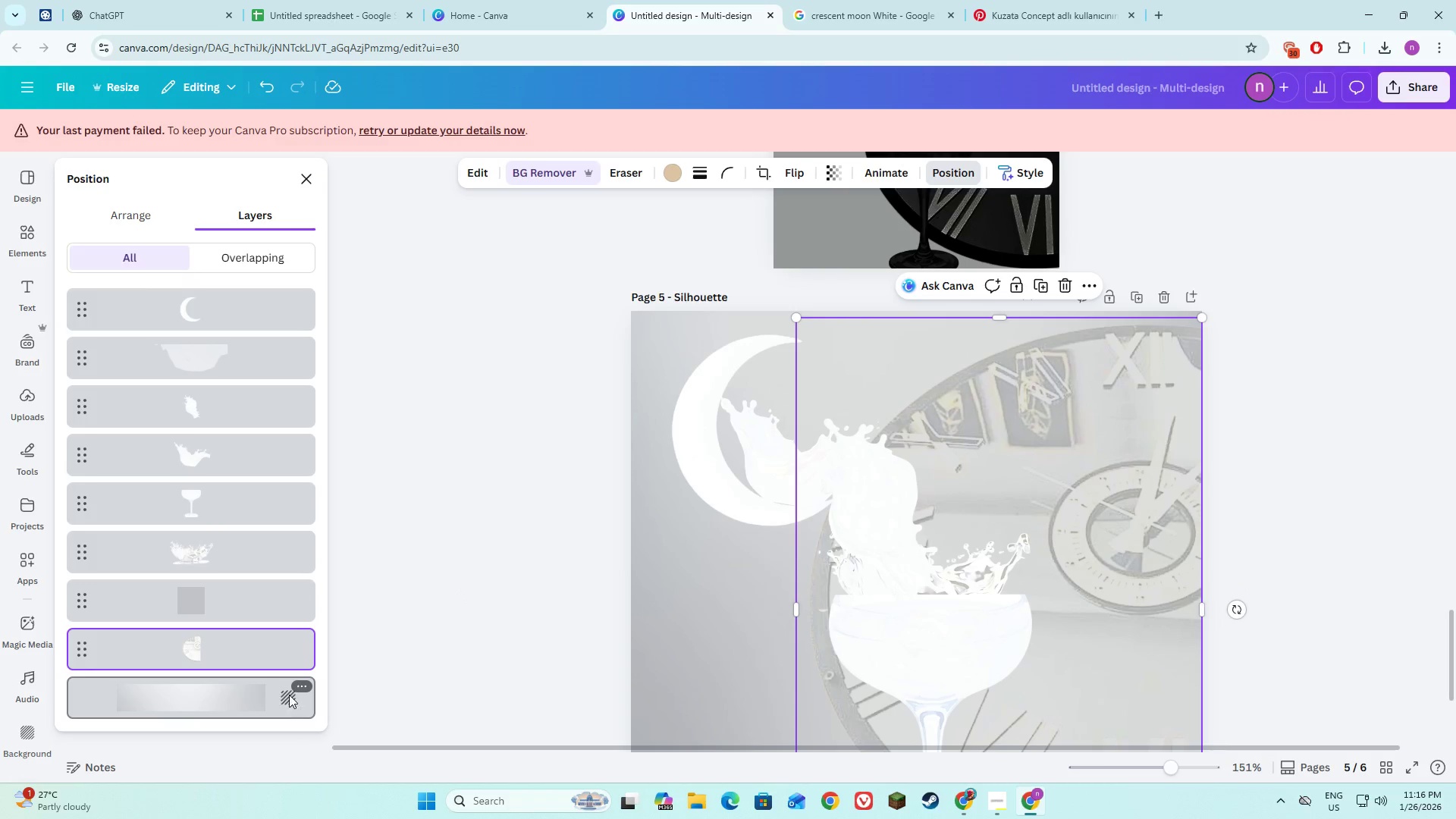 
left_click([298, 688])
 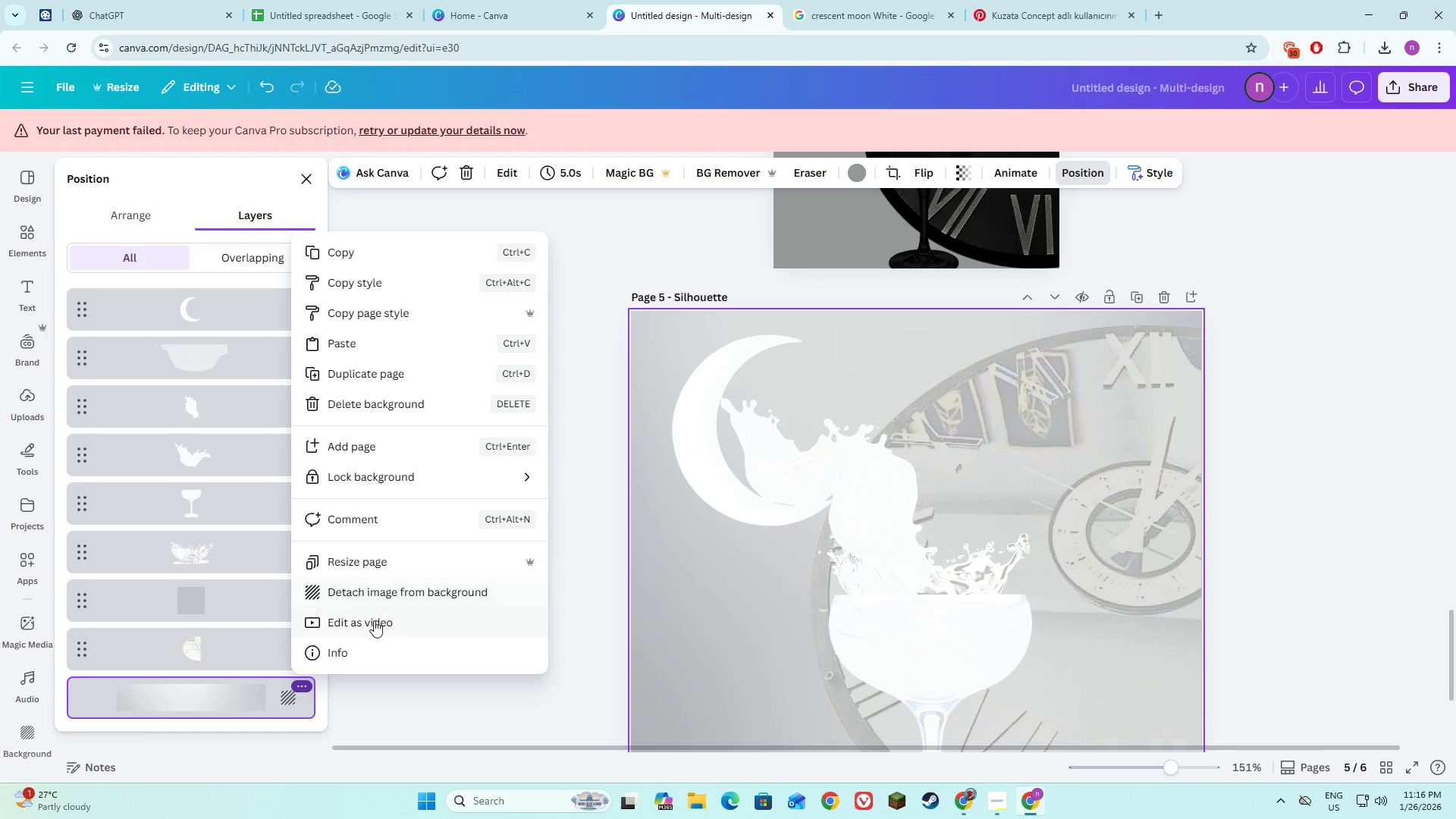 
left_click([417, 593])
 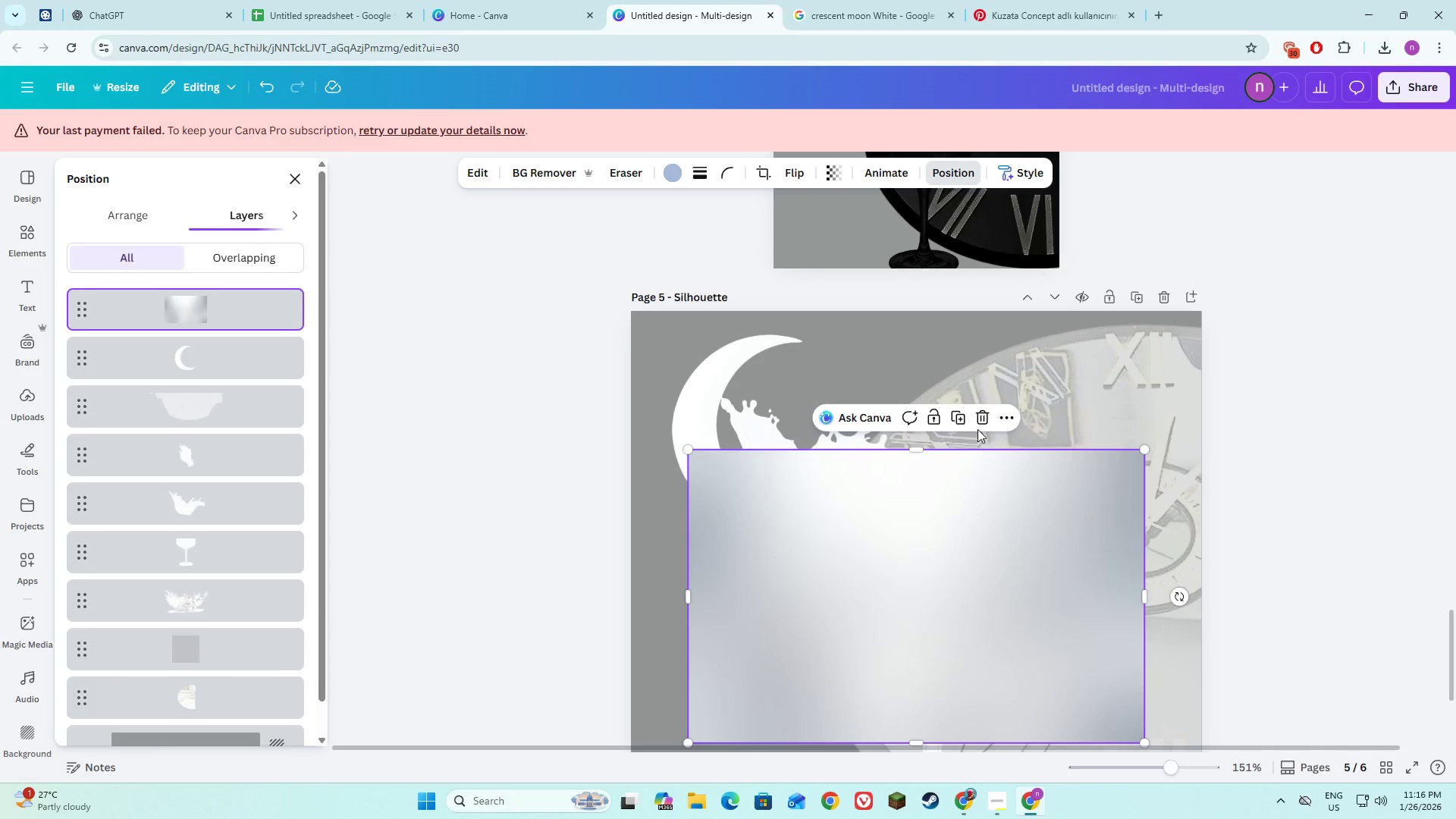 
left_click([983, 419])
 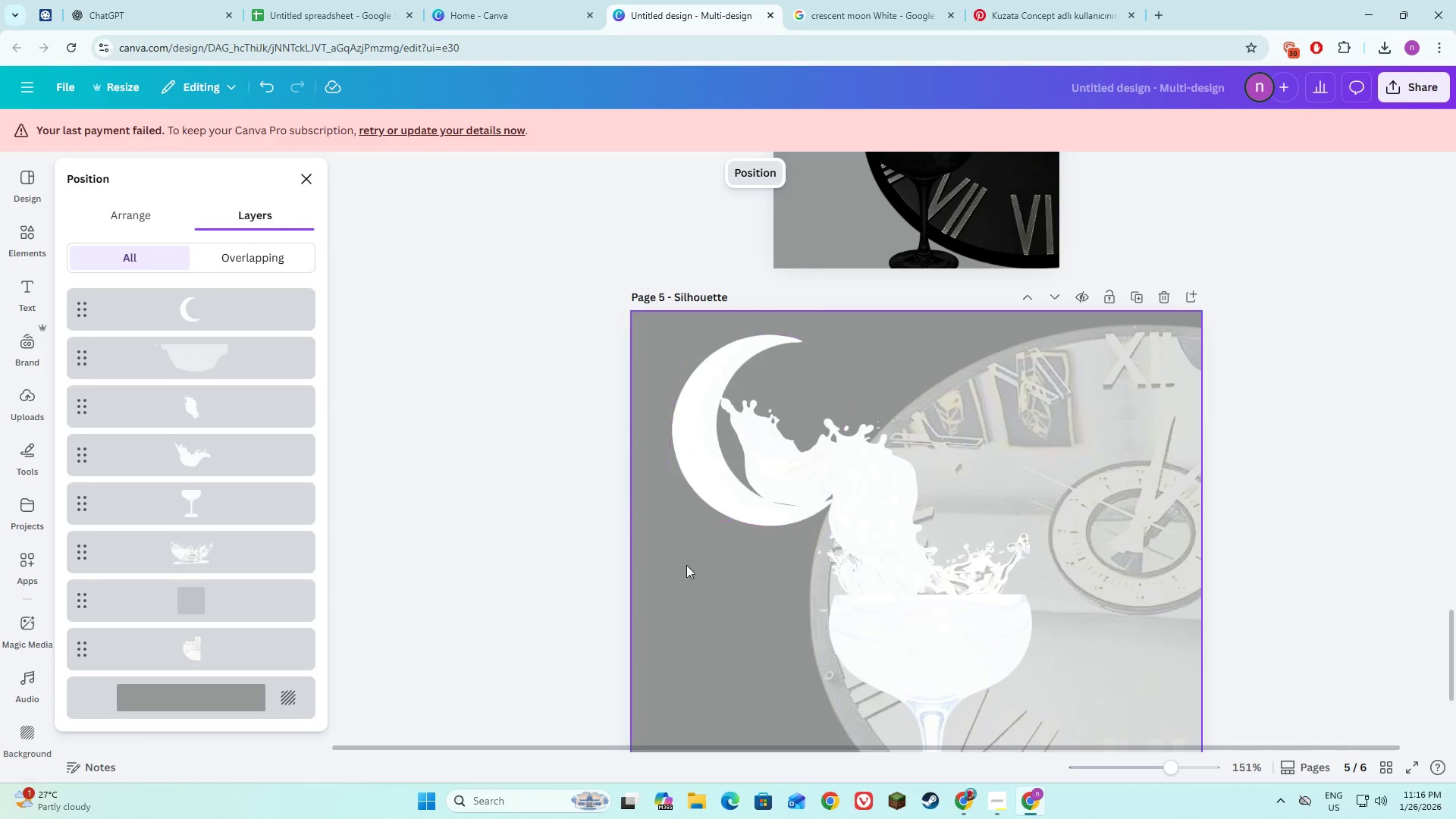 
left_click([706, 595])
 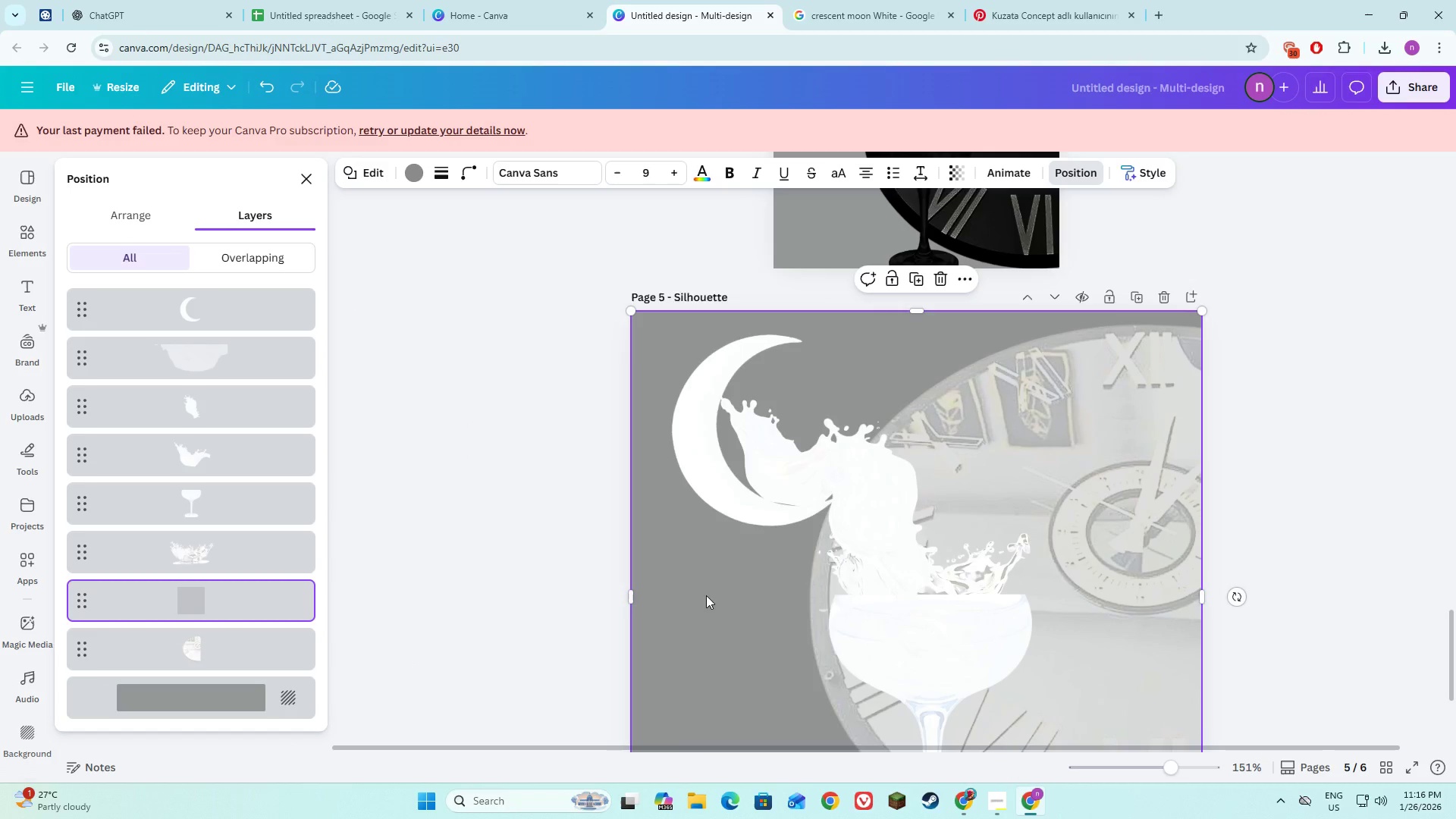 
right_click([706, 595])
 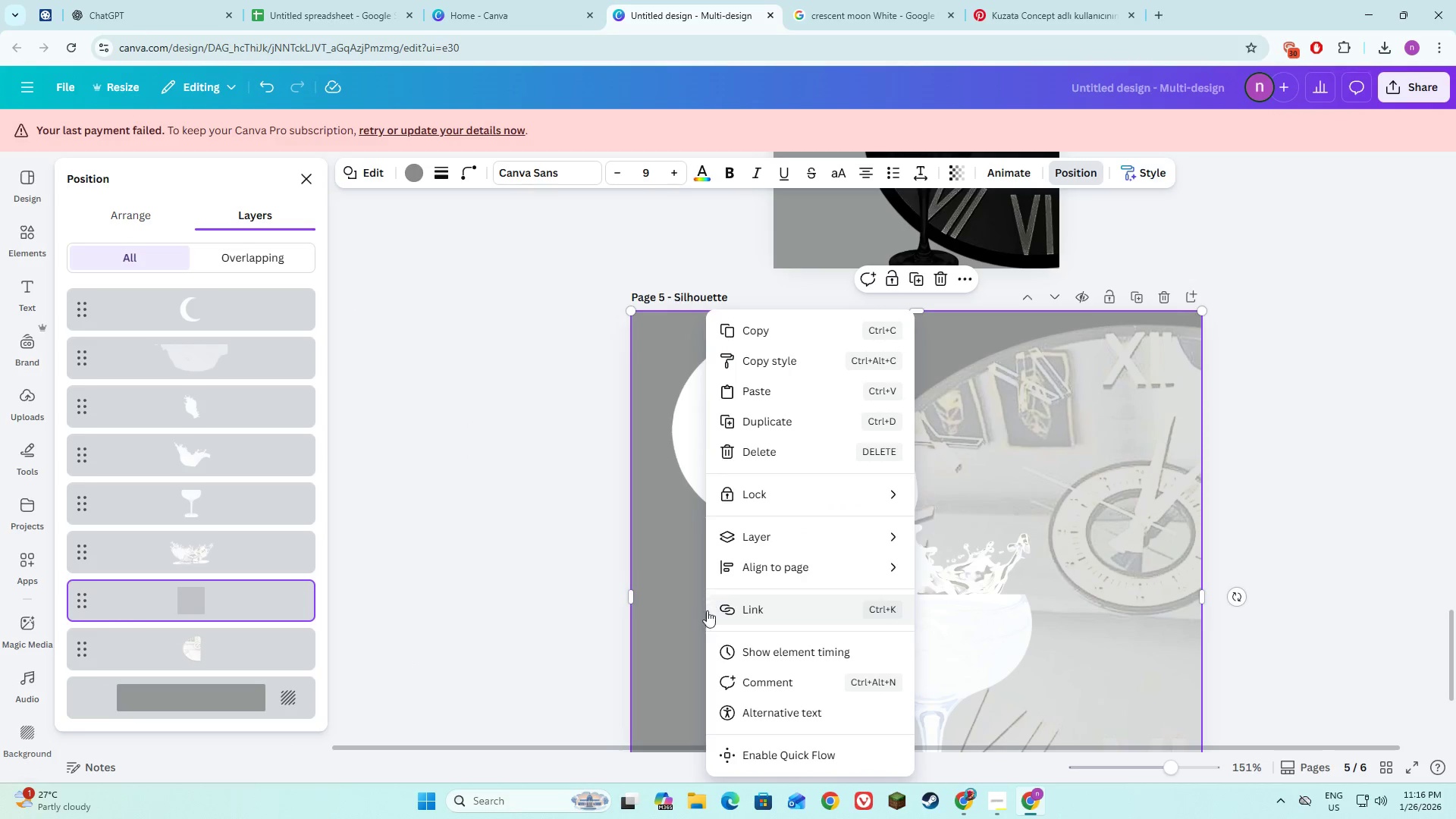 
left_click([658, 661])
 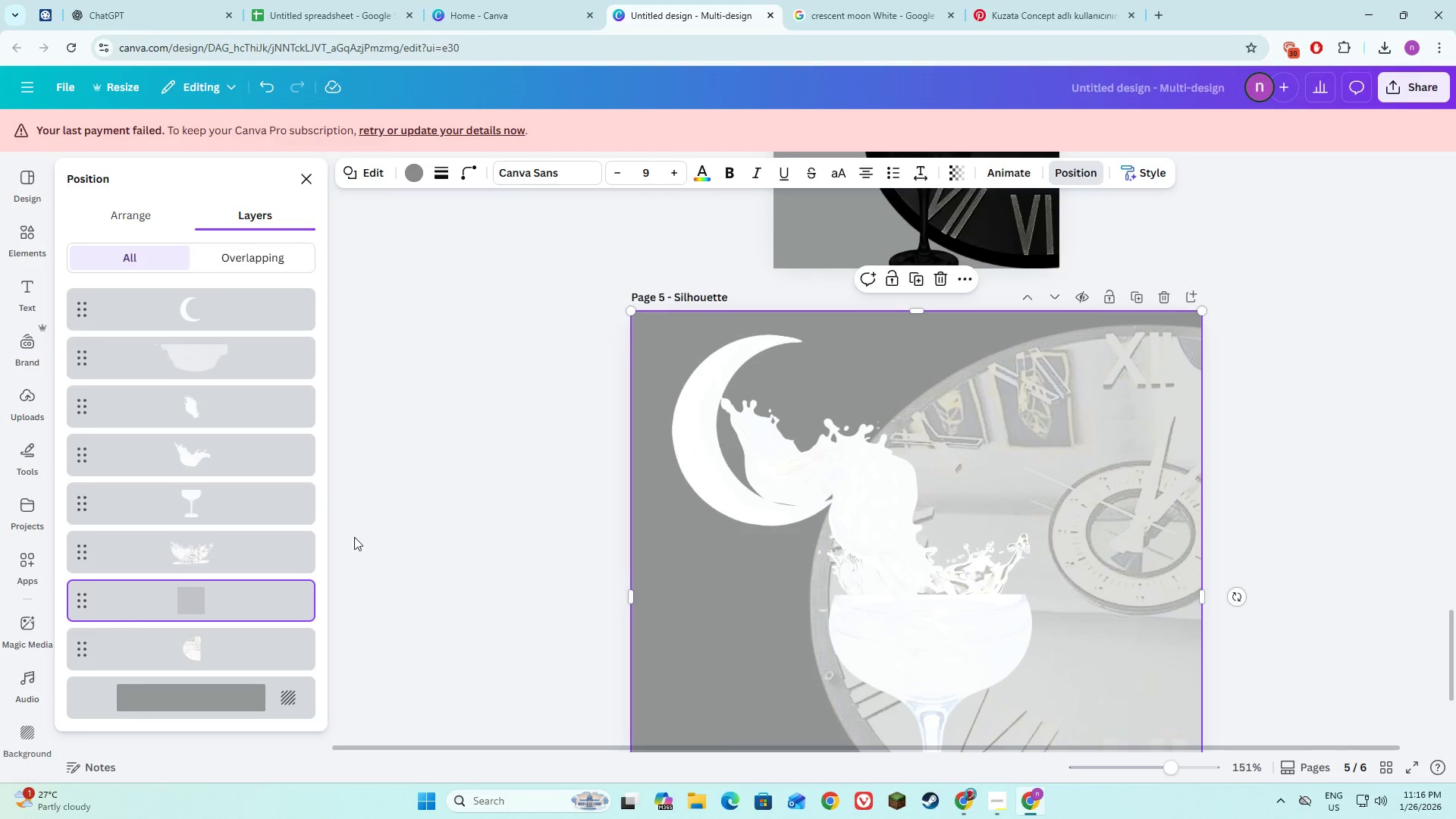 
scroll: coordinate [363, 522], scroll_direction: down, amount: 5.0
 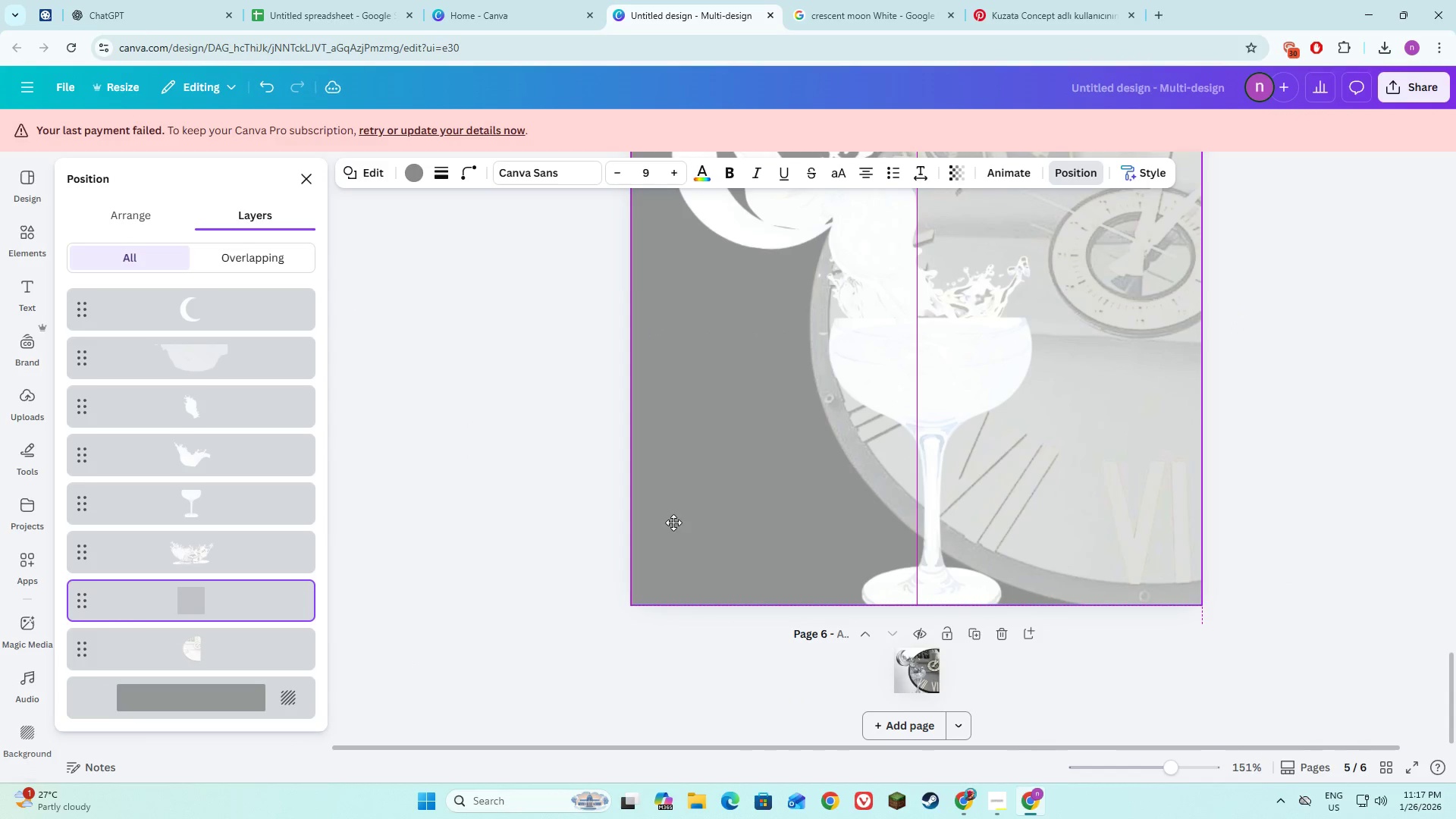 
right_click([676, 521])
 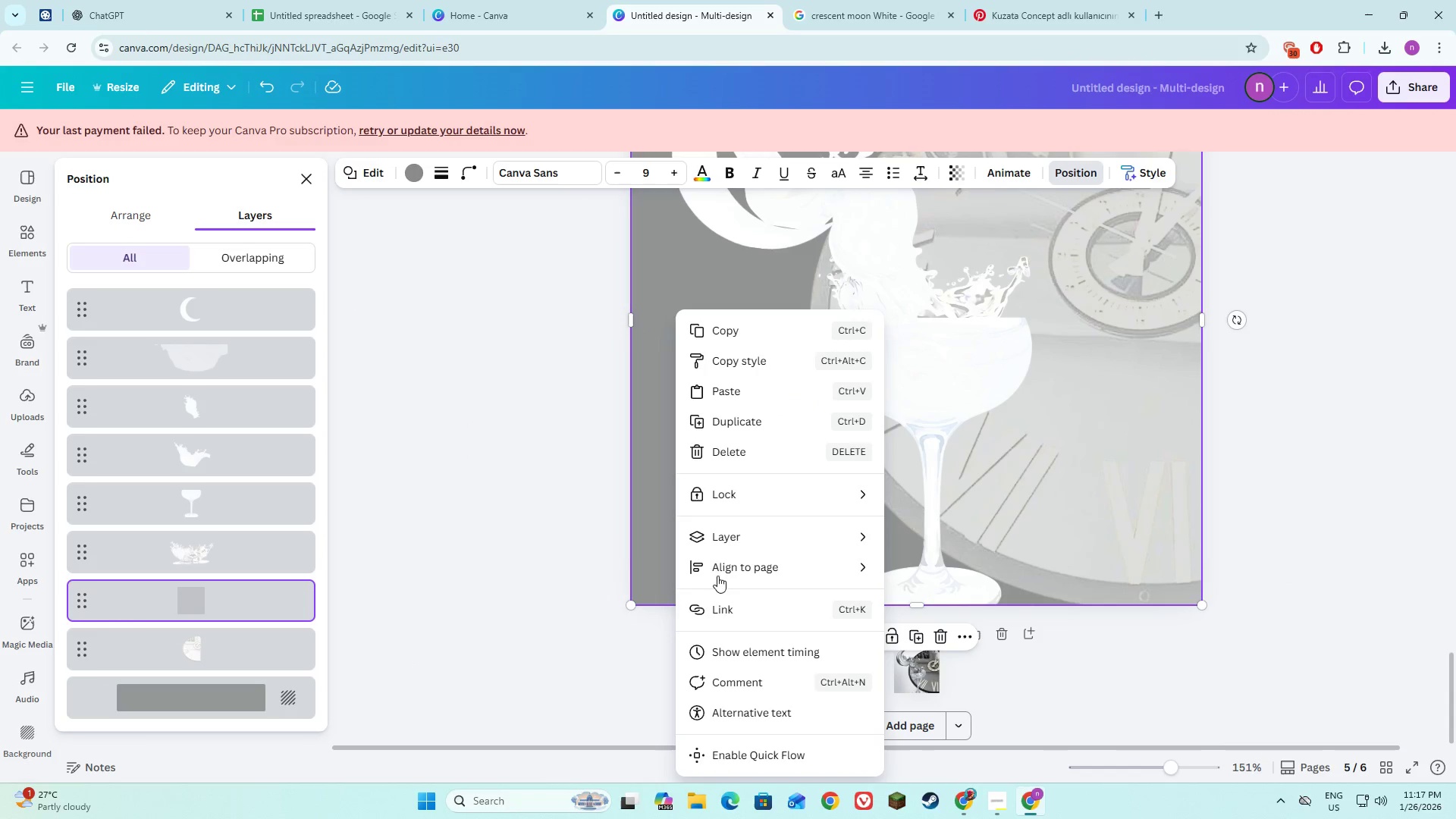 
left_click([714, 536])
 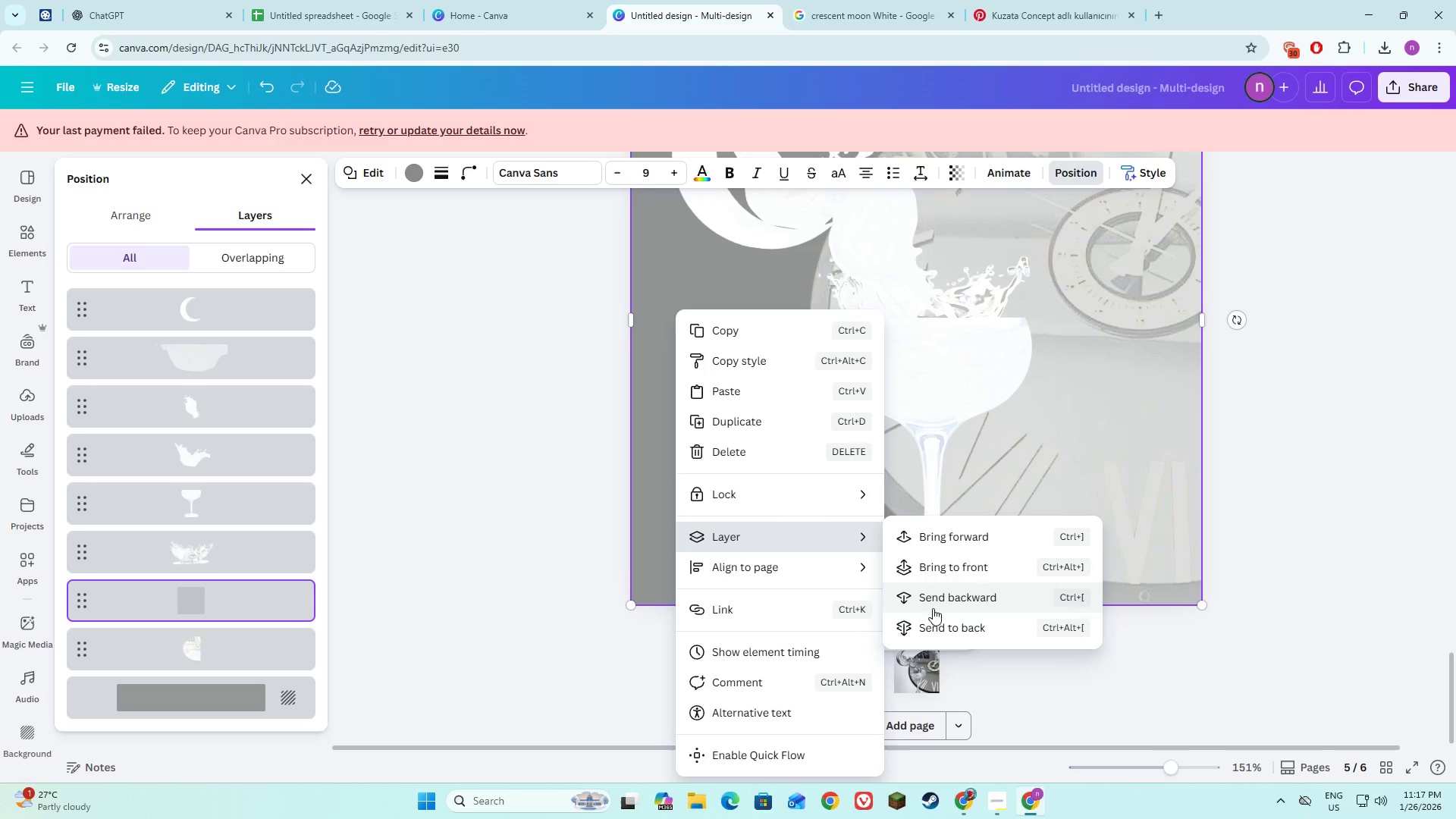 
left_click([933, 629])
 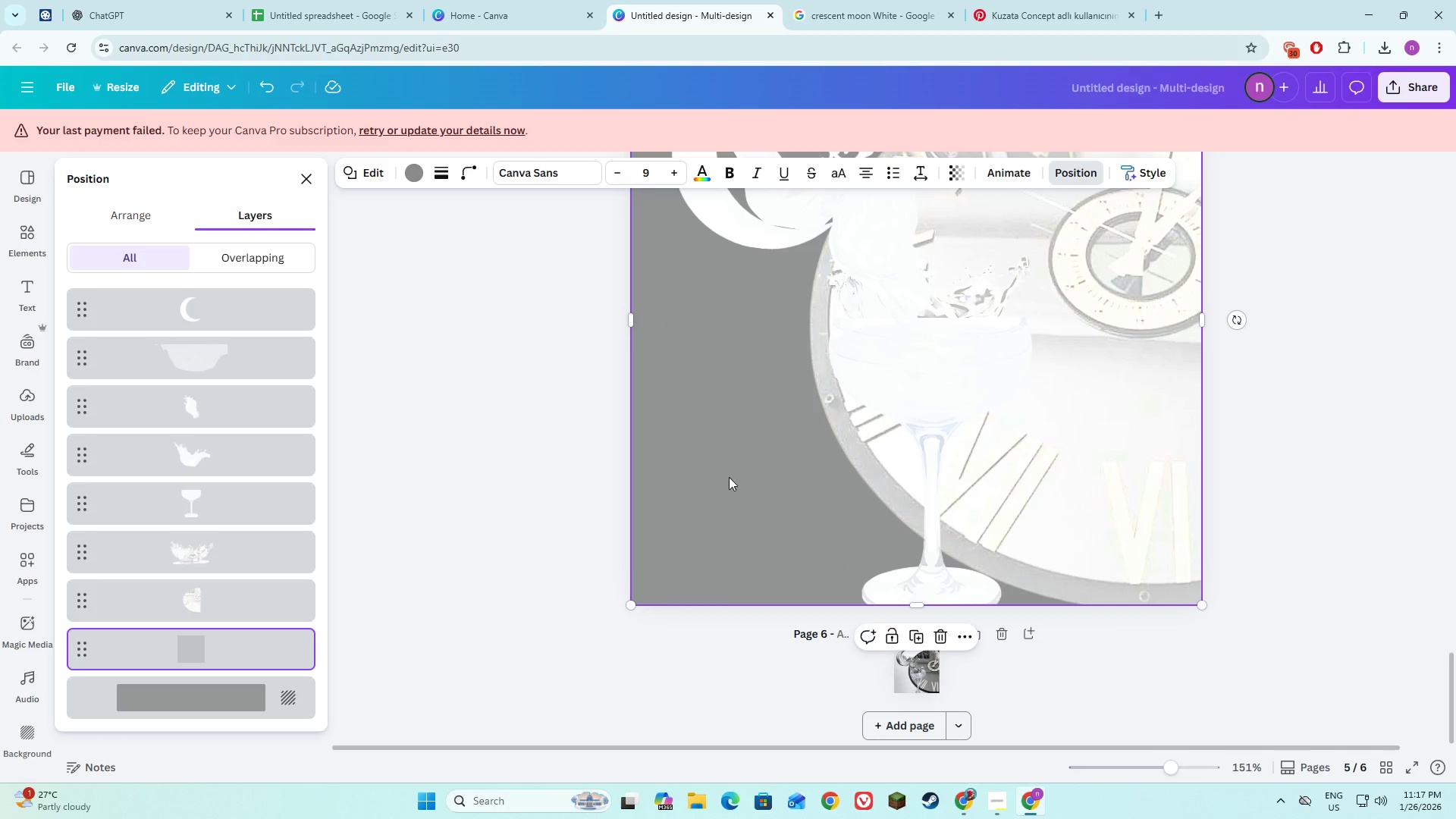 
left_click([718, 482])
 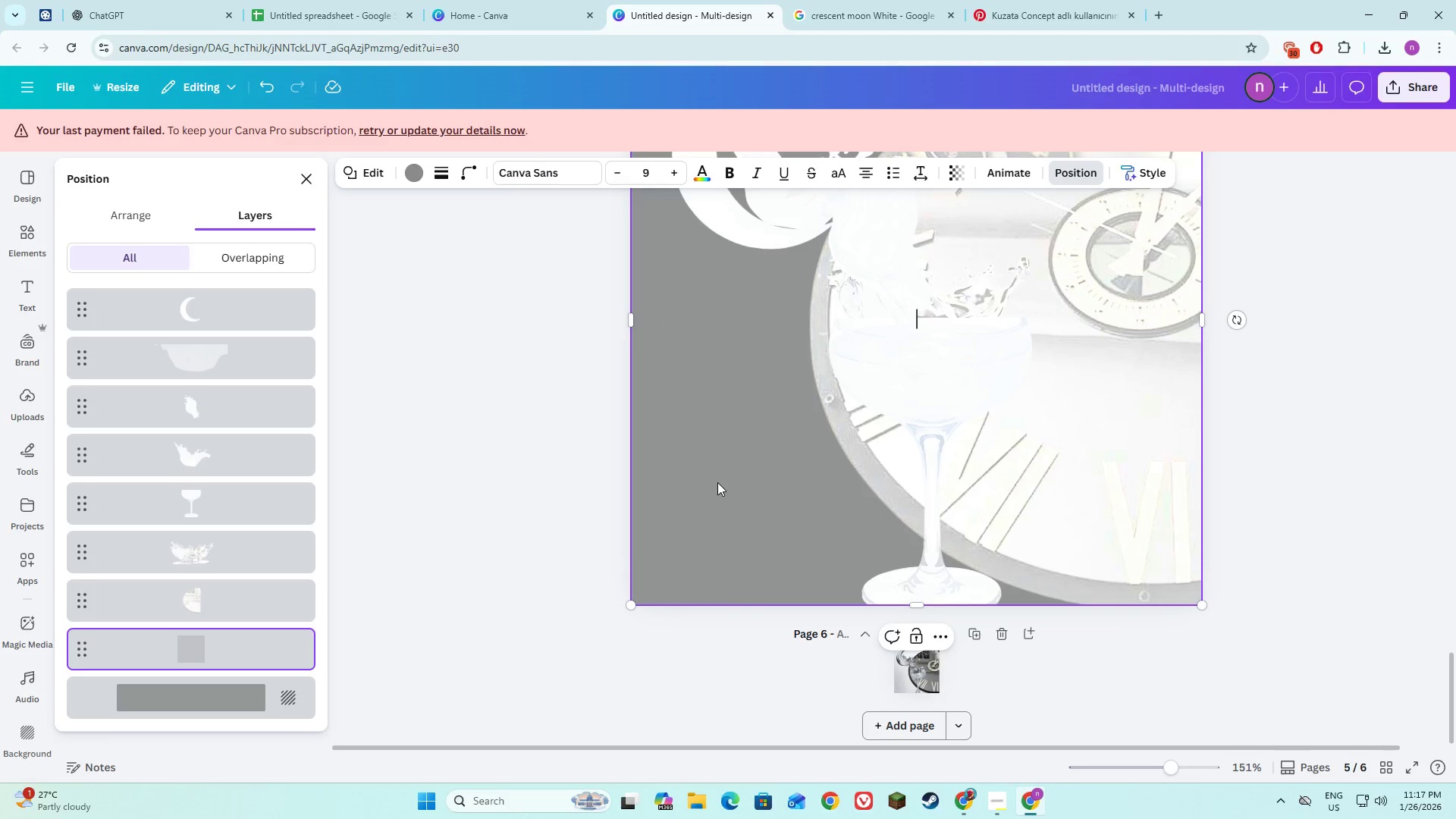 
right_click([717, 482])
 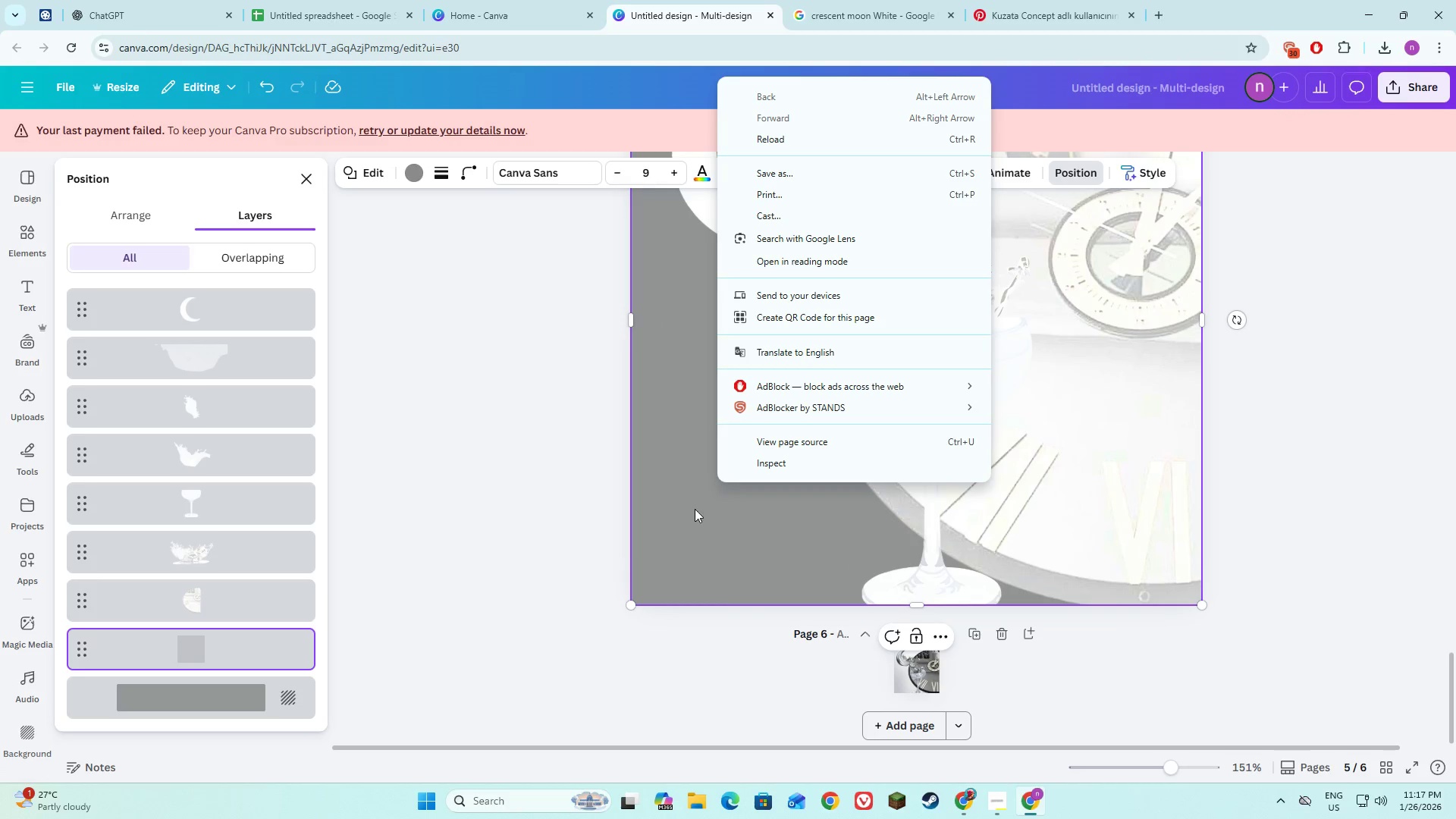 
left_click([690, 513])
 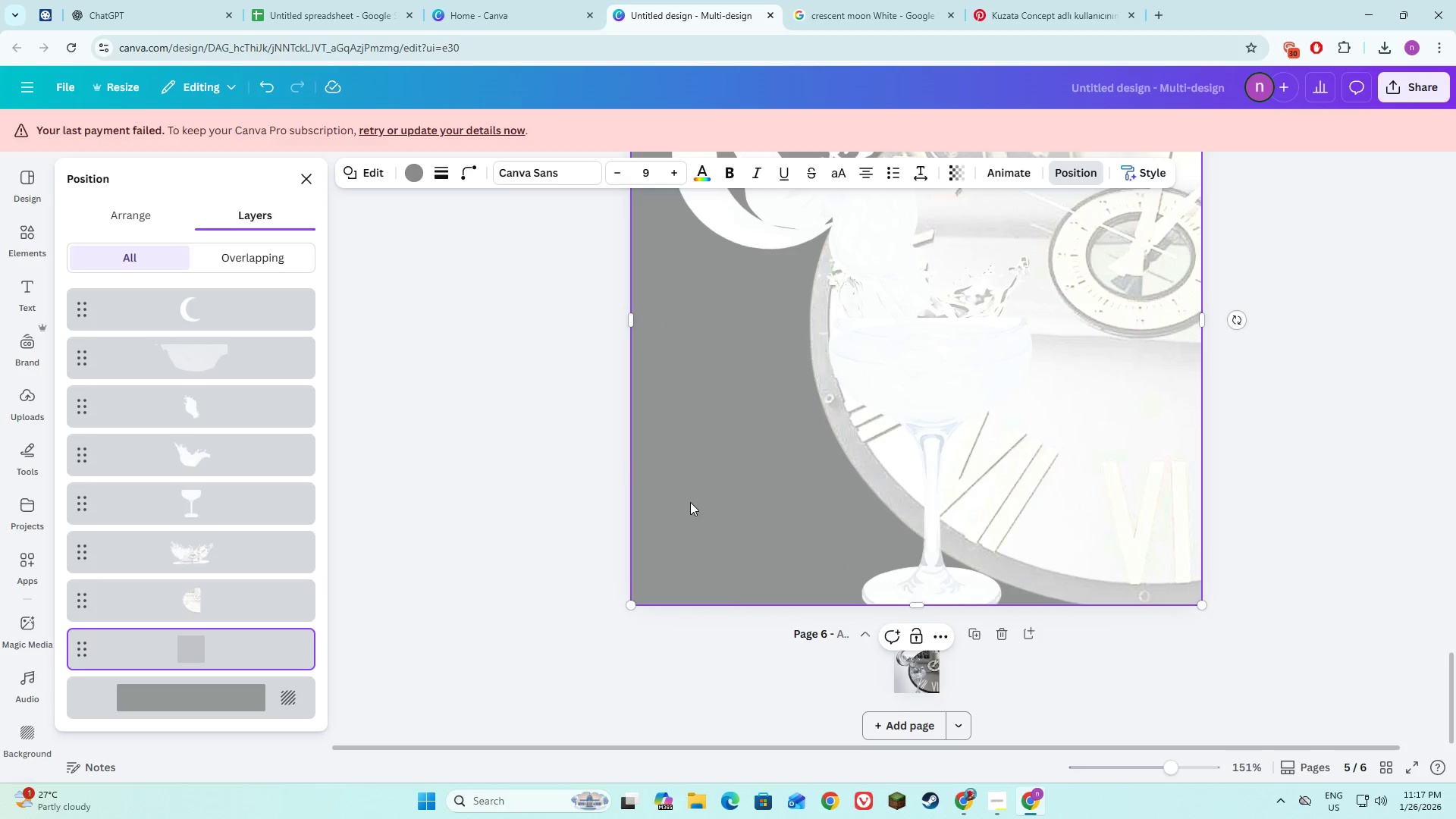 
right_click([670, 507])
 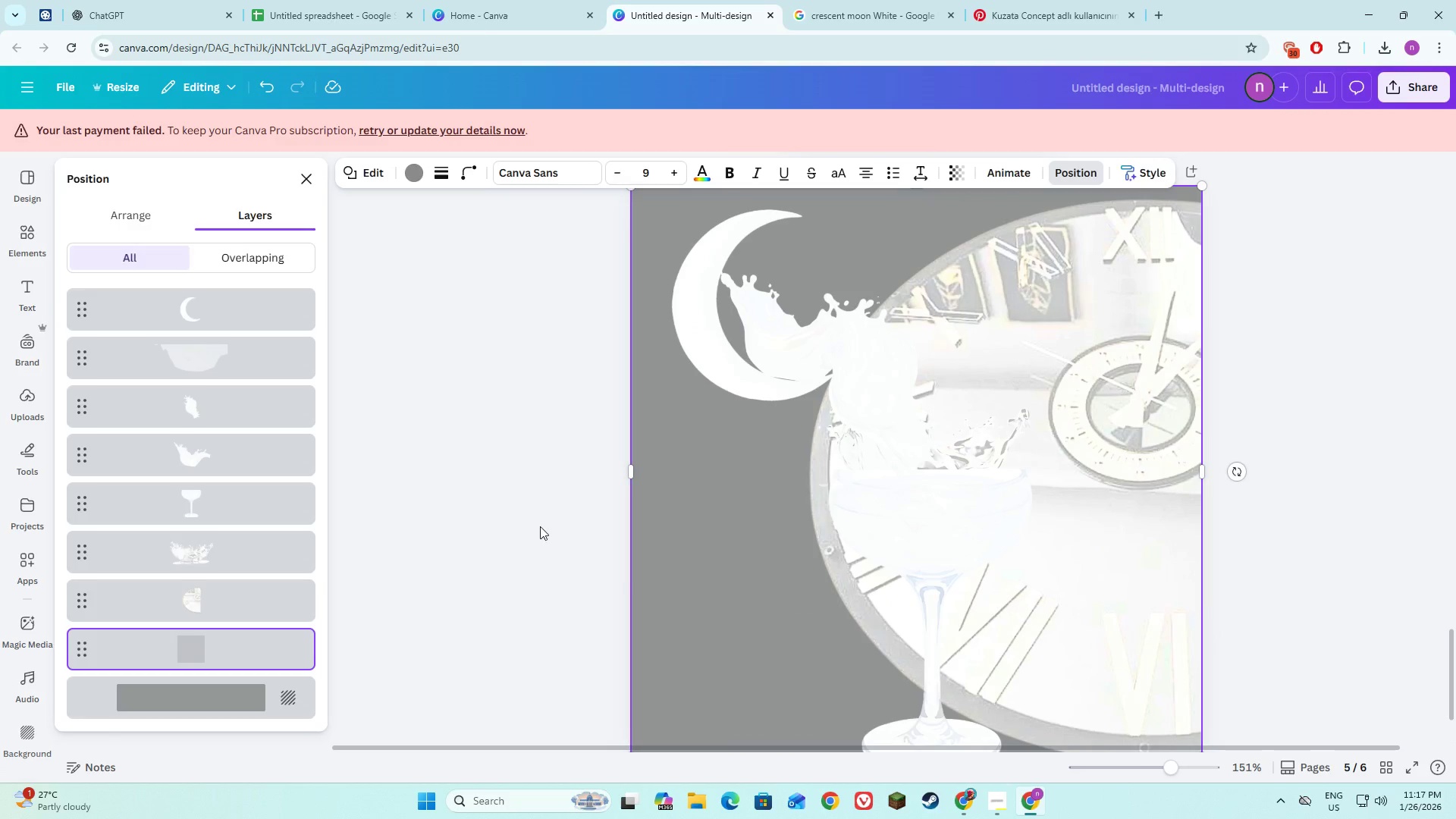 
scroll: coordinate [692, 502], scroll_direction: up, amount: 2.0
 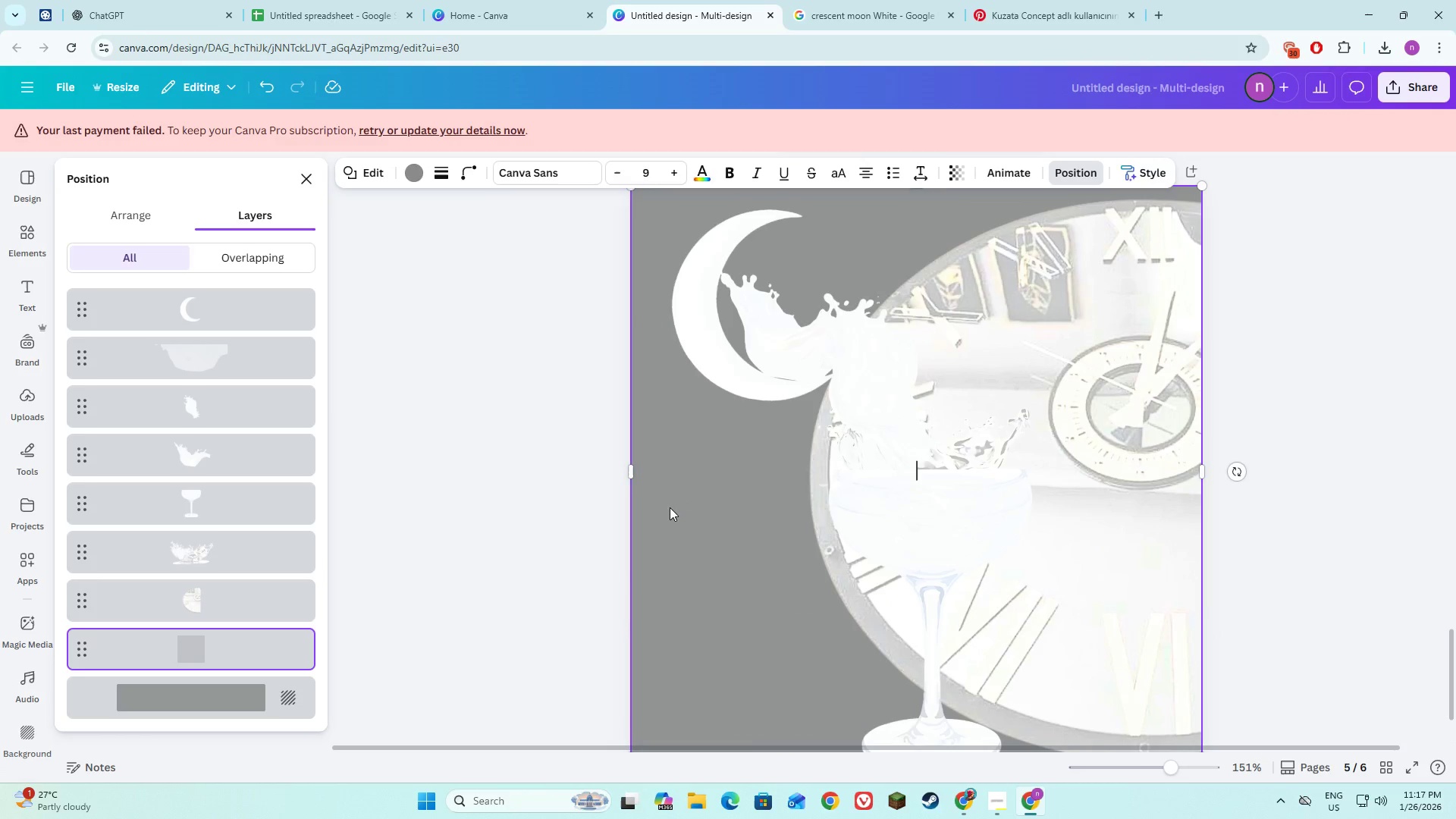 
double_click([808, 513])
 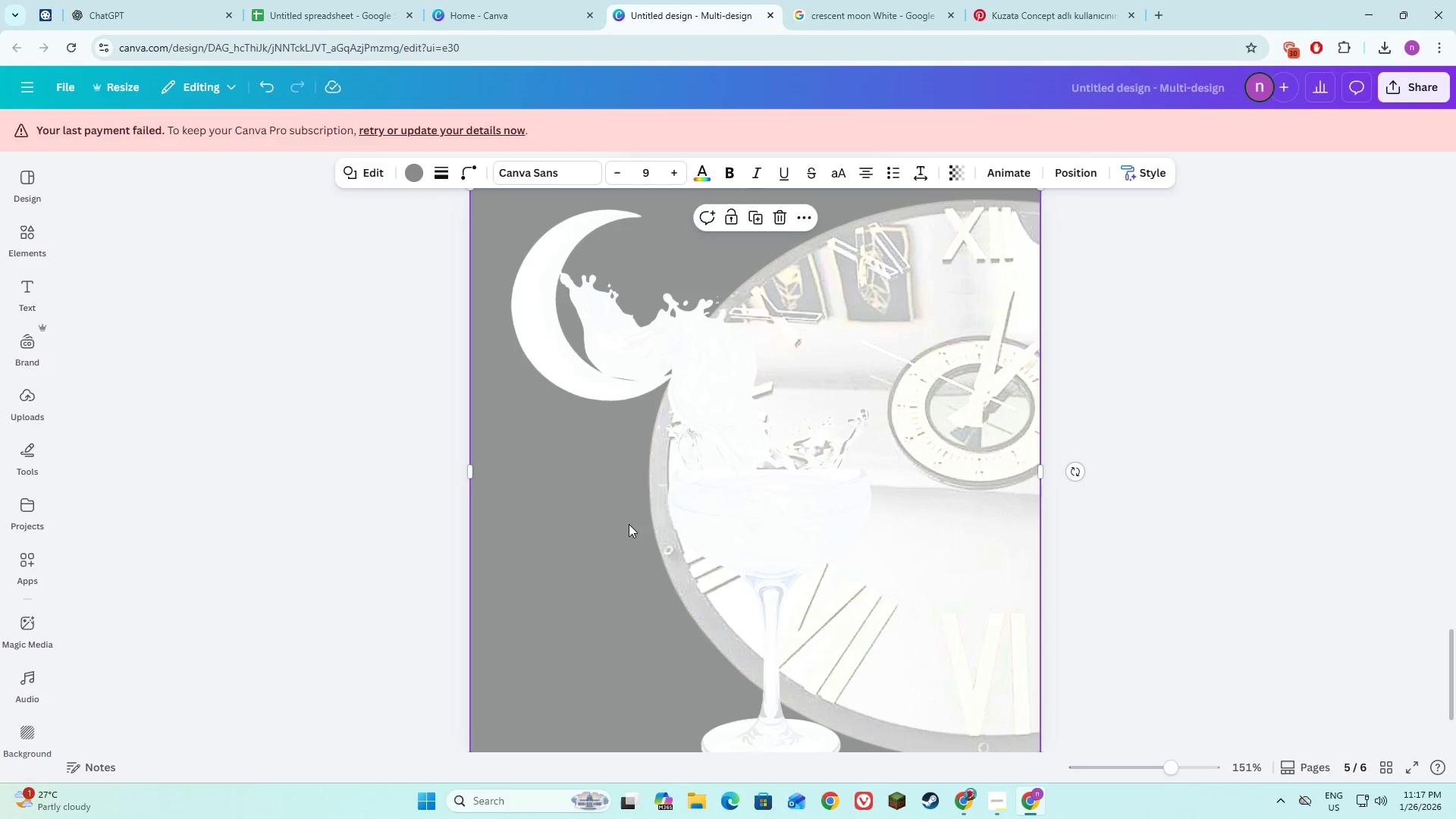 
left_click_drag(start_coordinate=[557, 564], to_coordinate=[554, 560])
 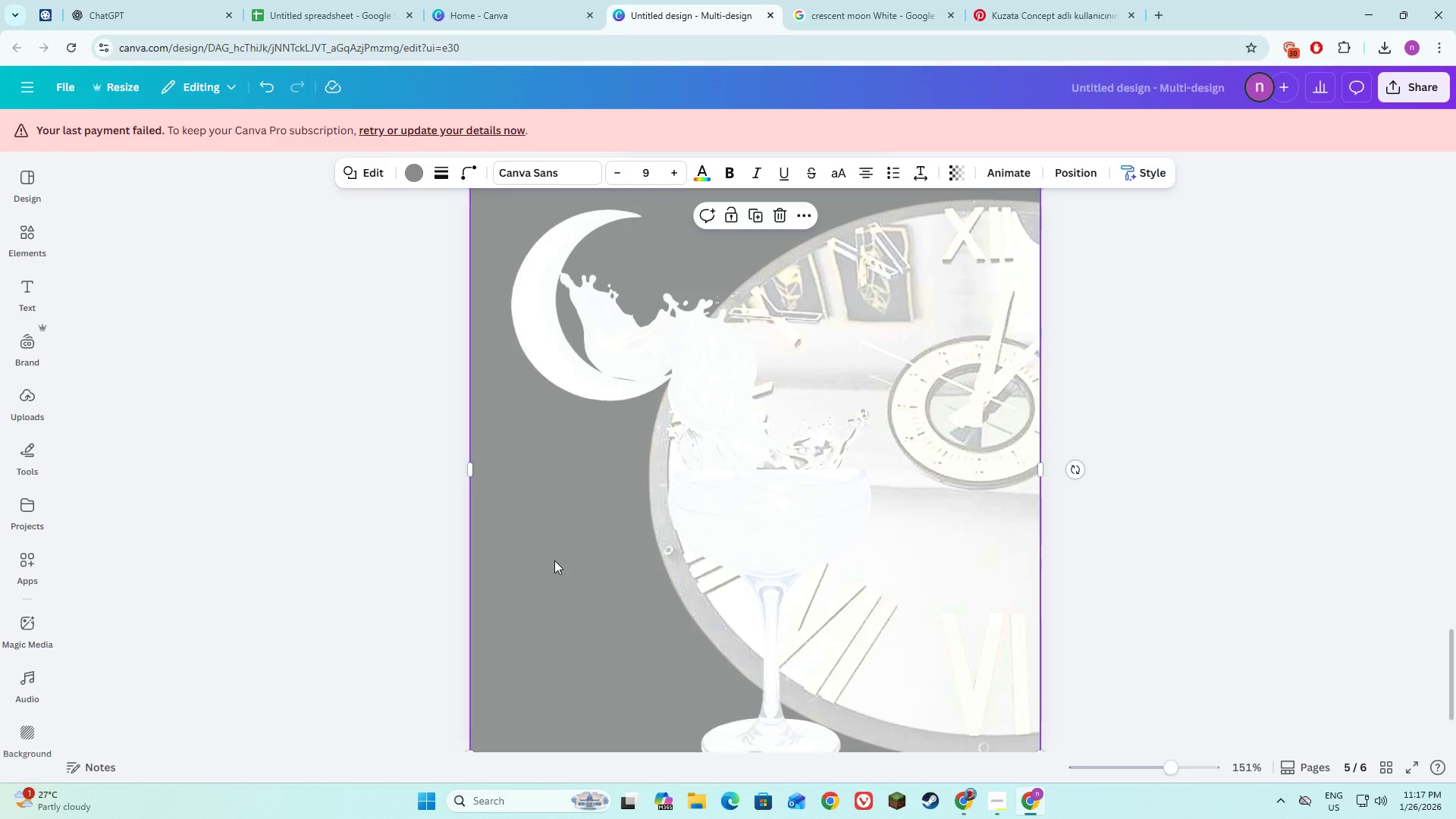 
right_click([554, 560])
 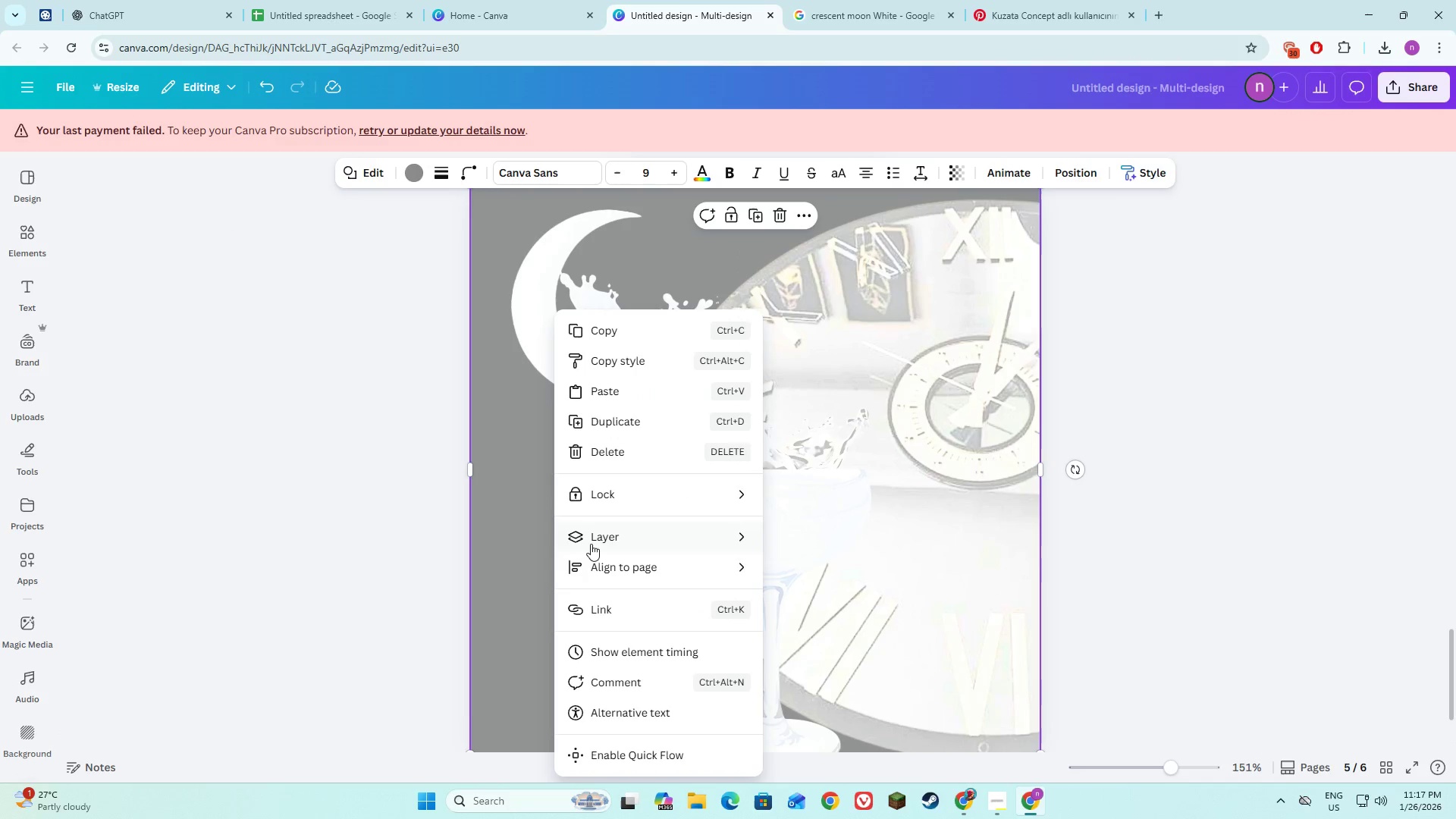 
left_click([591, 541])
 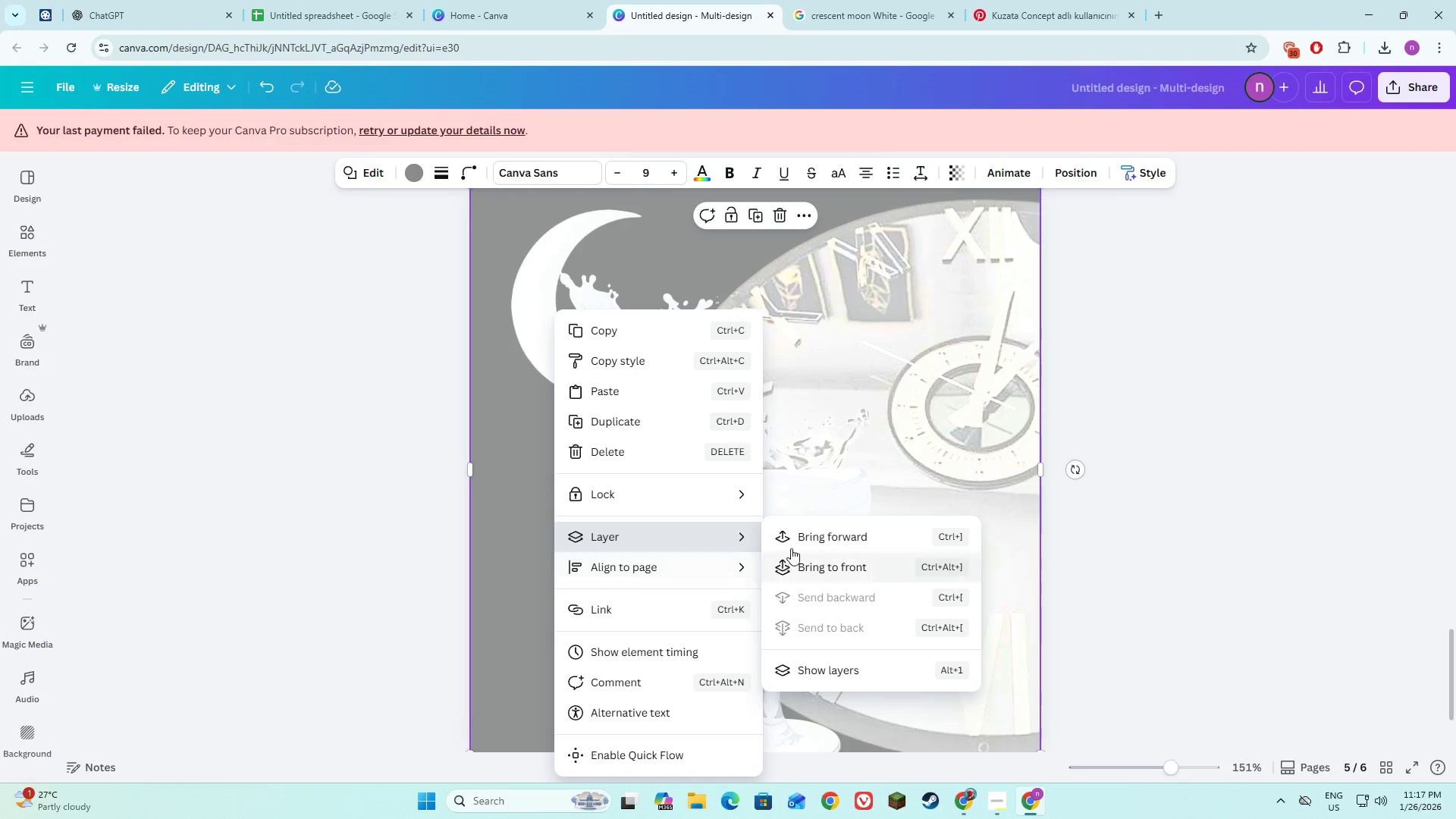 
left_click([797, 542])
 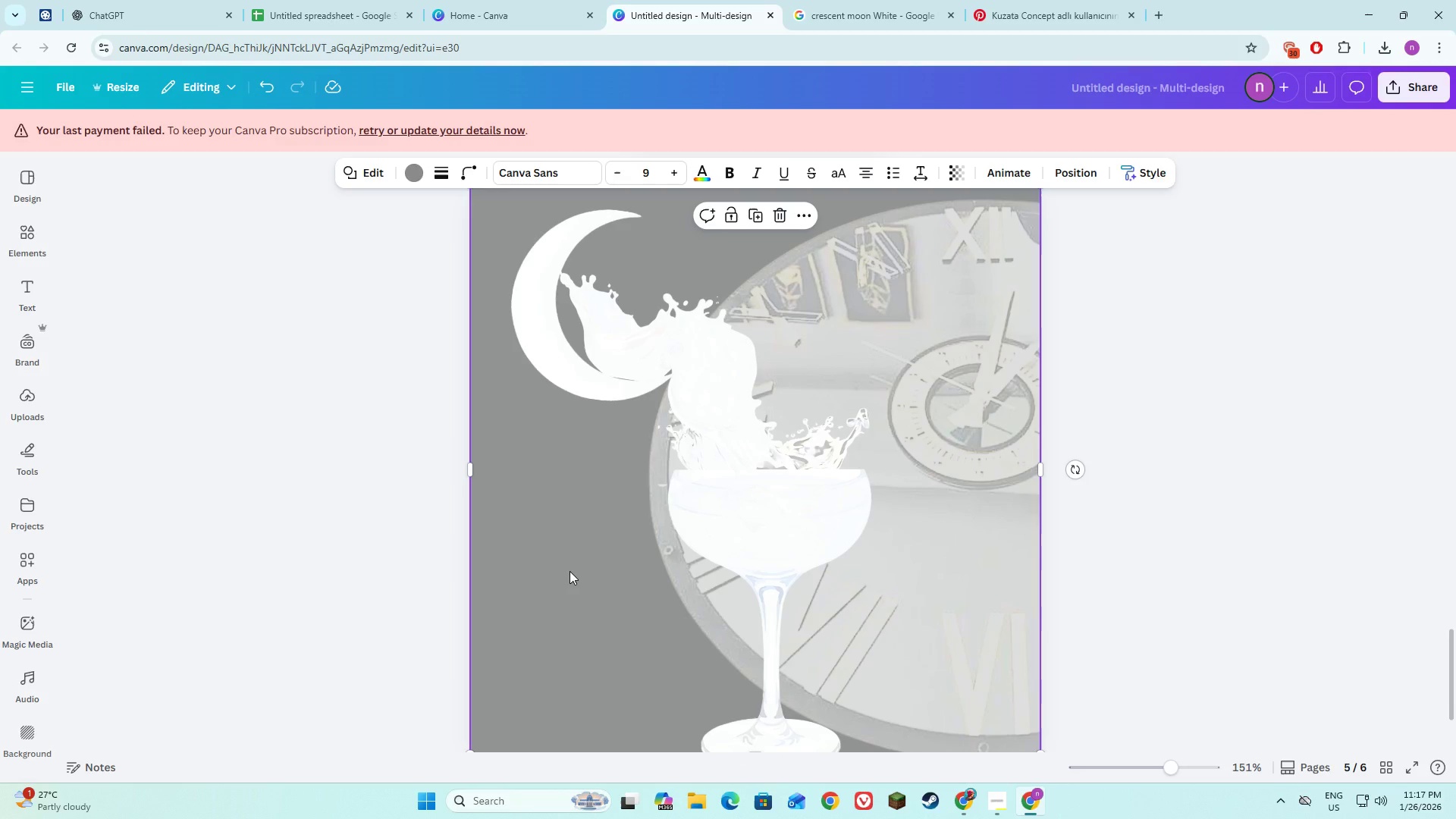 
right_click([570, 571])
 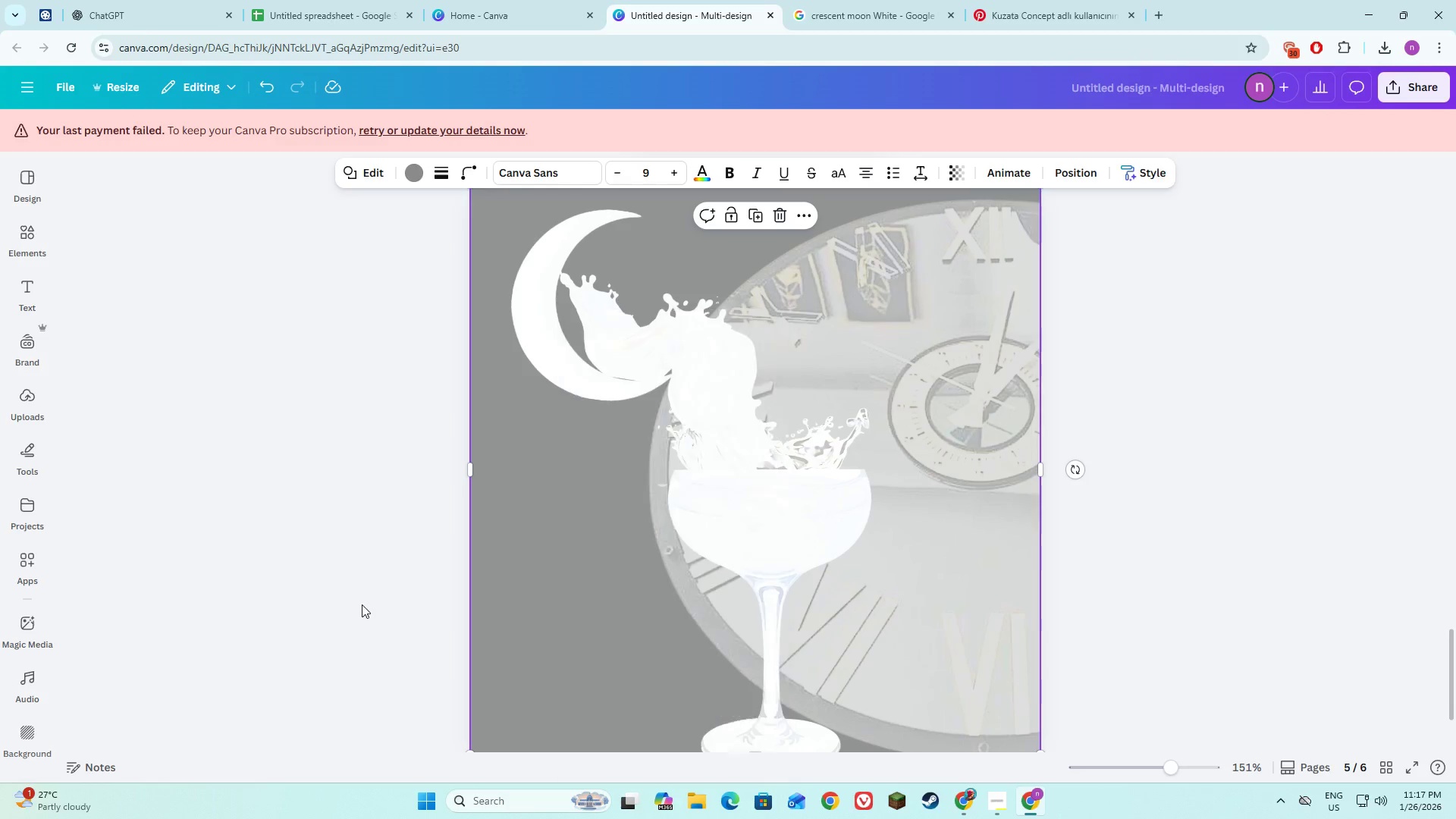 
double_click([578, 632])
 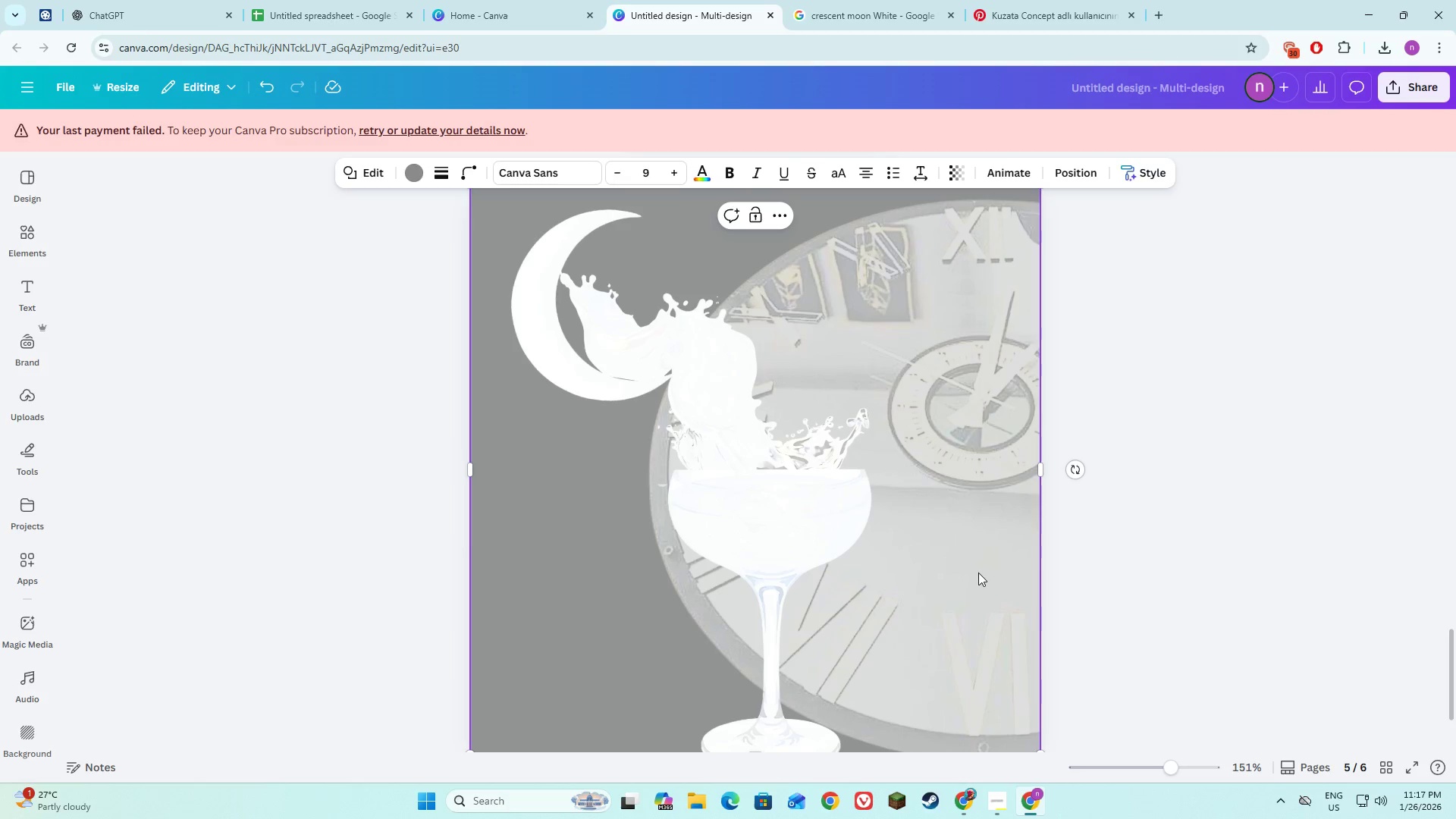 
double_click([1145, 563])
 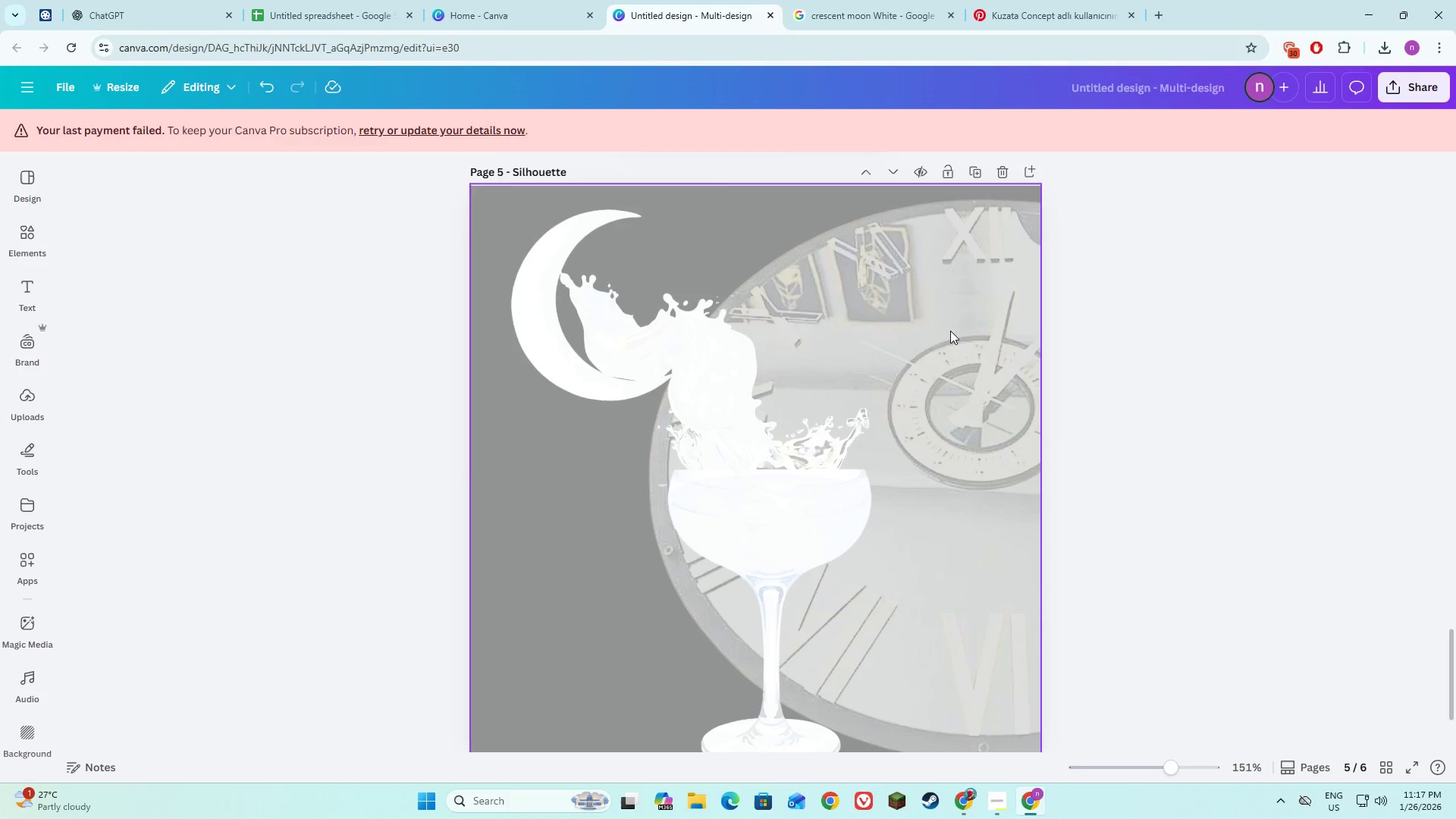 
left_click([949, 323])
 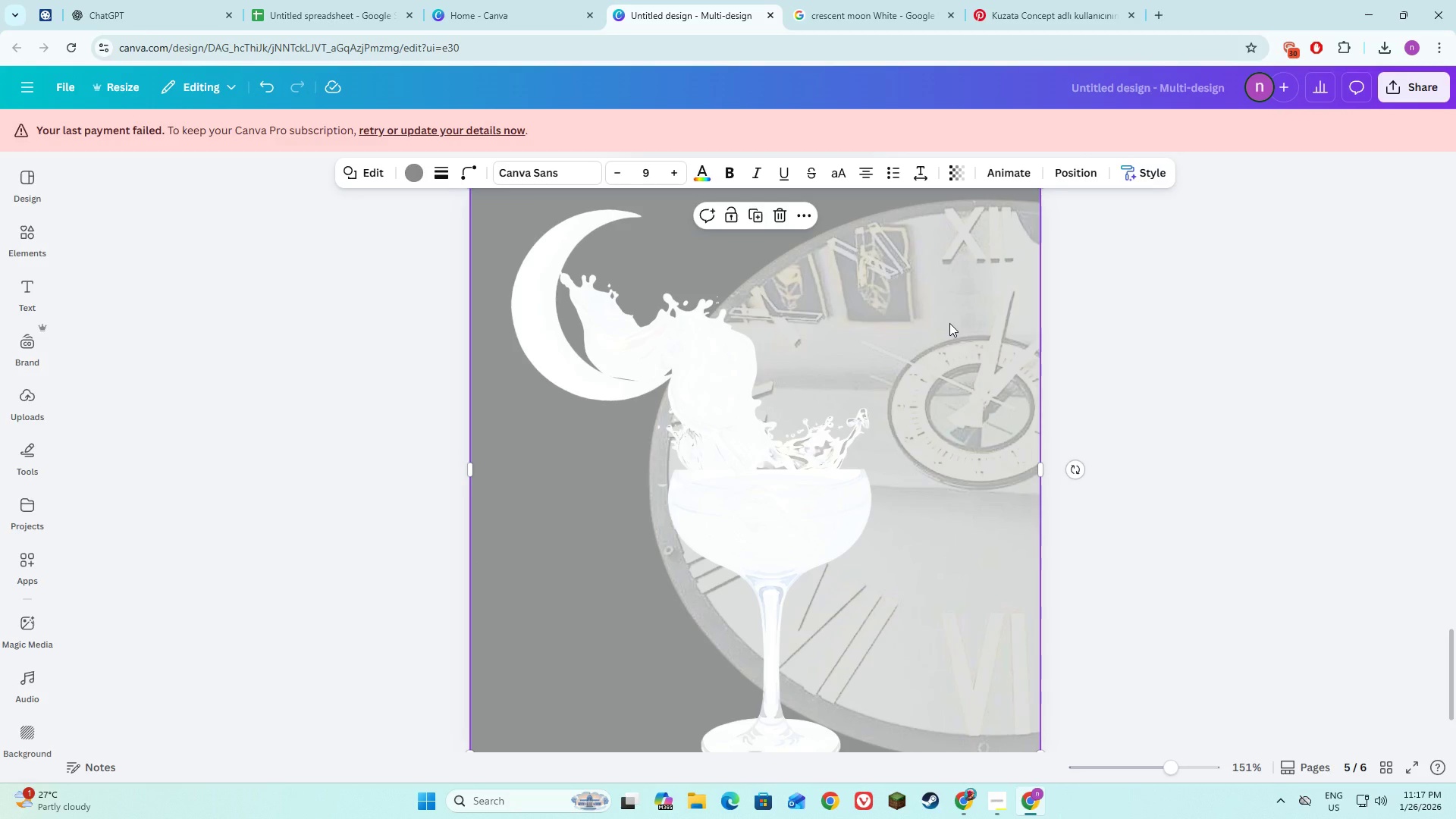 
right_click([949, 323])
 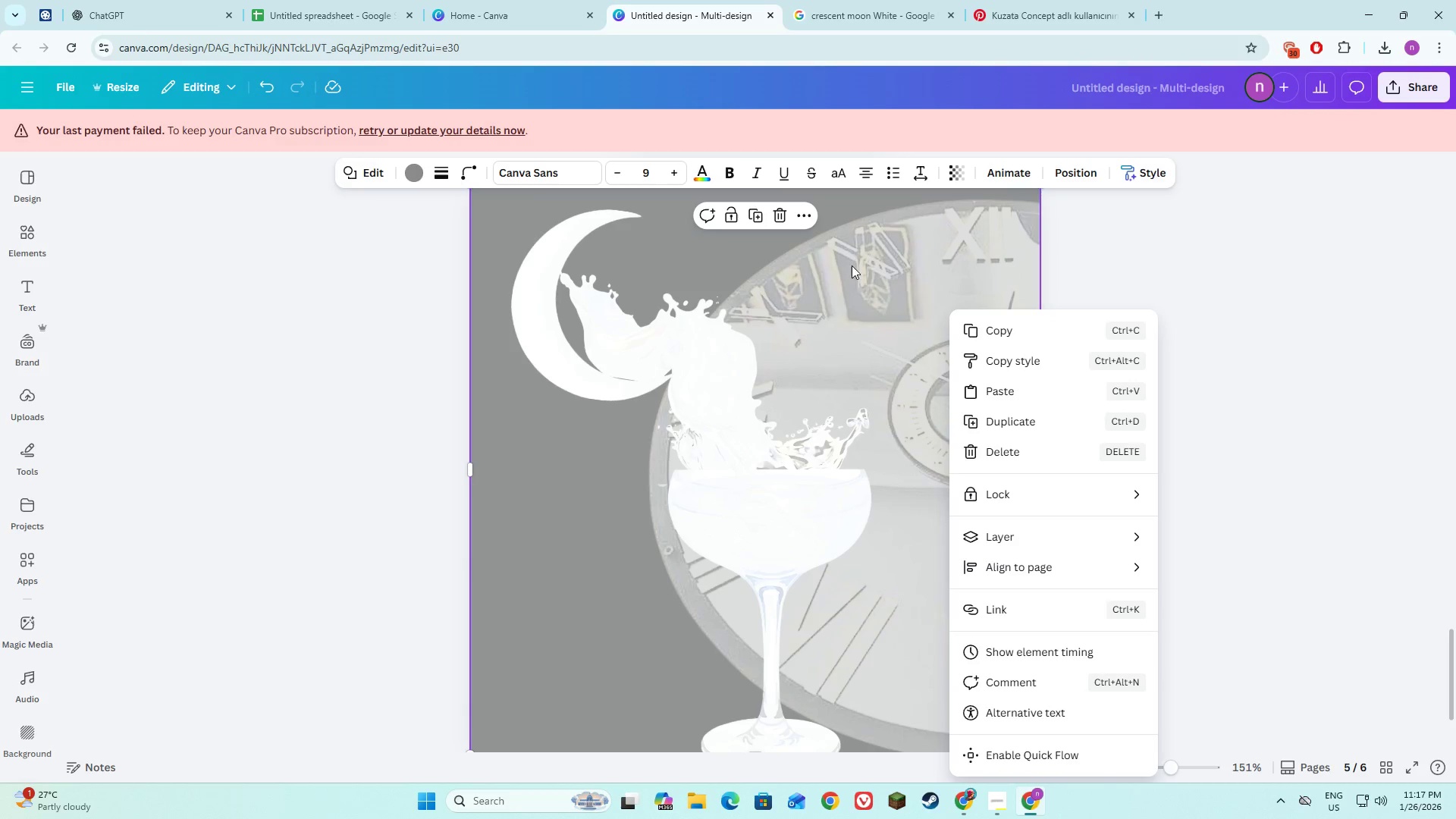 
double_click([730, 249])
 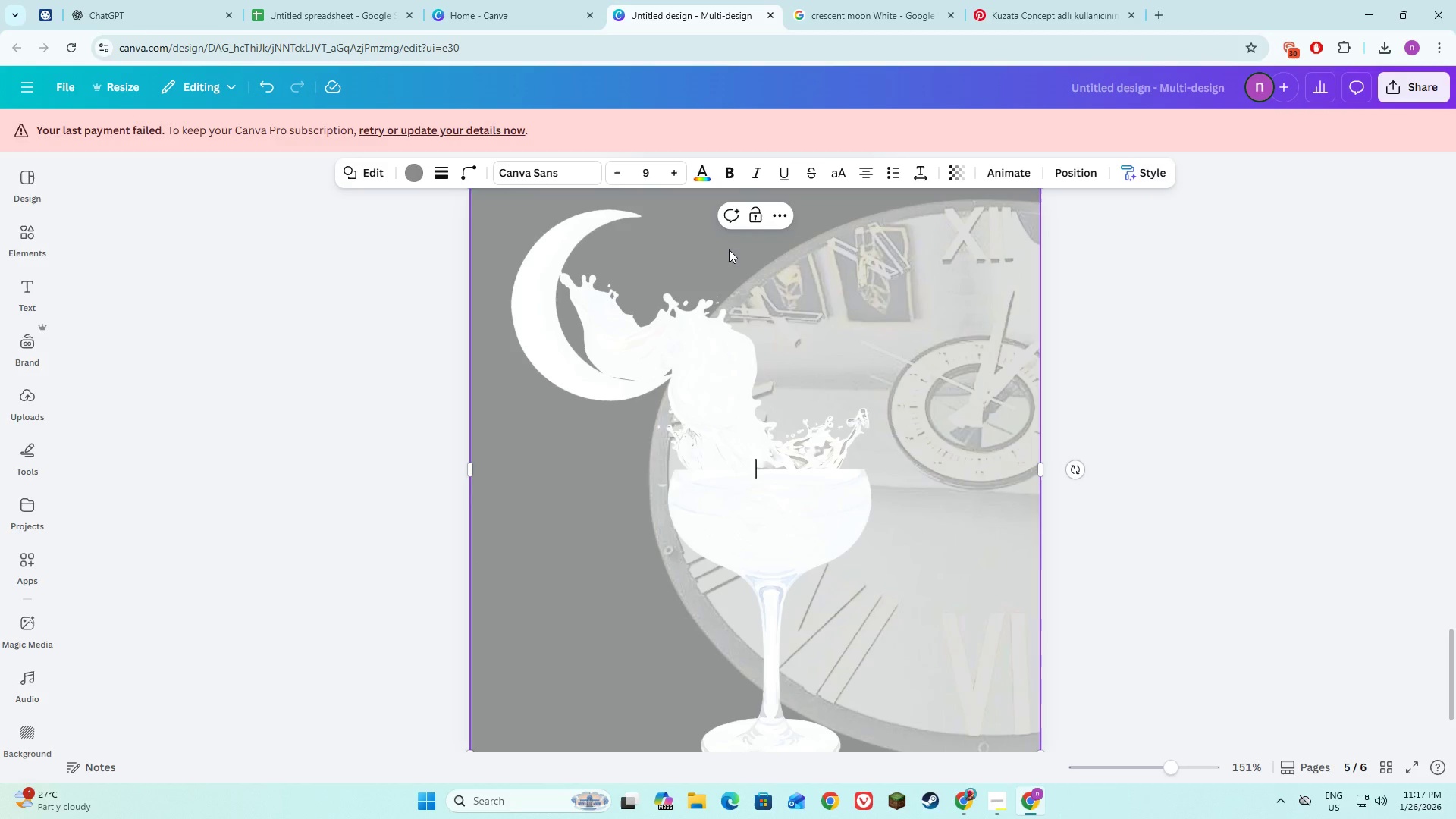 
right_click([729, 249])
 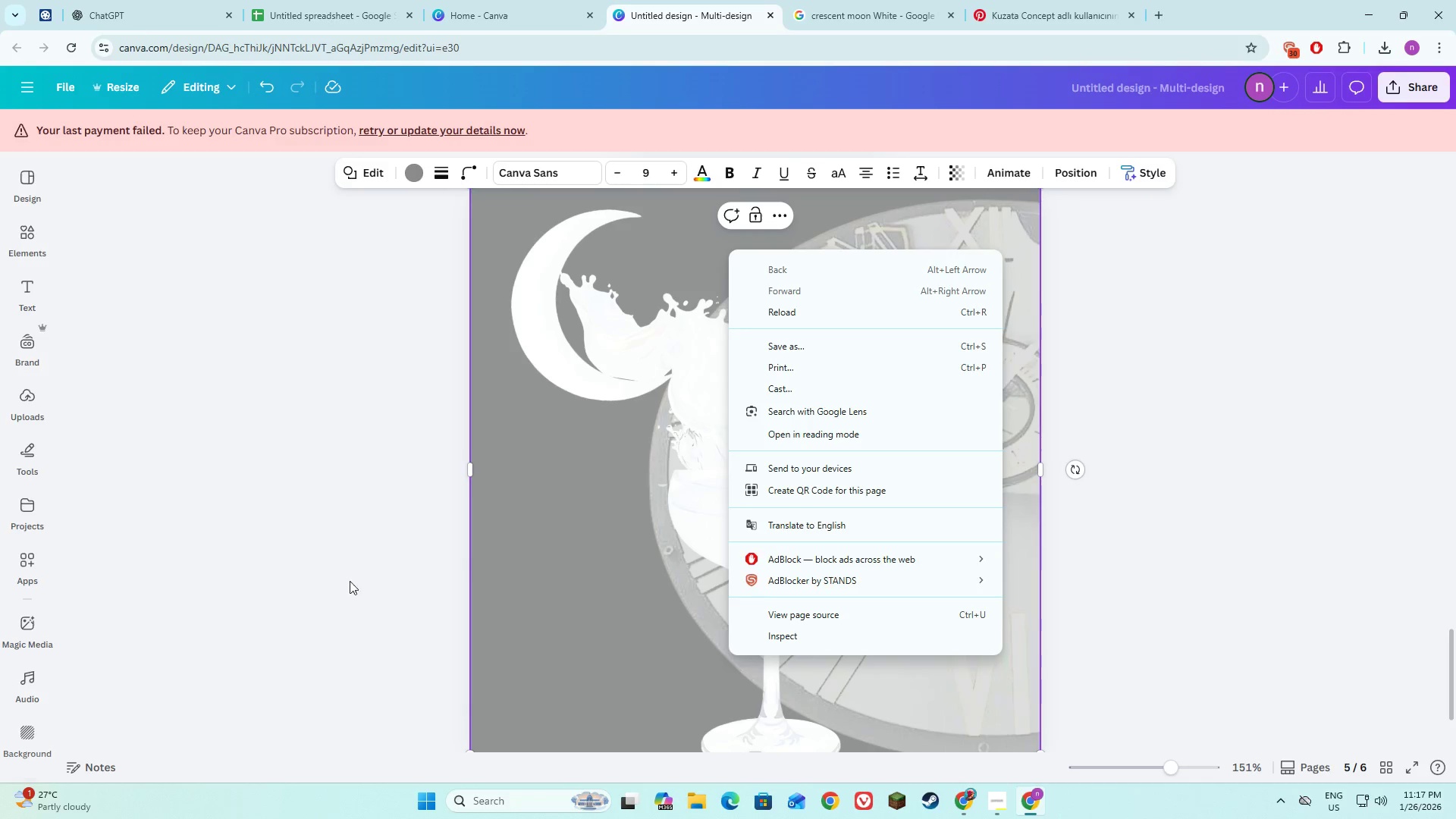 
left_click([340, 601])
 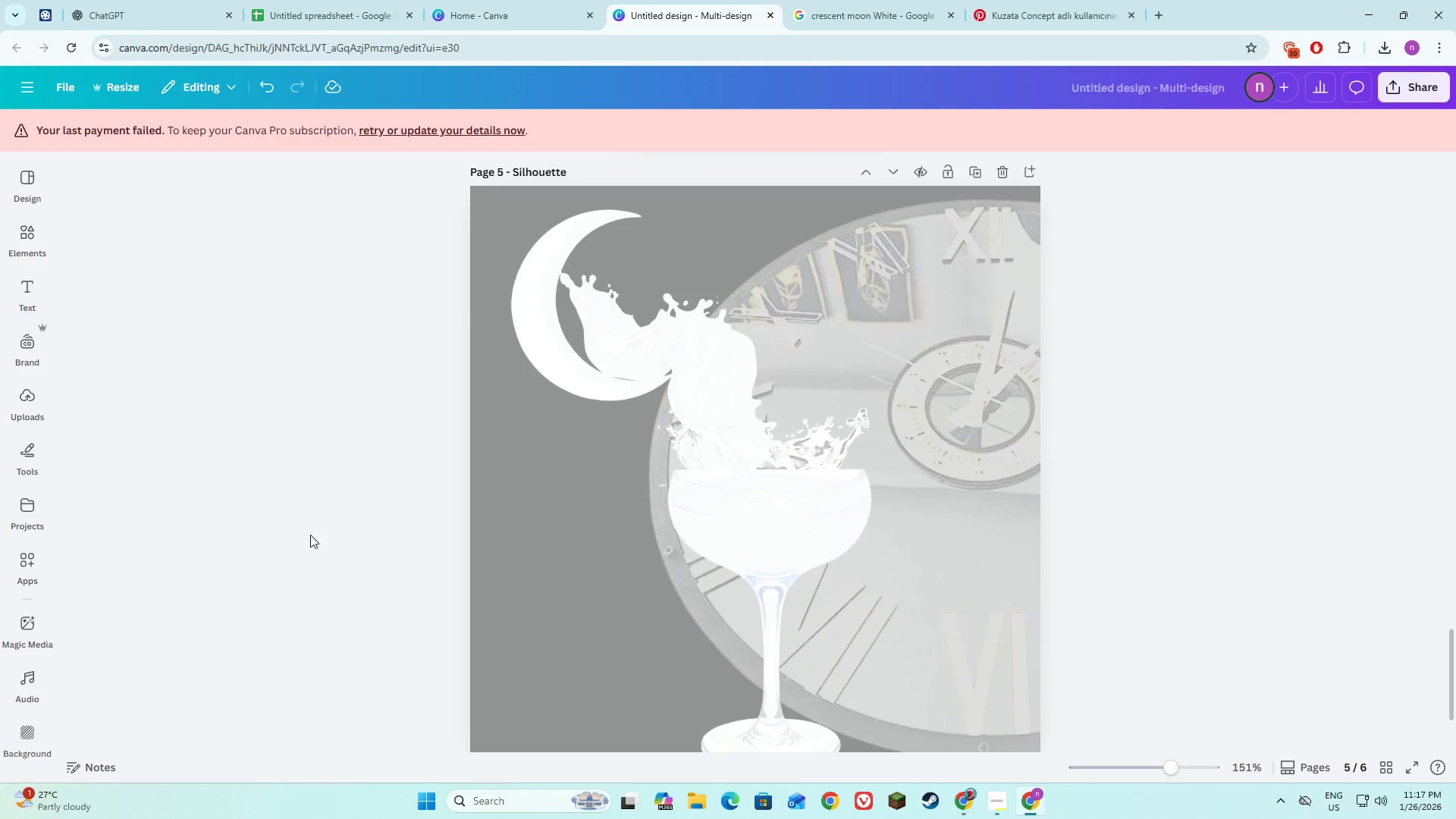 
scroll: coordinate [344, 528], scroll_direction: up, amount: 3.0
 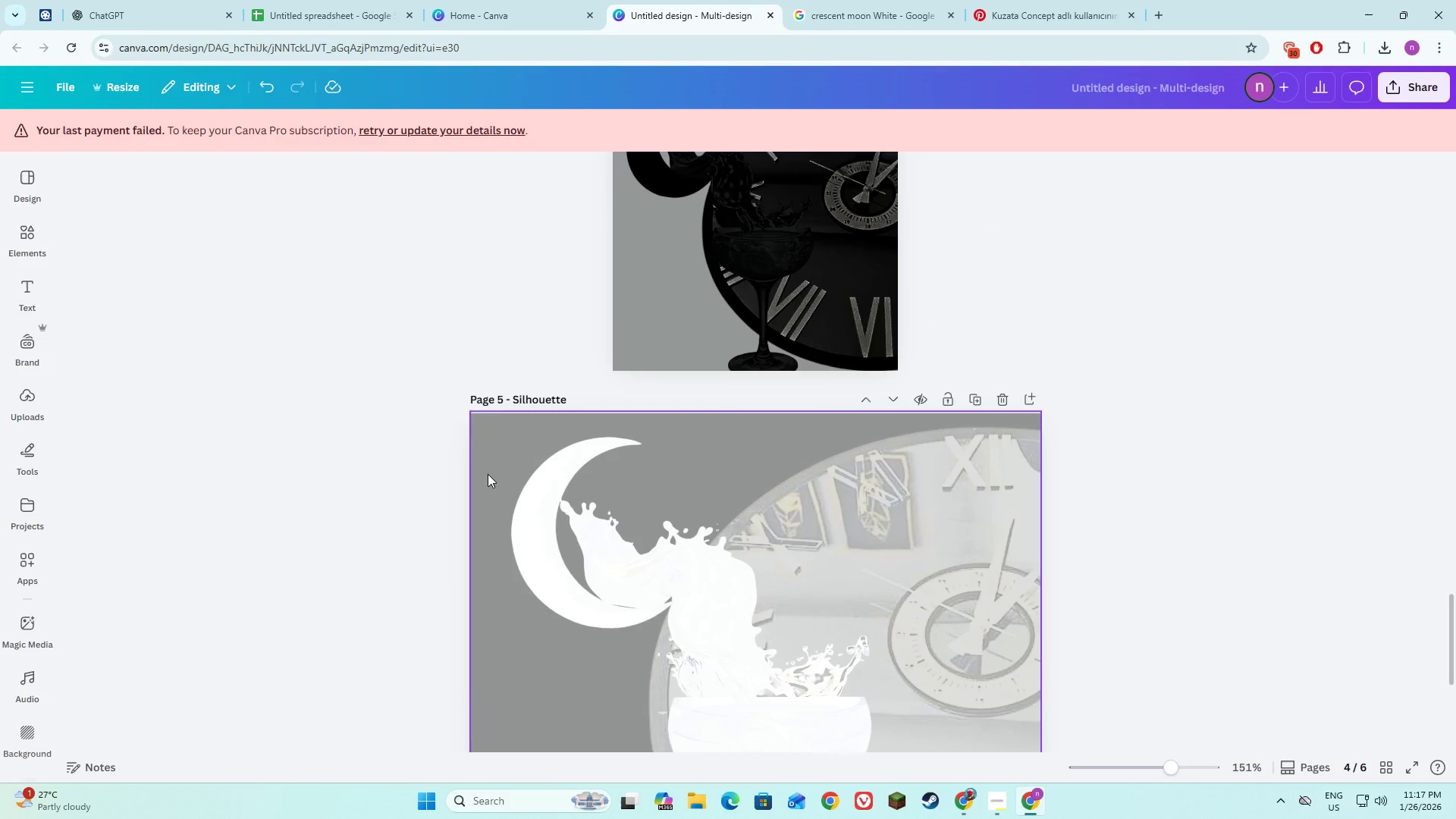 
left_click([504, 456])
 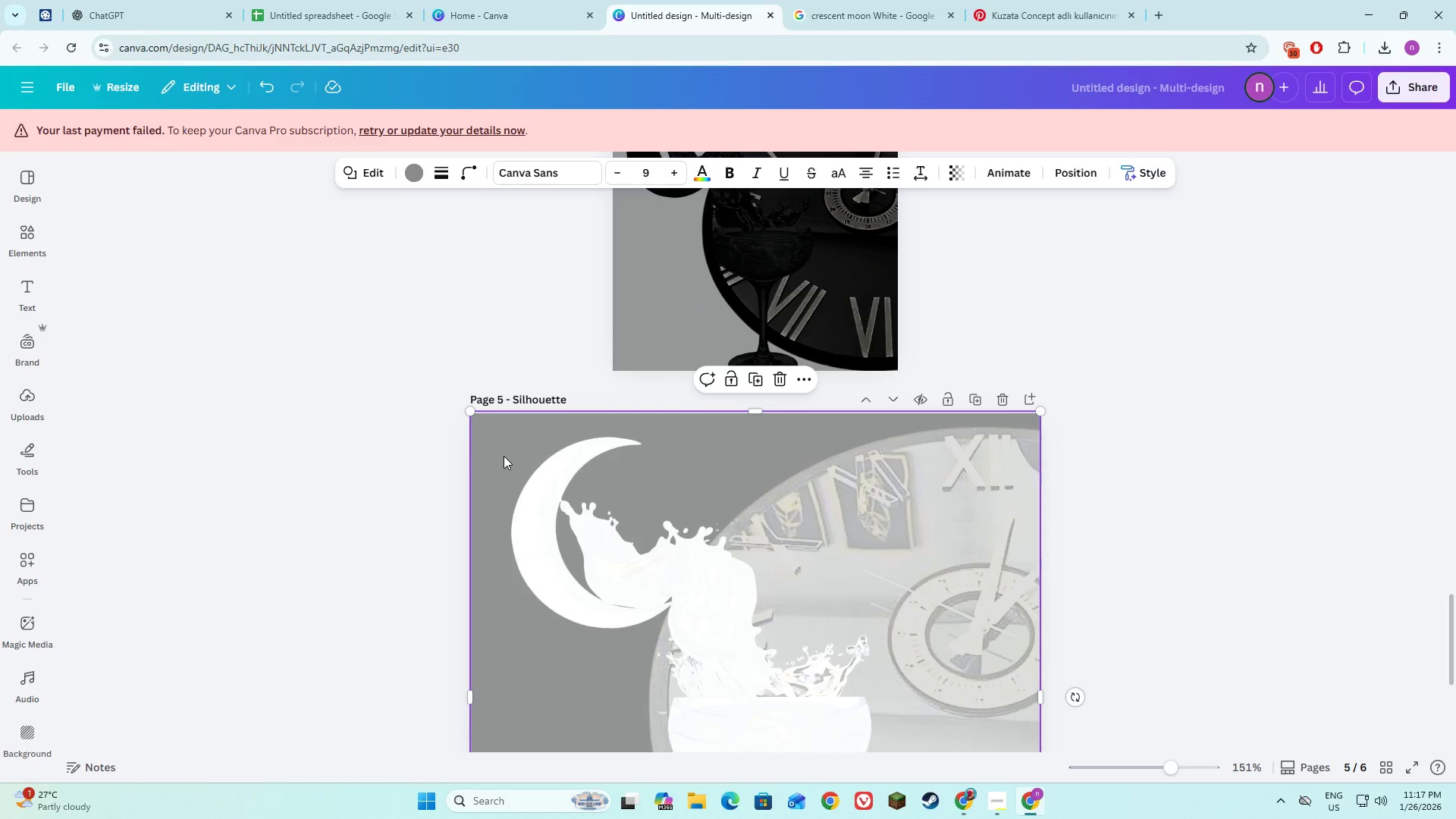 
right_click([504, 456])
 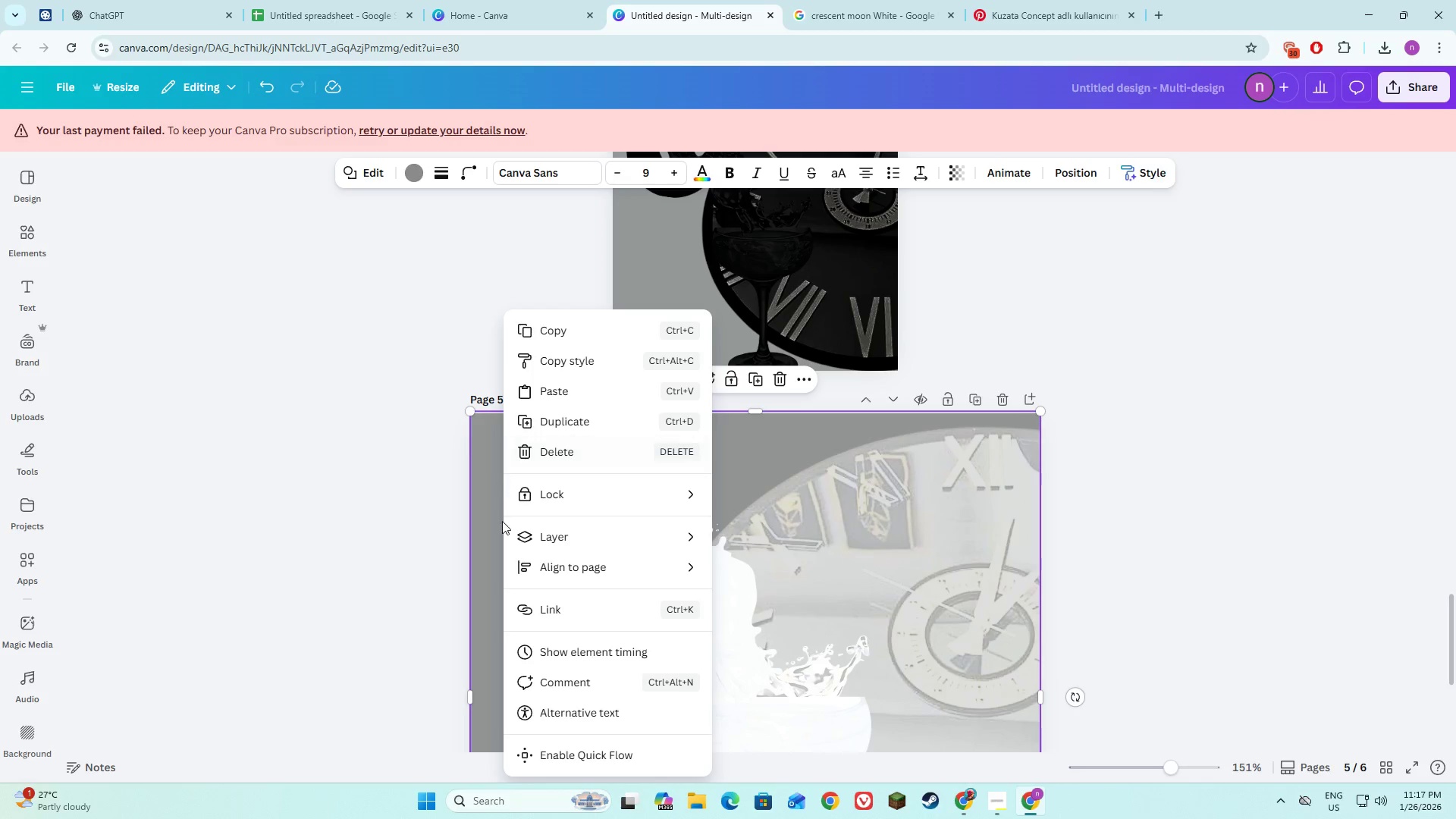 
left_click([300, 583])
 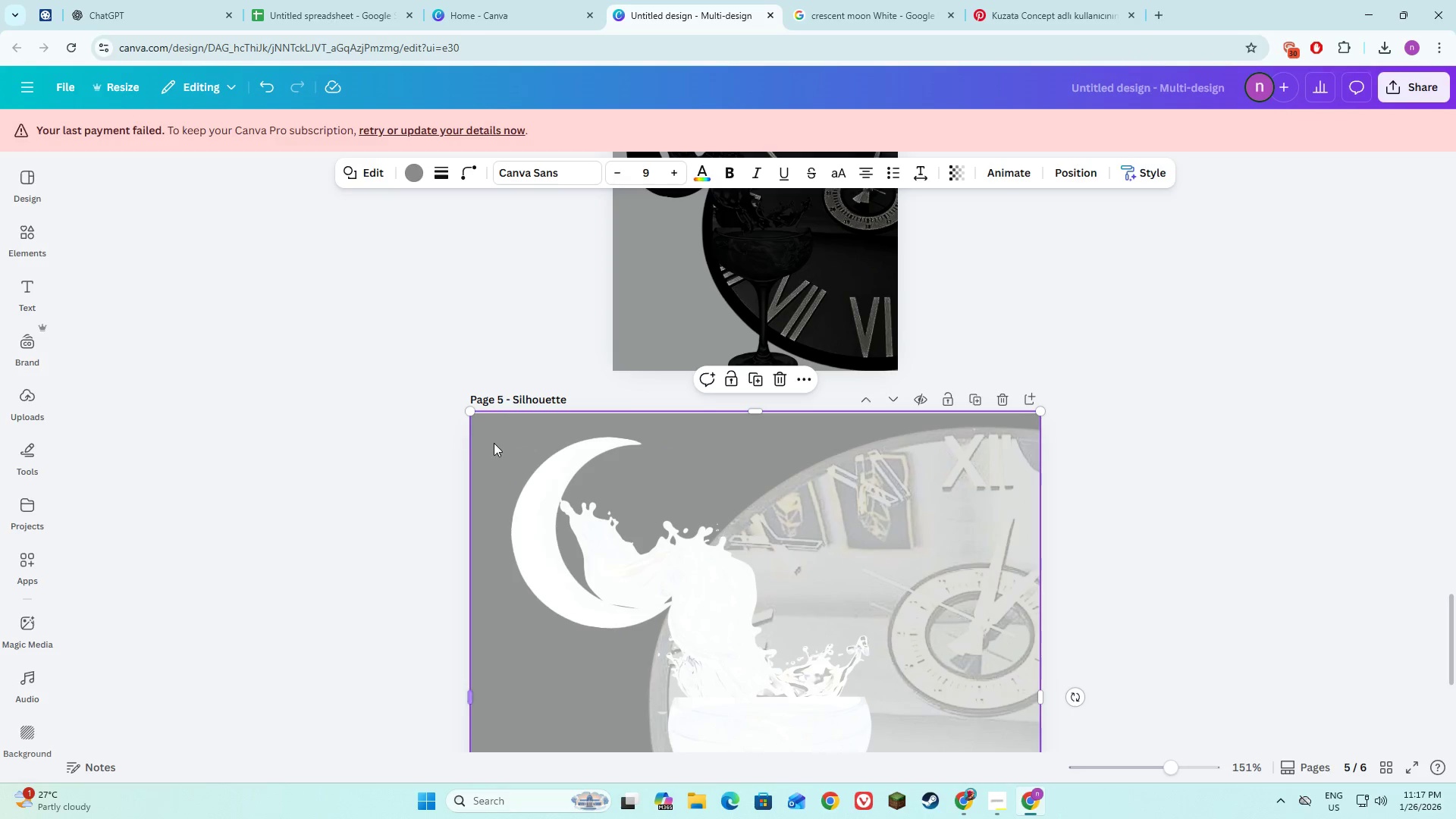 
left_click_drag(start_coordinate=[496, 443], to_coordinate=[485, 532])
 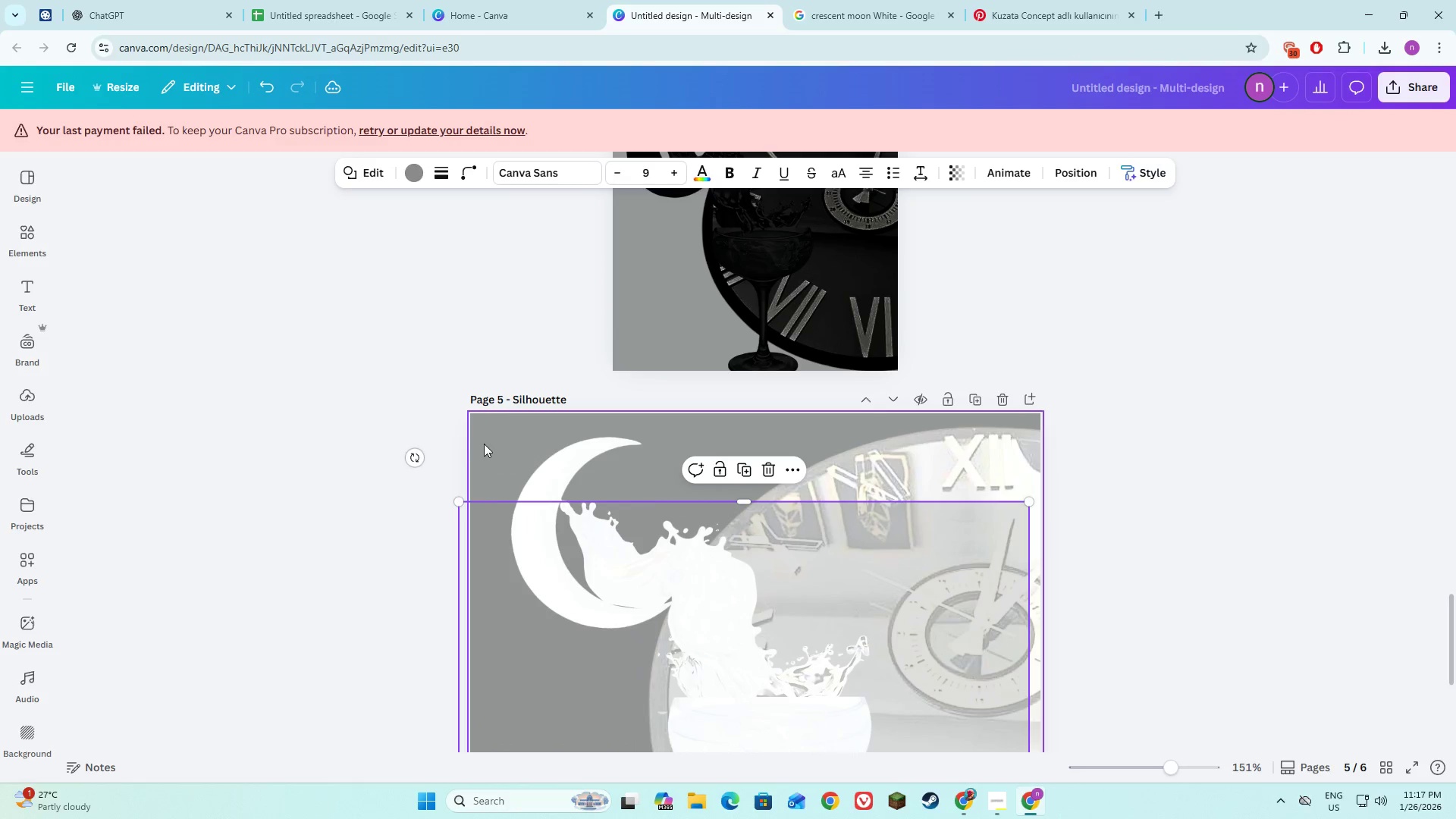 
left_click([485, 444])
 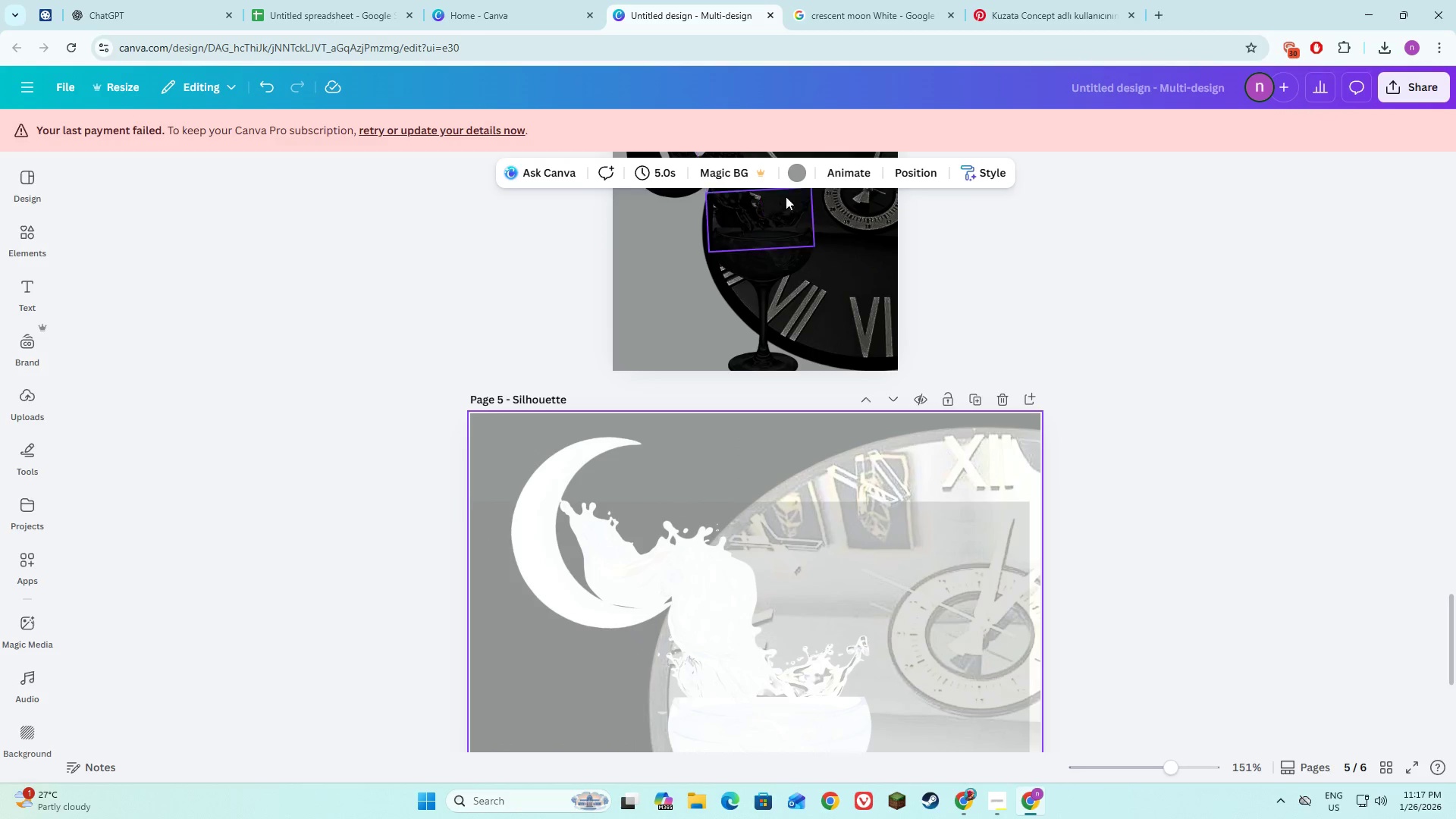 
left_click([796, 179])
 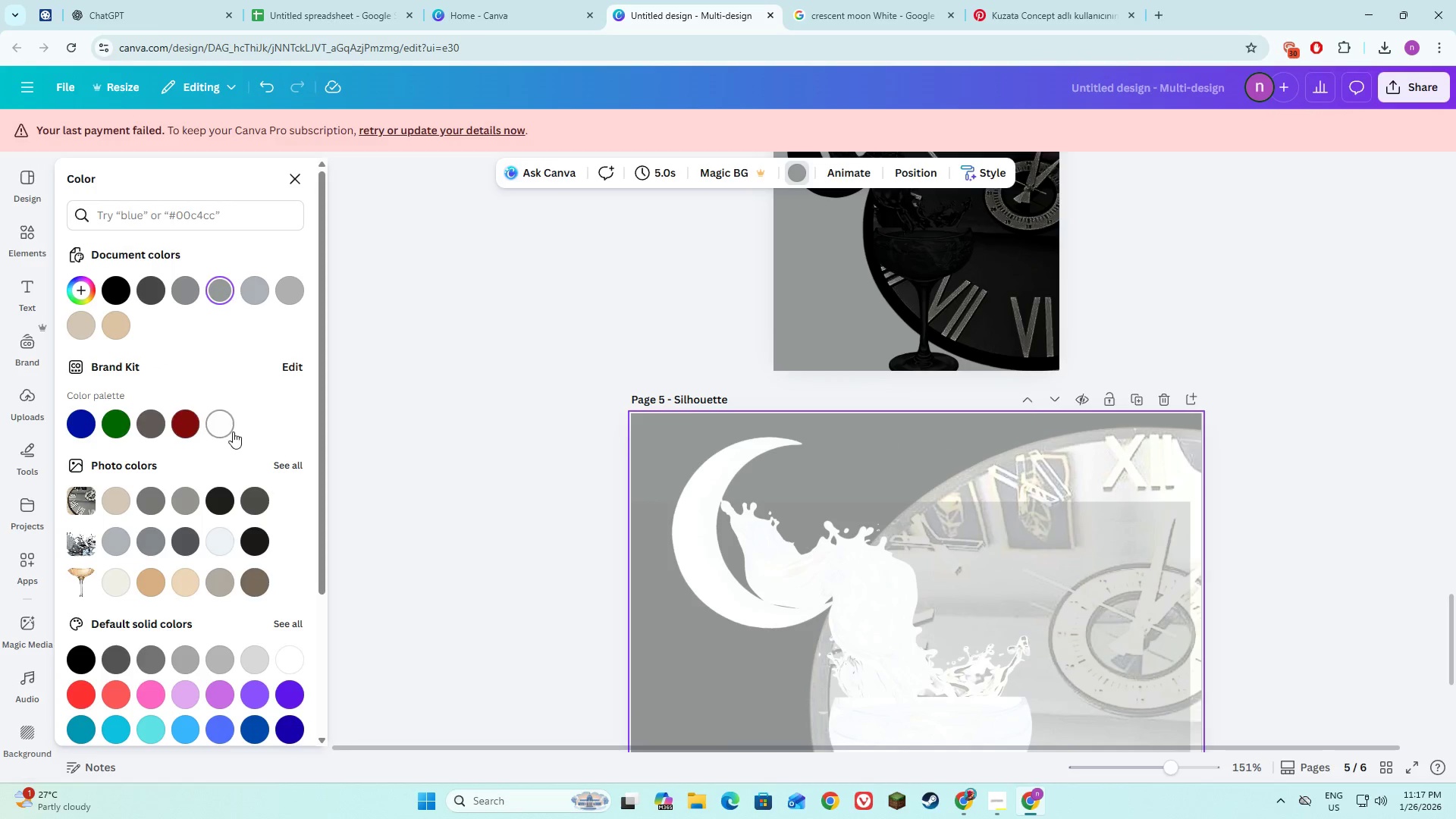 
left_click([225, 429])
 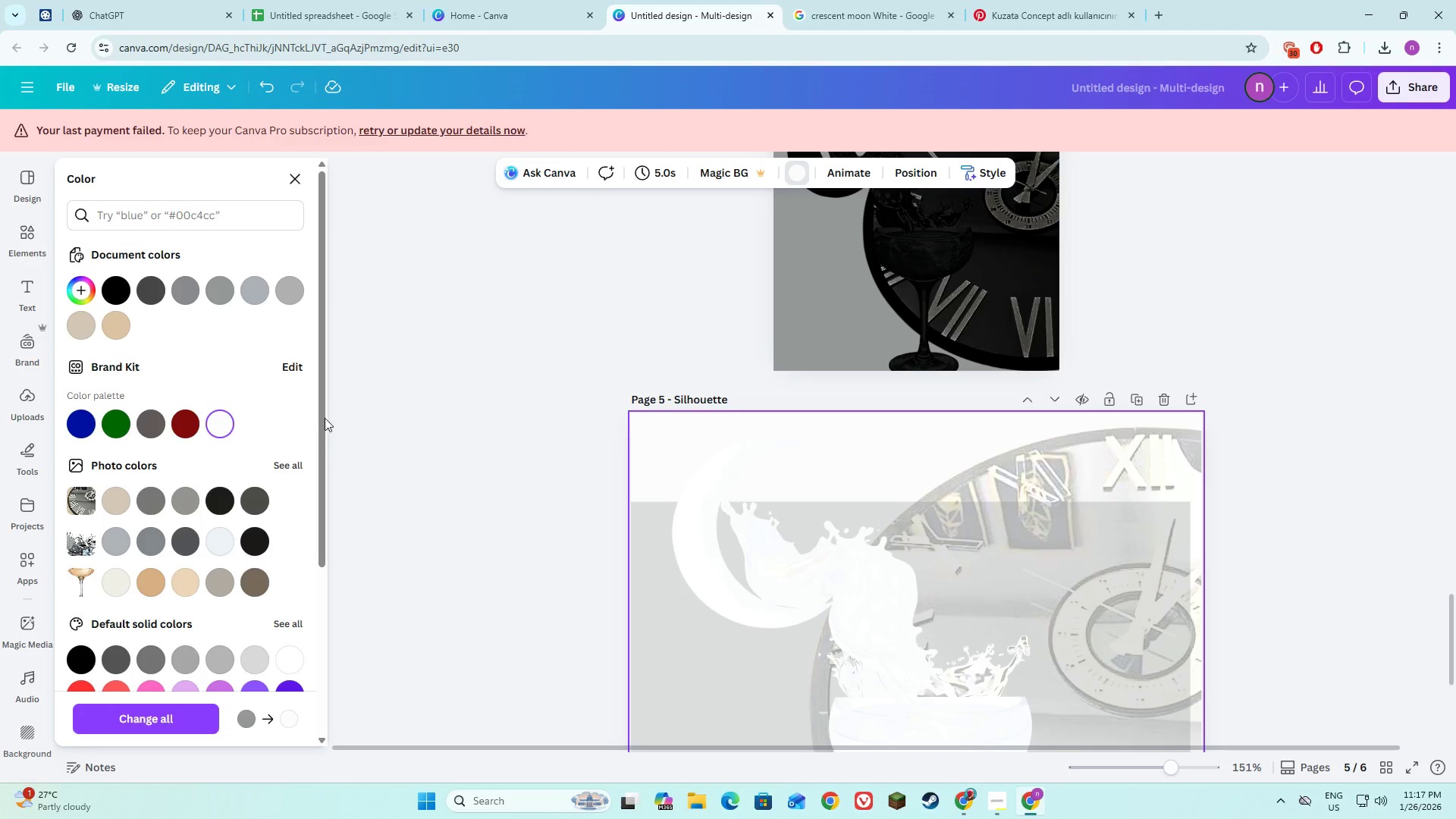 
scroll: coordinate [368, 427], scroll_direction: down, amount: 3.0
 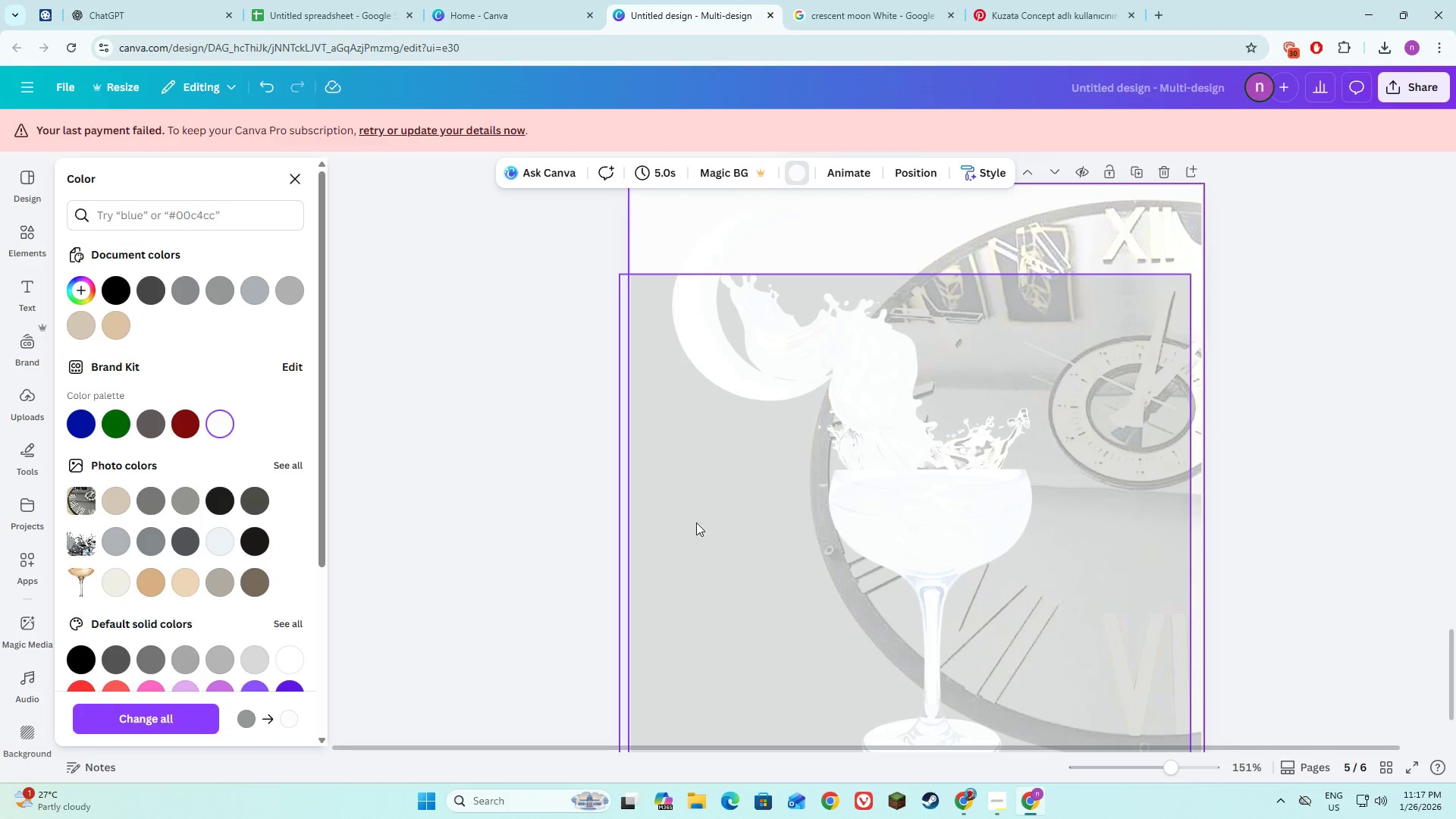 
left_click_drag(start_coordinate=[697, 556], to_coordinate=[708, 469])
 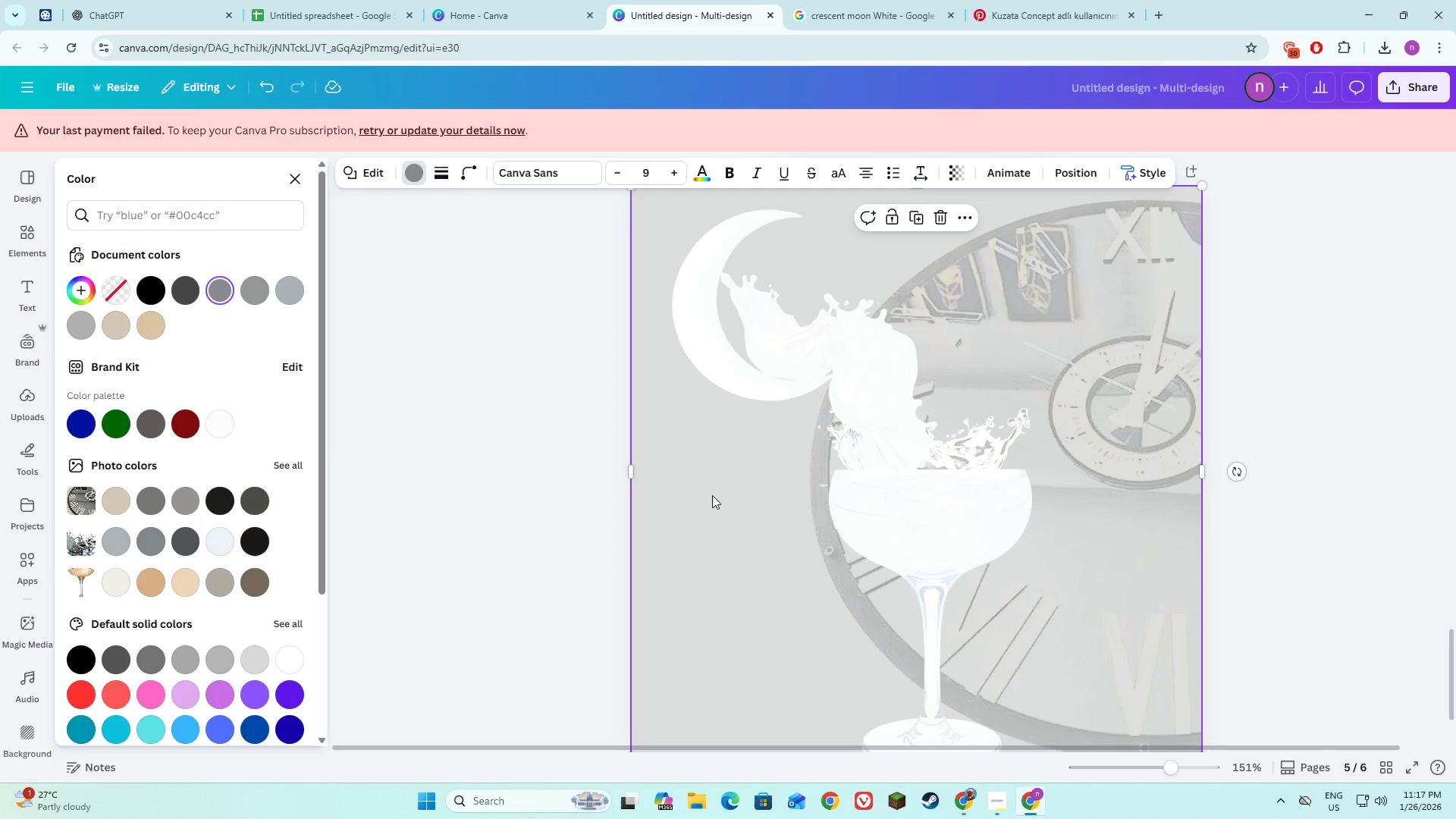 
left_click_drag(start_coordinate=[711, 495], to_coordinate=[749, 592])
 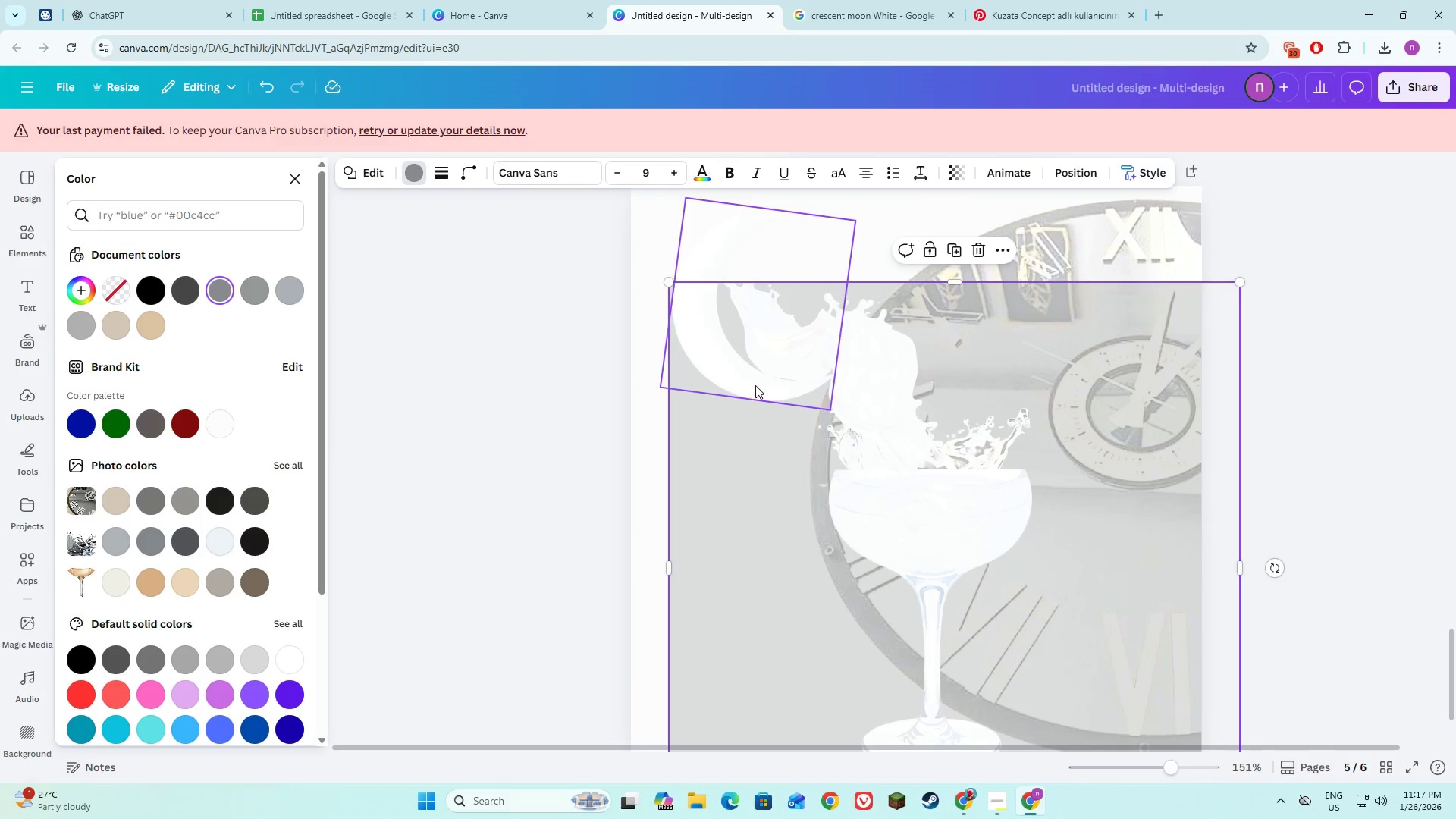 
left_click([755, 381])
 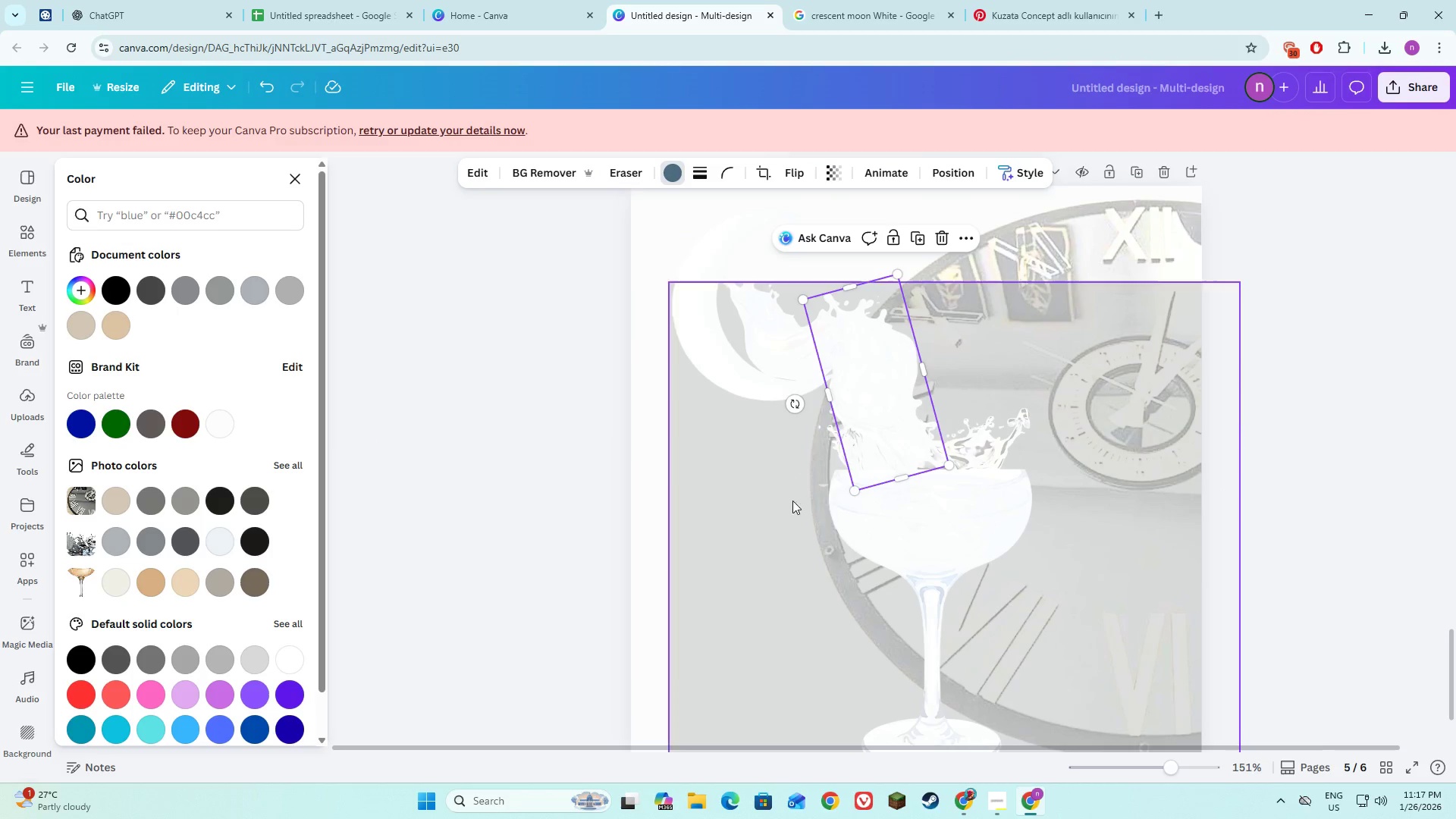 
double_click([768, 582])
 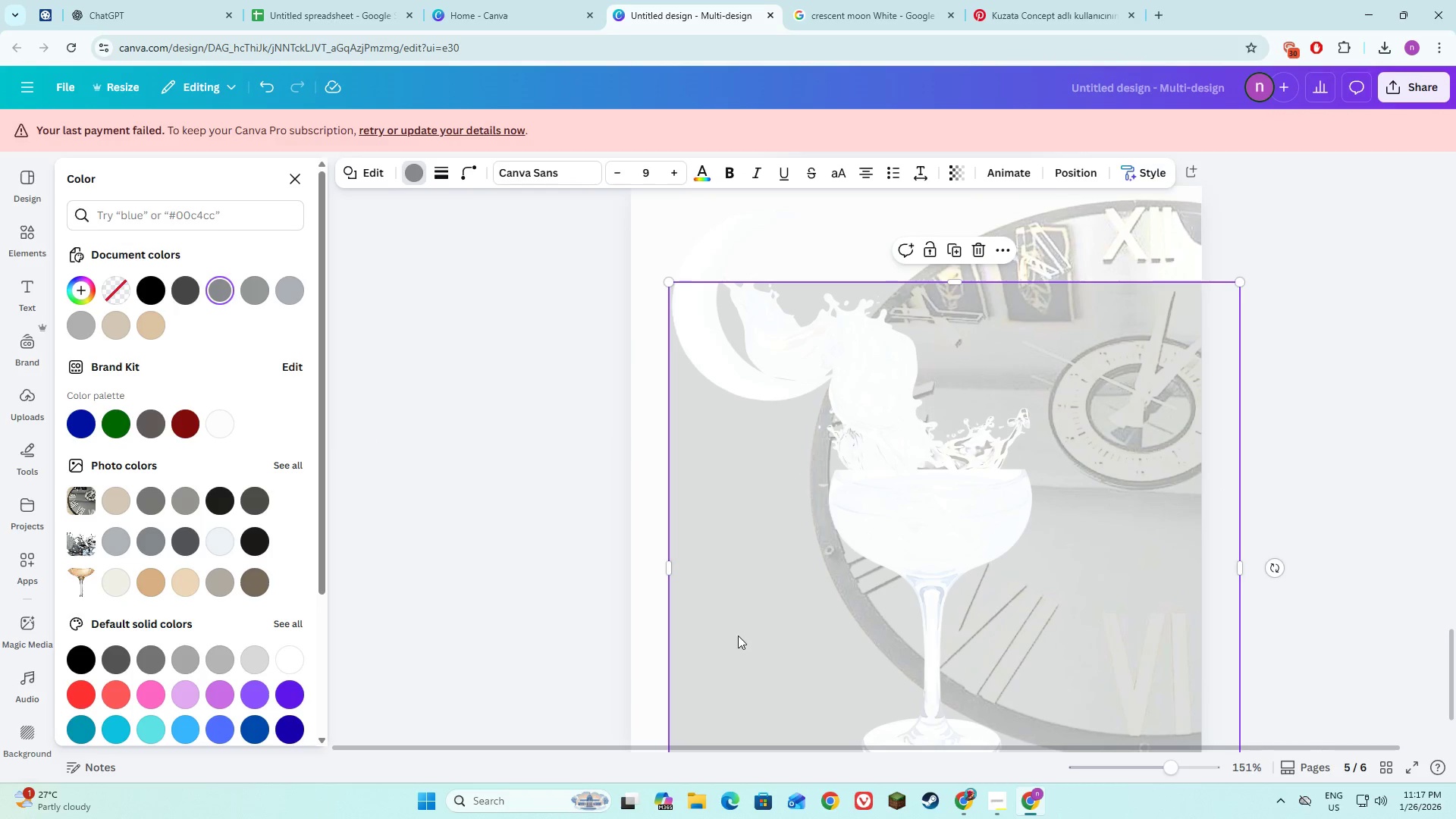 
left_click_drag(start_coordinate=[737, 636], to_coordinate=[696, 543])
 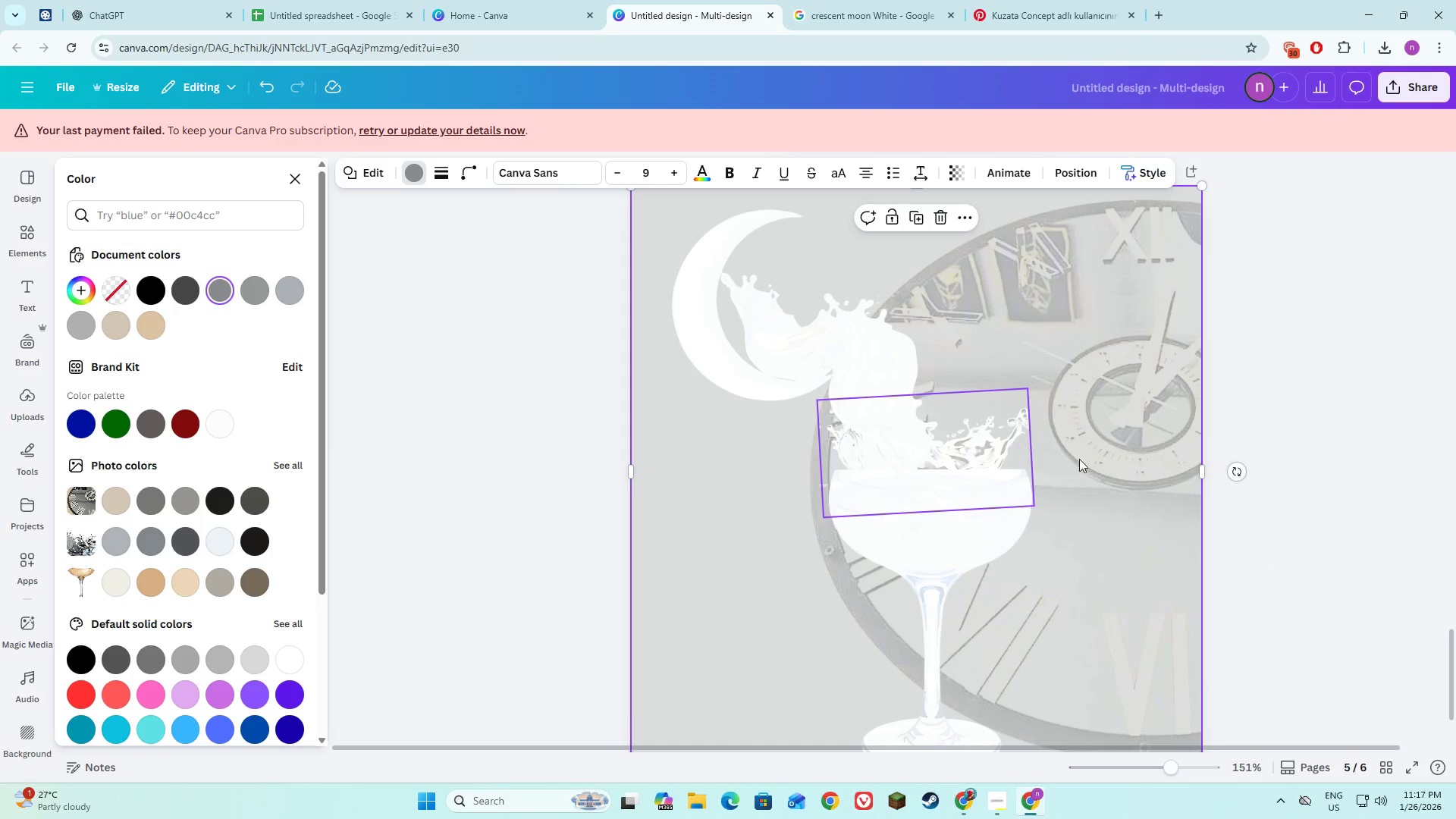 
mouse_move([1121, 544])
 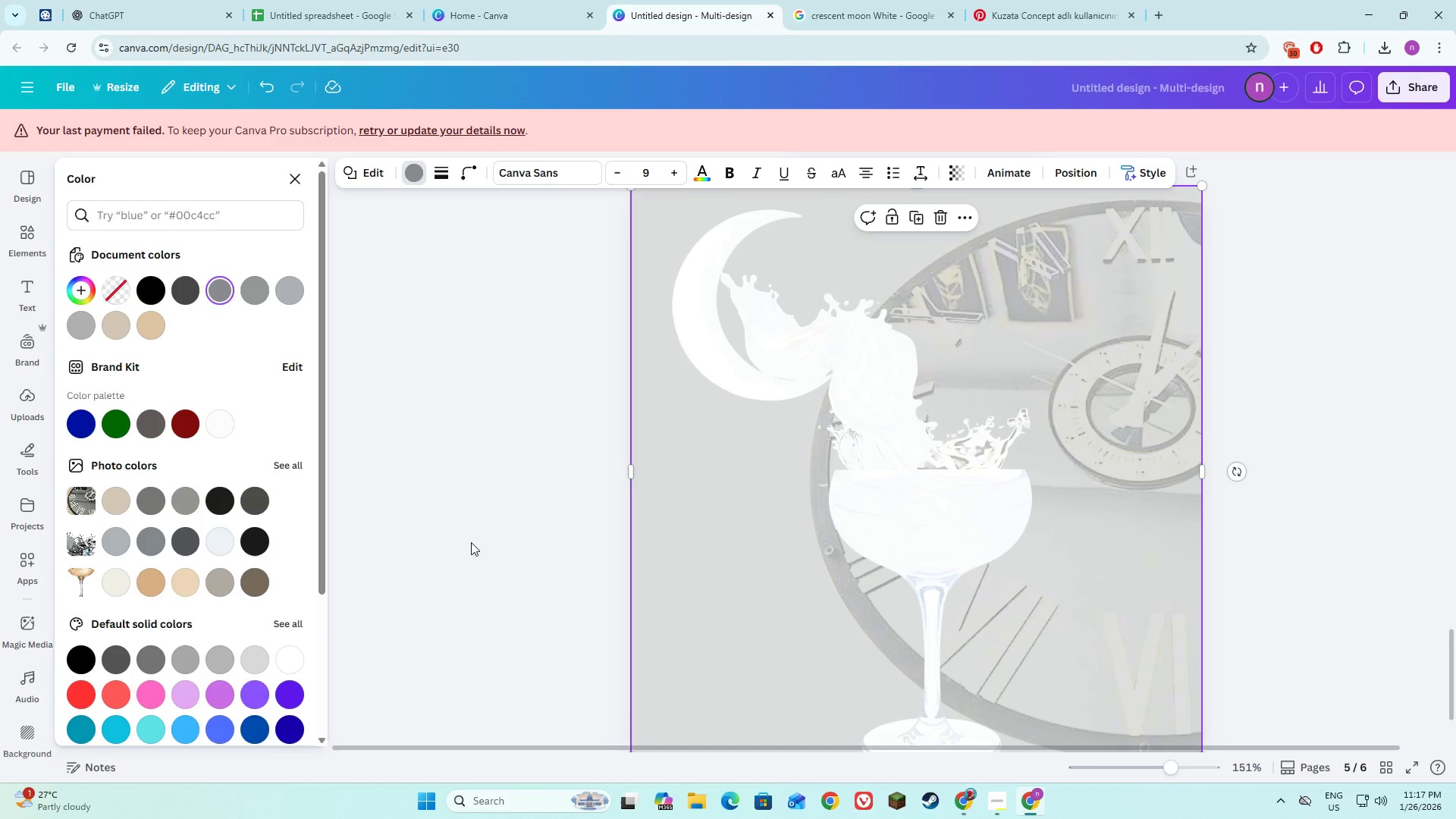 
scroll: coordinate [494, 514], scroll_direction: up, amount: 4.0
 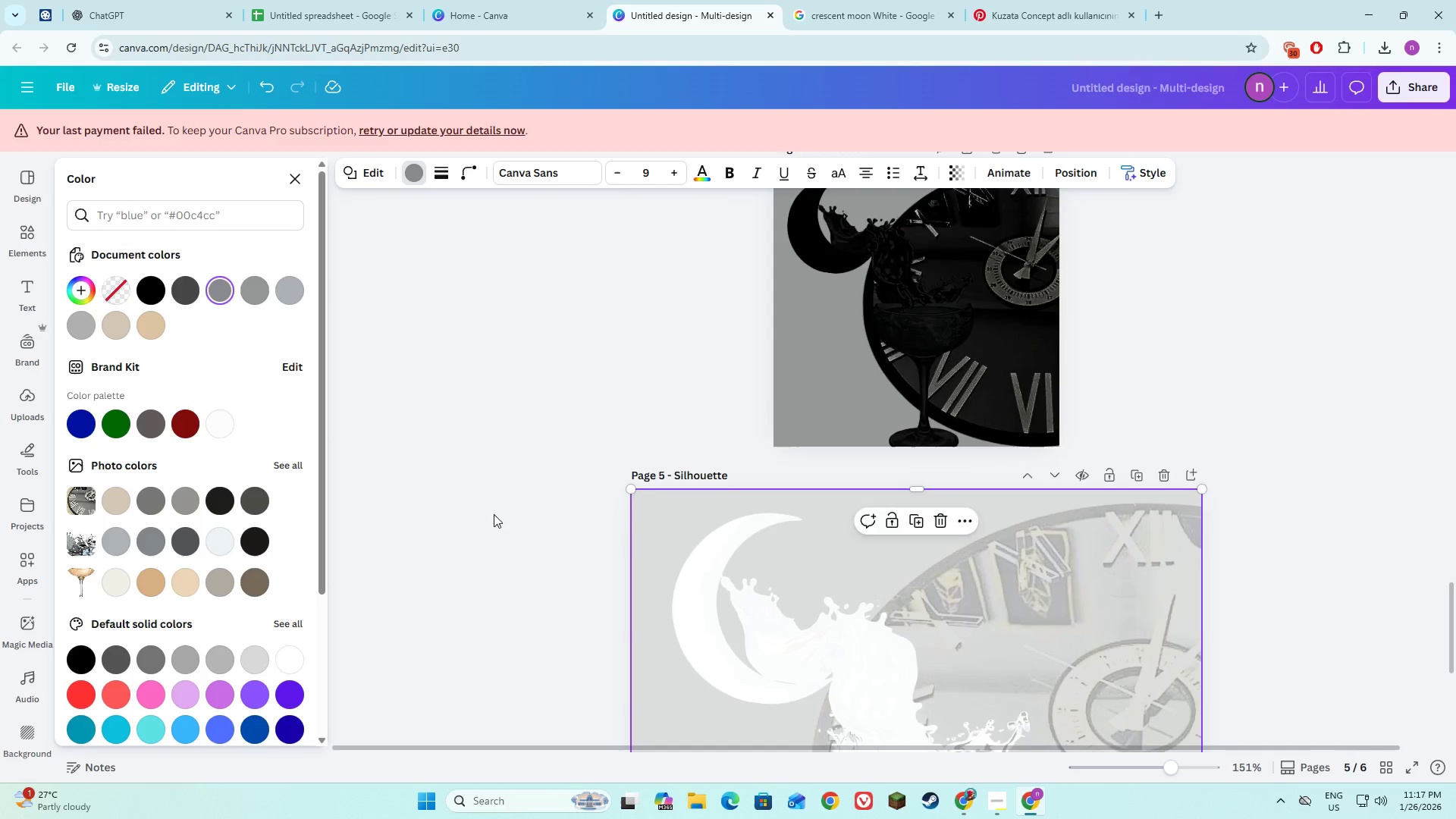 
scroll: coordinate [494, 514], scroll_direction: down, amount: 2.0
 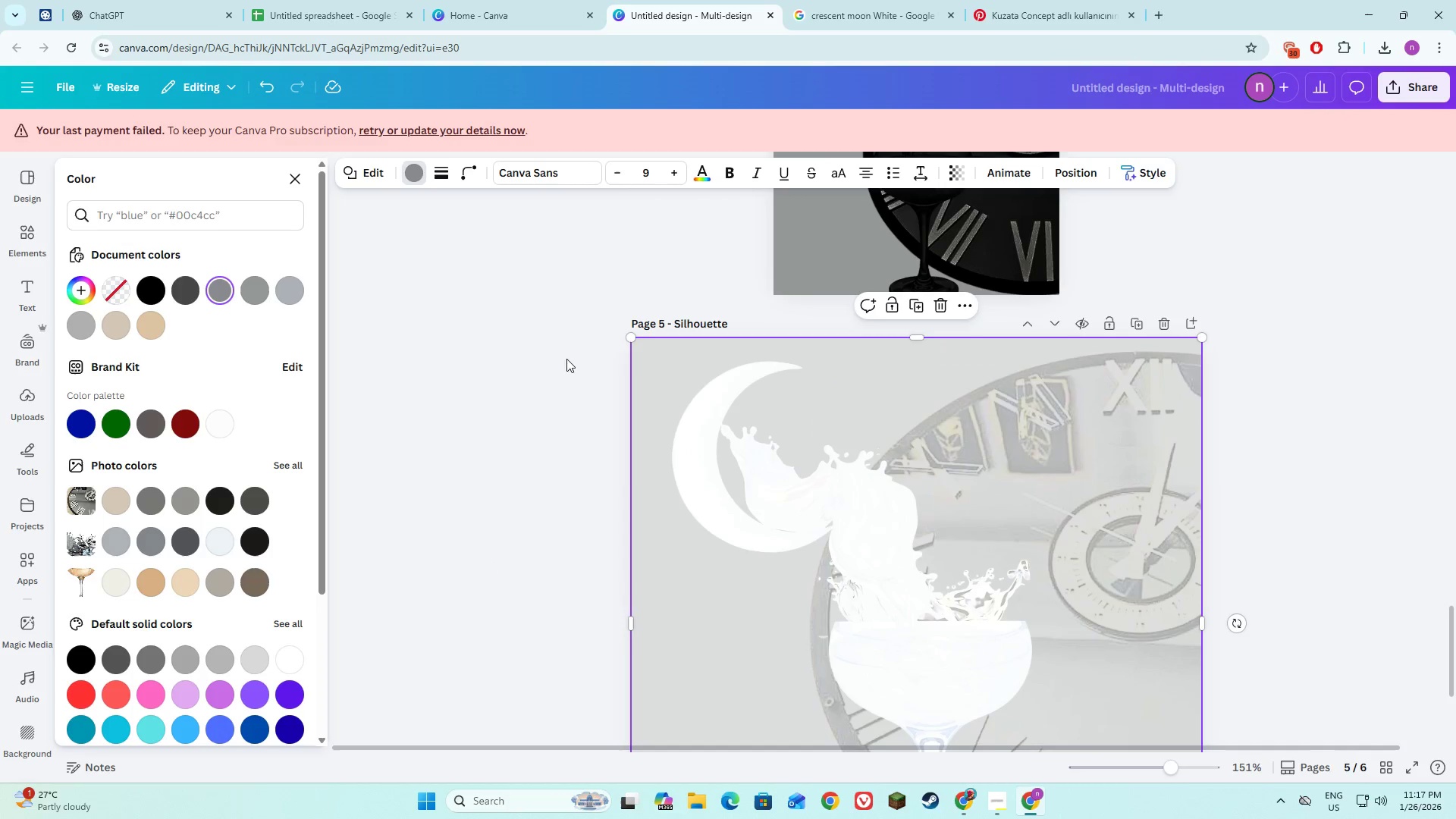 
left_click([446, 439])
 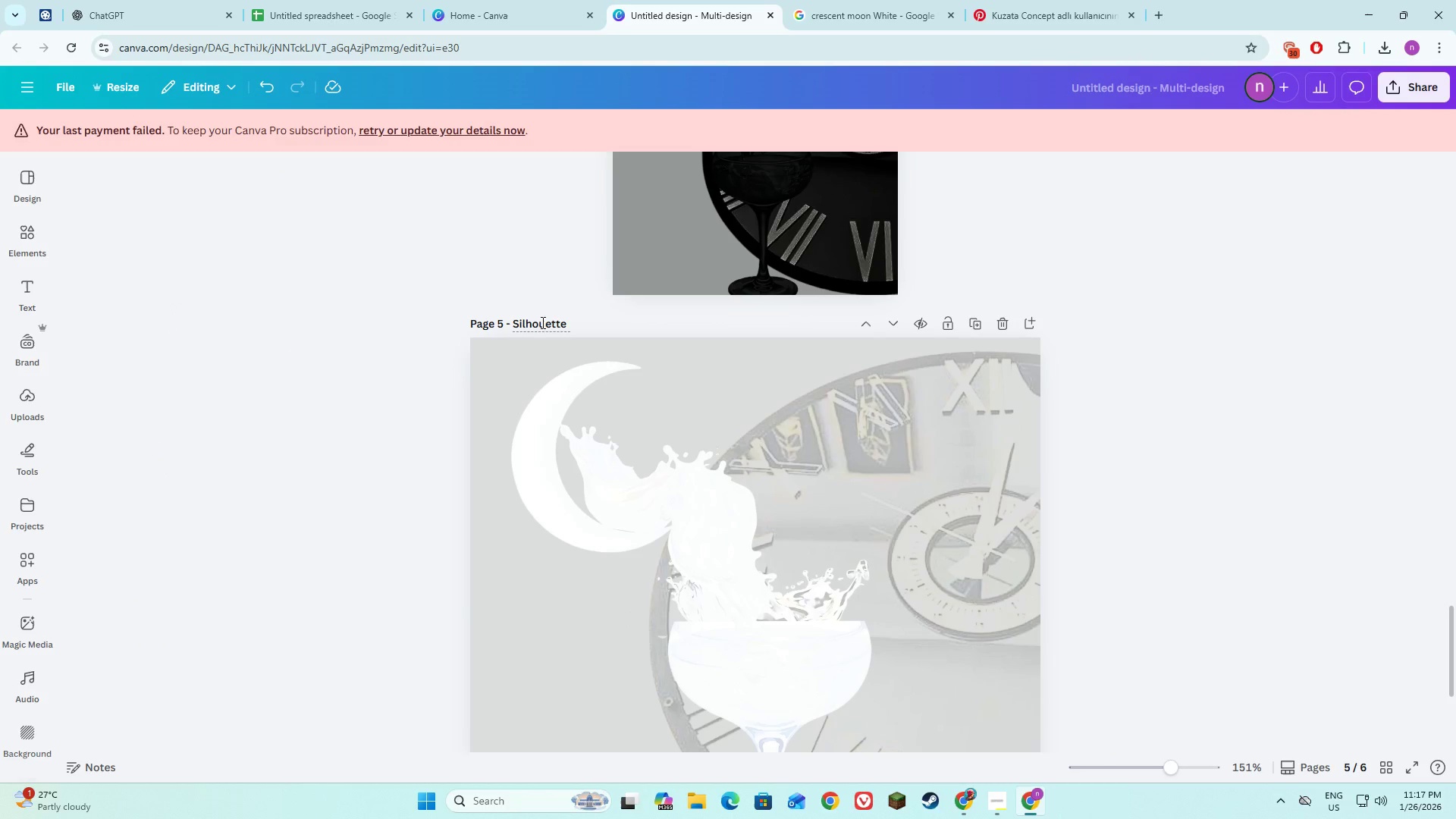 
double_click([537, 322])
 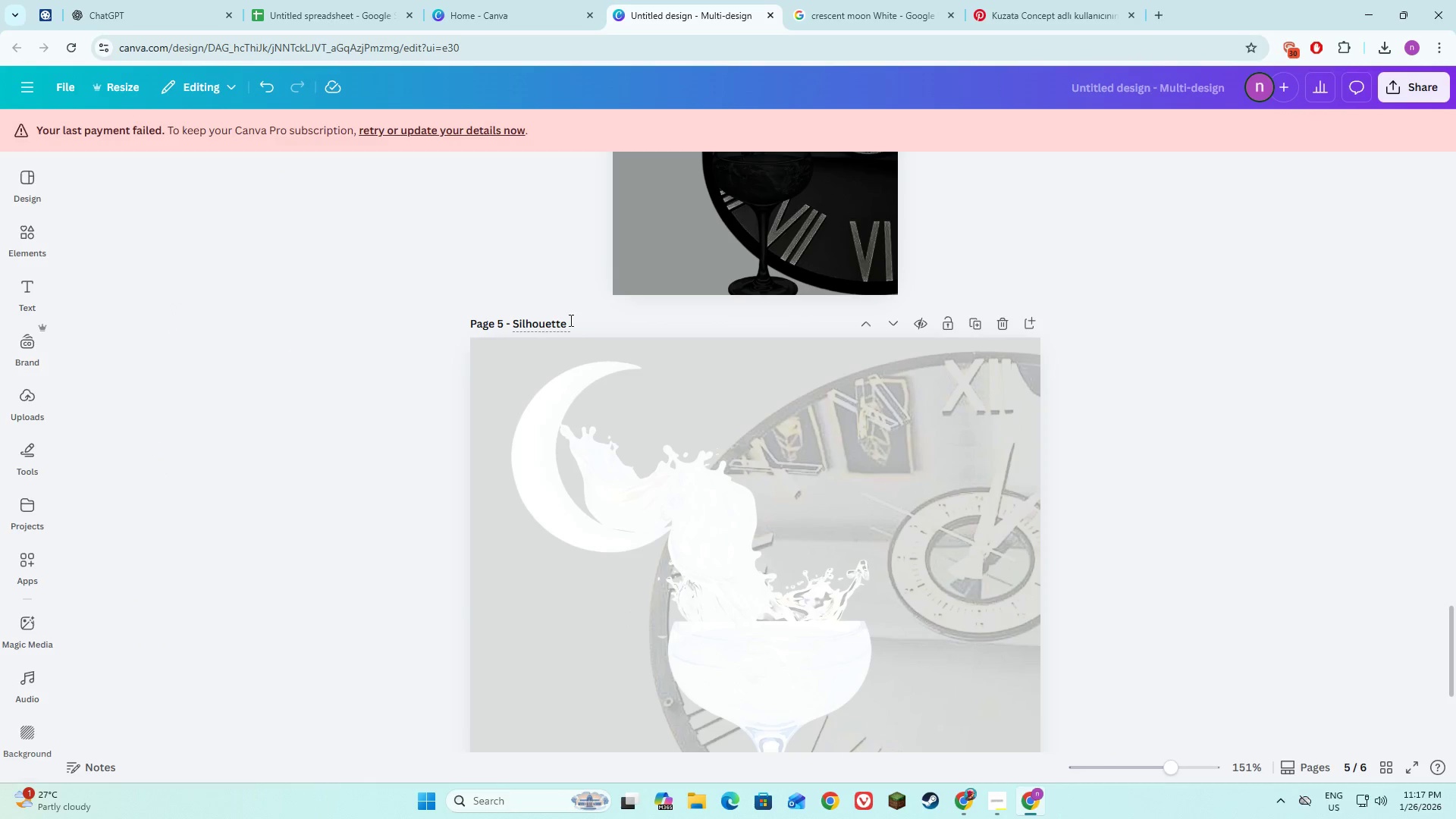 
left_click_drag(start_coordinate=[570, 320], to_coordinate=[491, 319])
 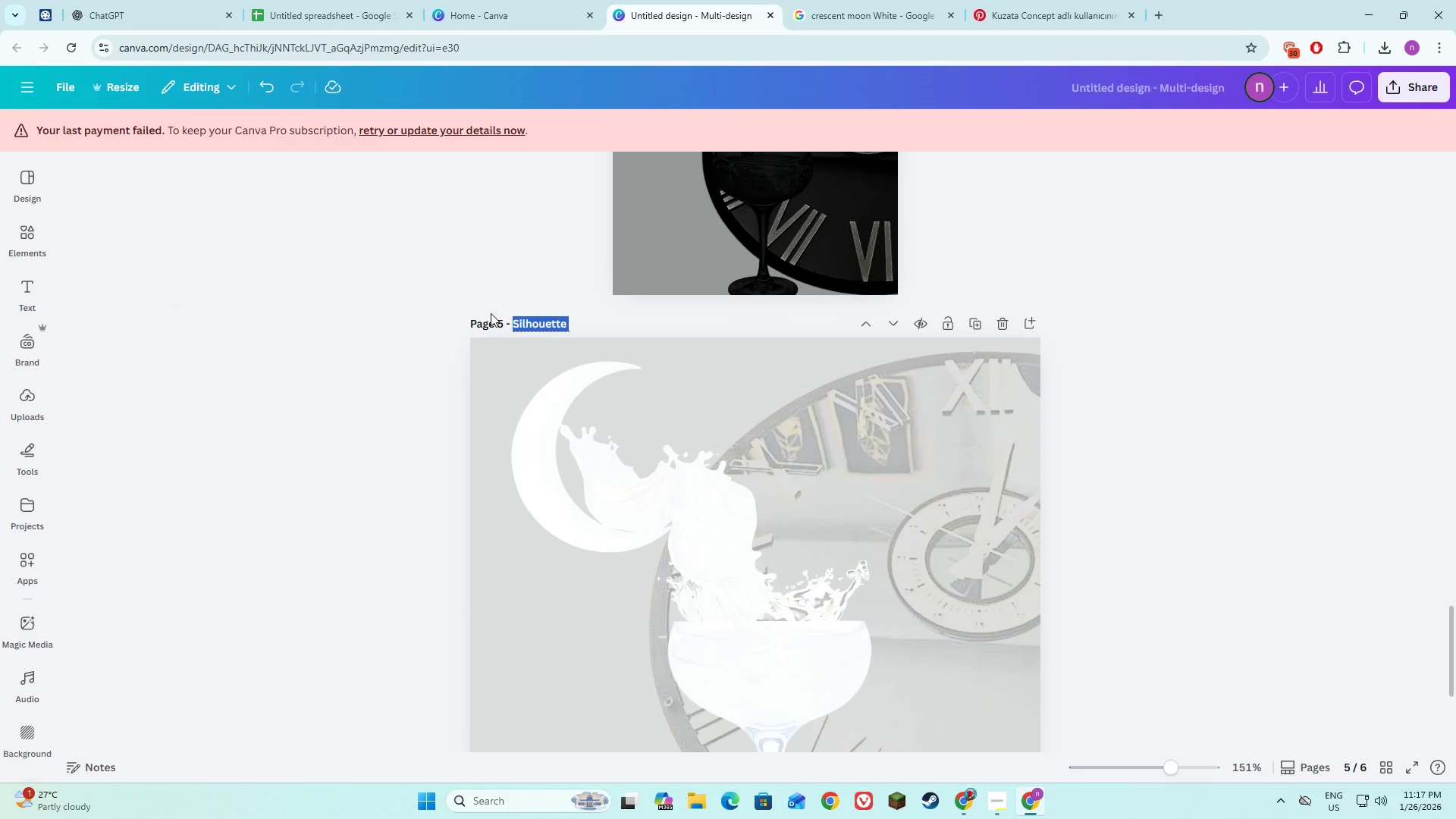 
type(White)
 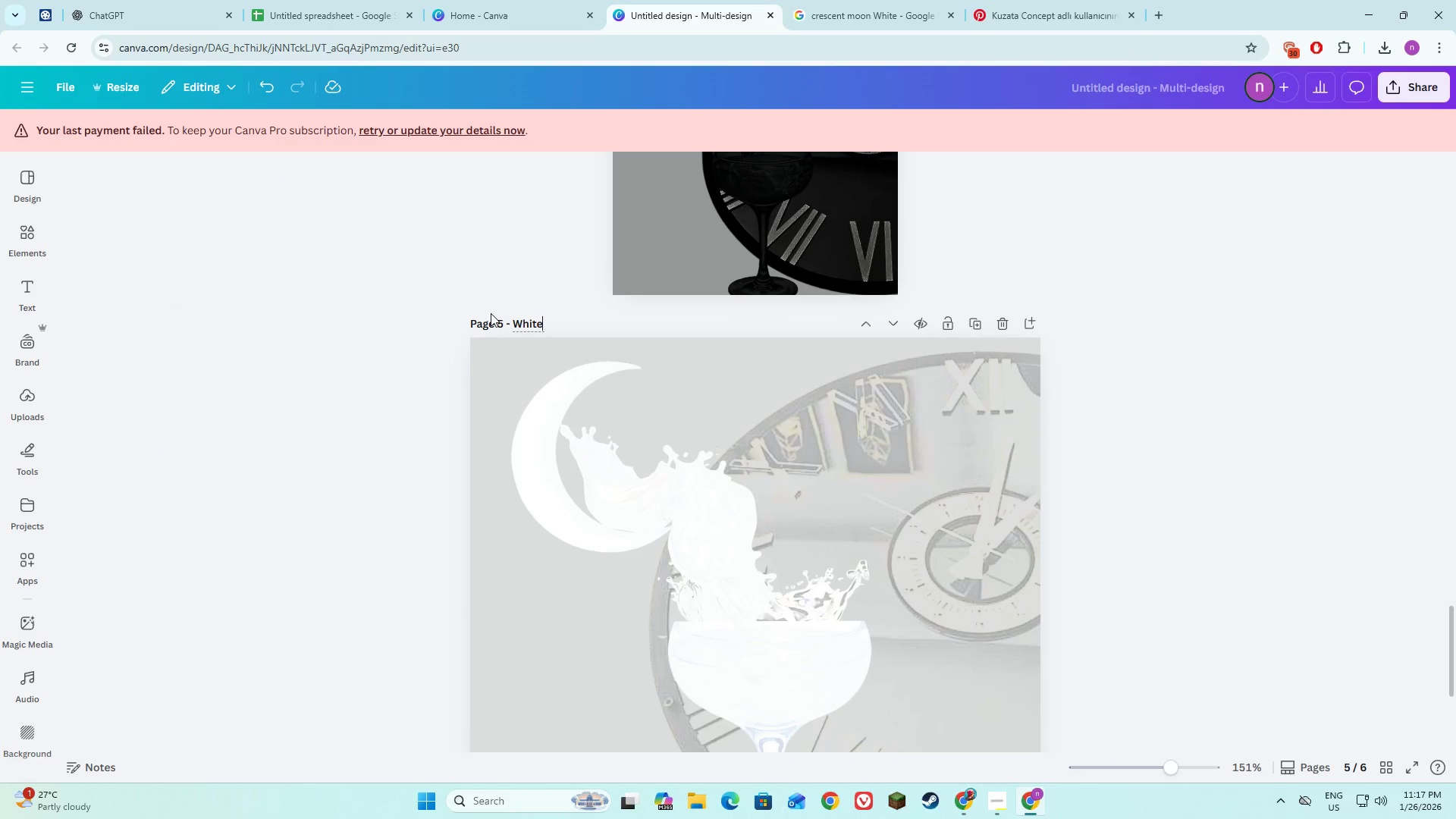 
key(Enter)
 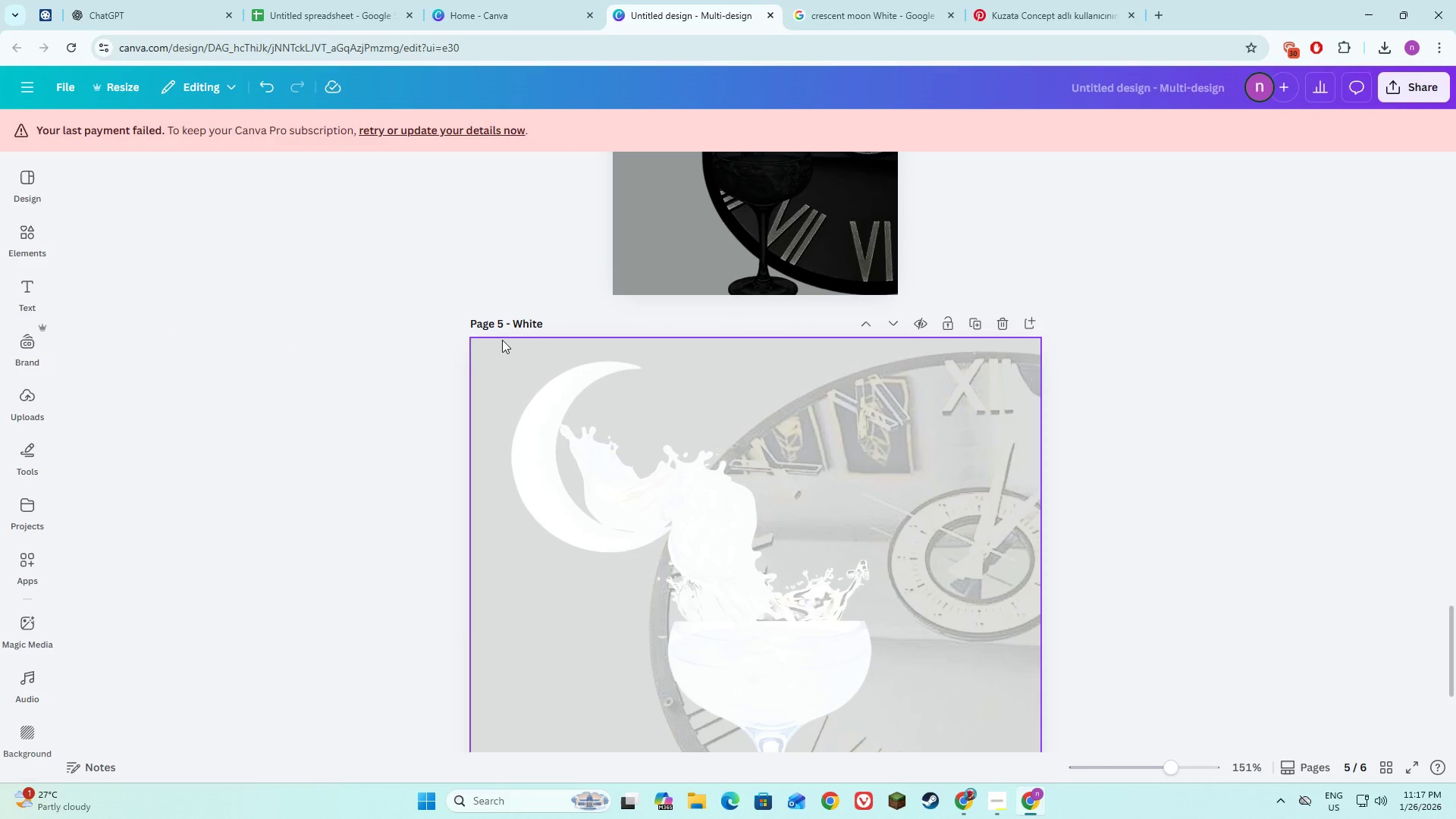 
right_click([502, 344])
 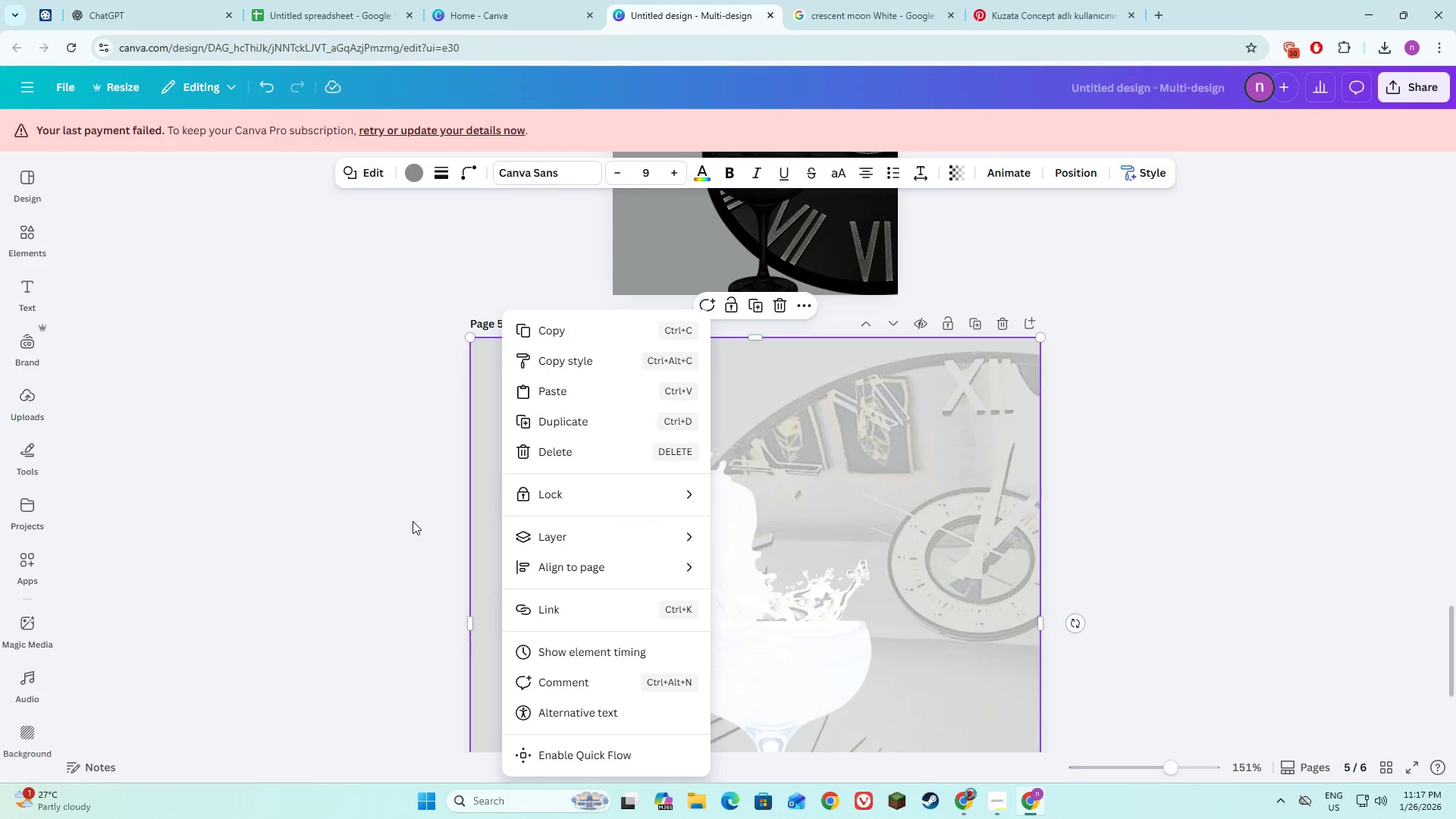 
left_click([412, 522])
 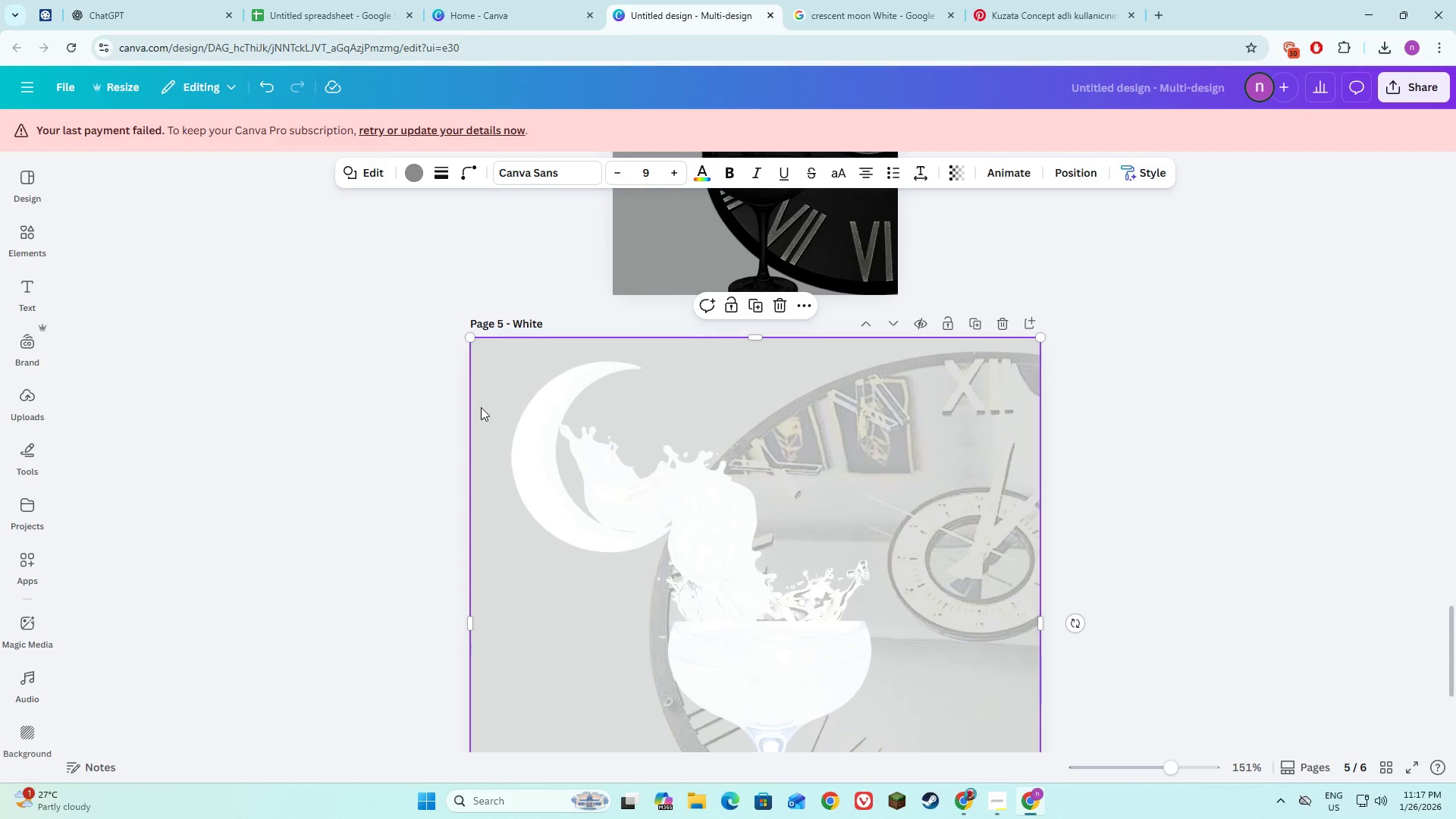 
right_click([488, 397])
 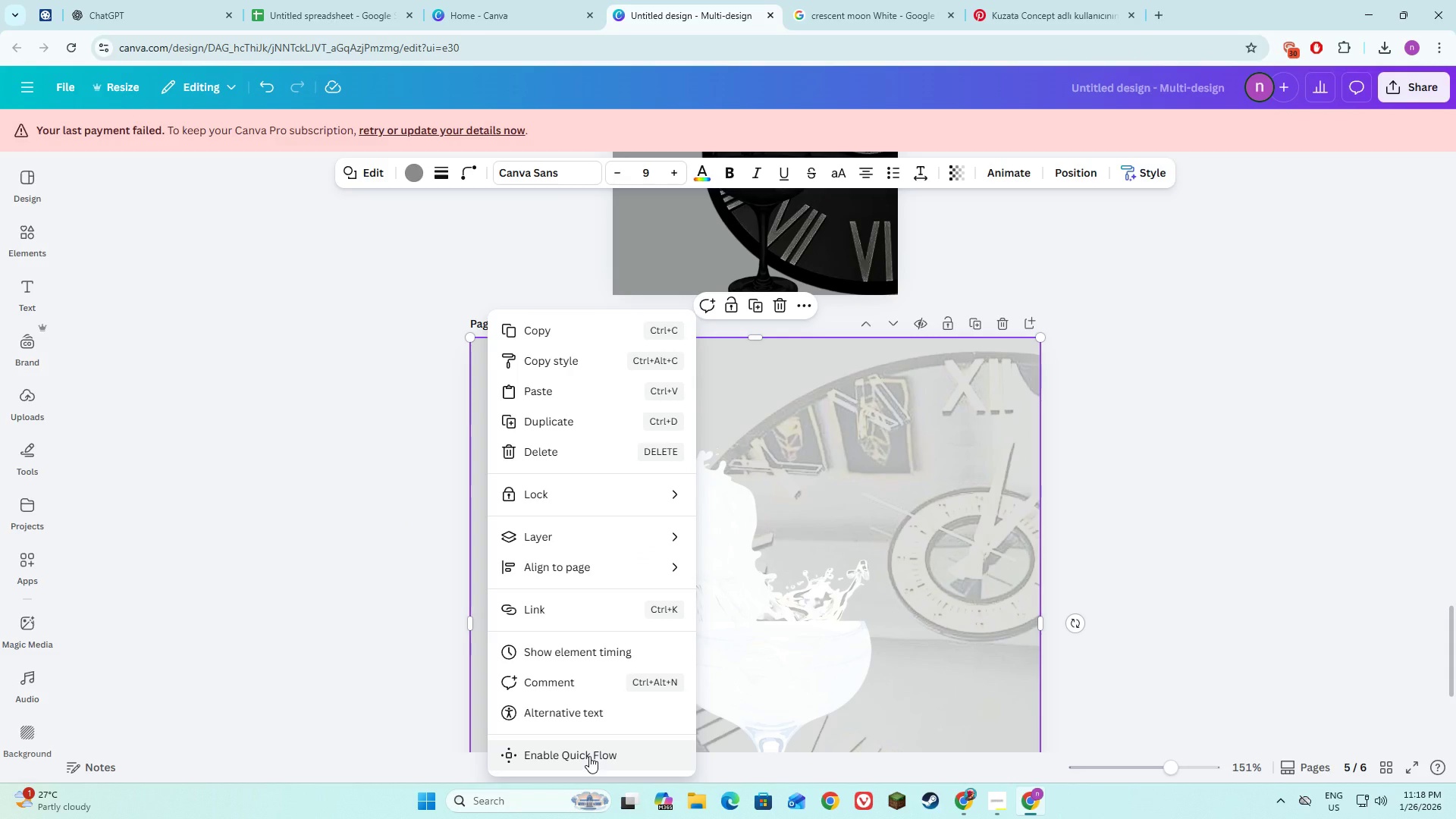 
scroll: coordinate [371, 614], scroll_direction: down, amount: 3.0
 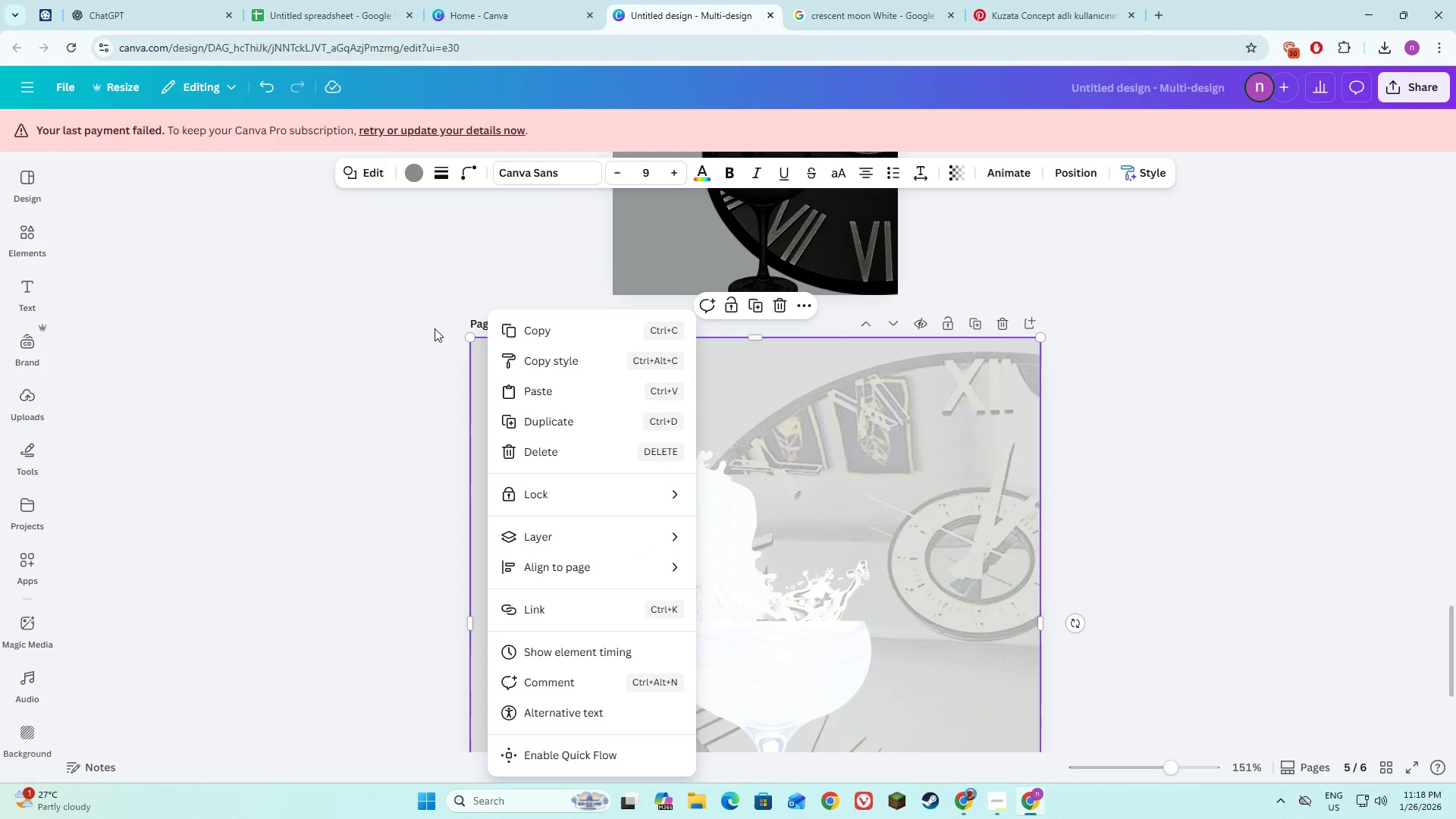 
left_click([402, 369])
 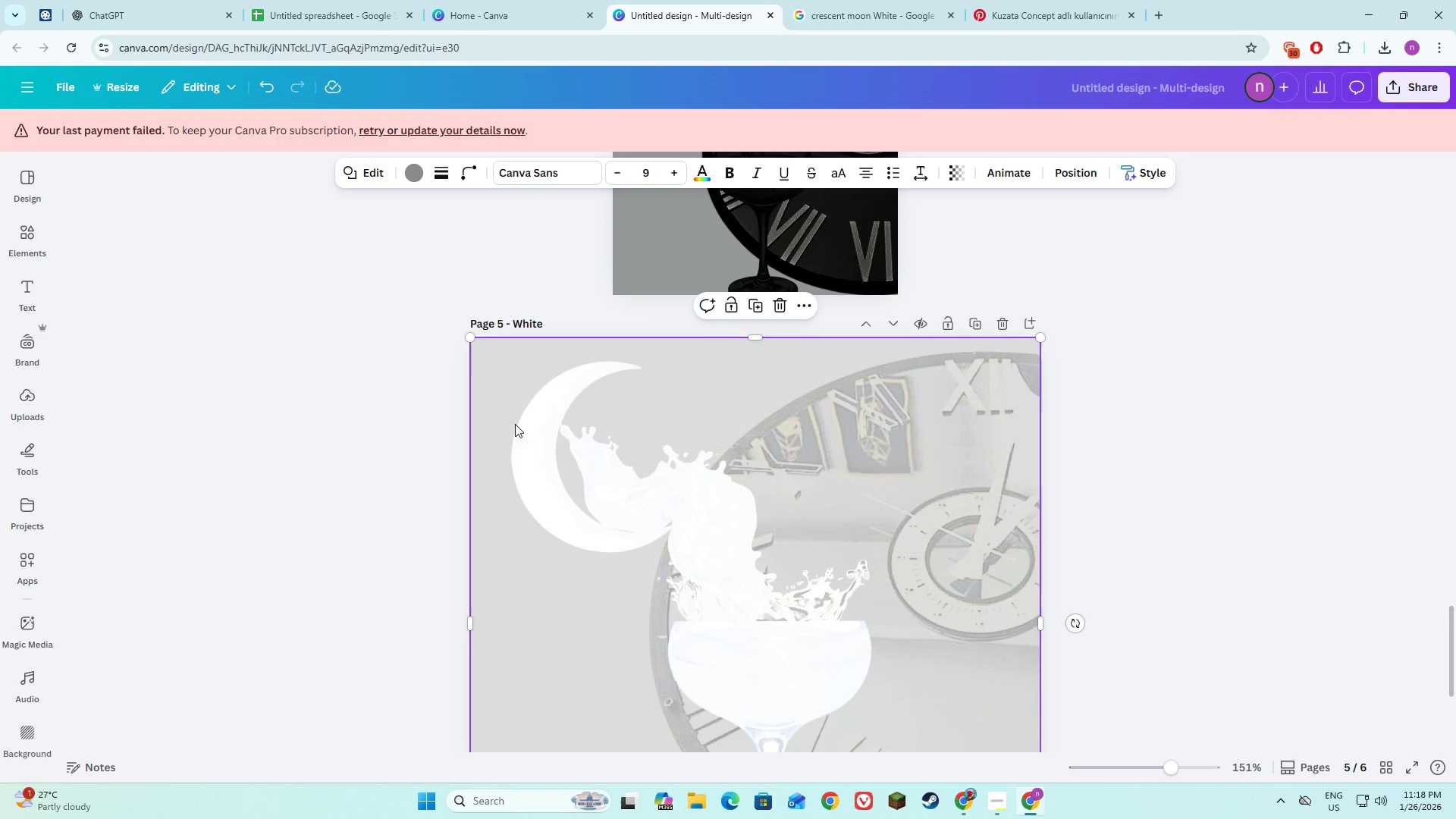 
scroll: coordinate [533, 425], scroll_direction: down, amount: 2.0
 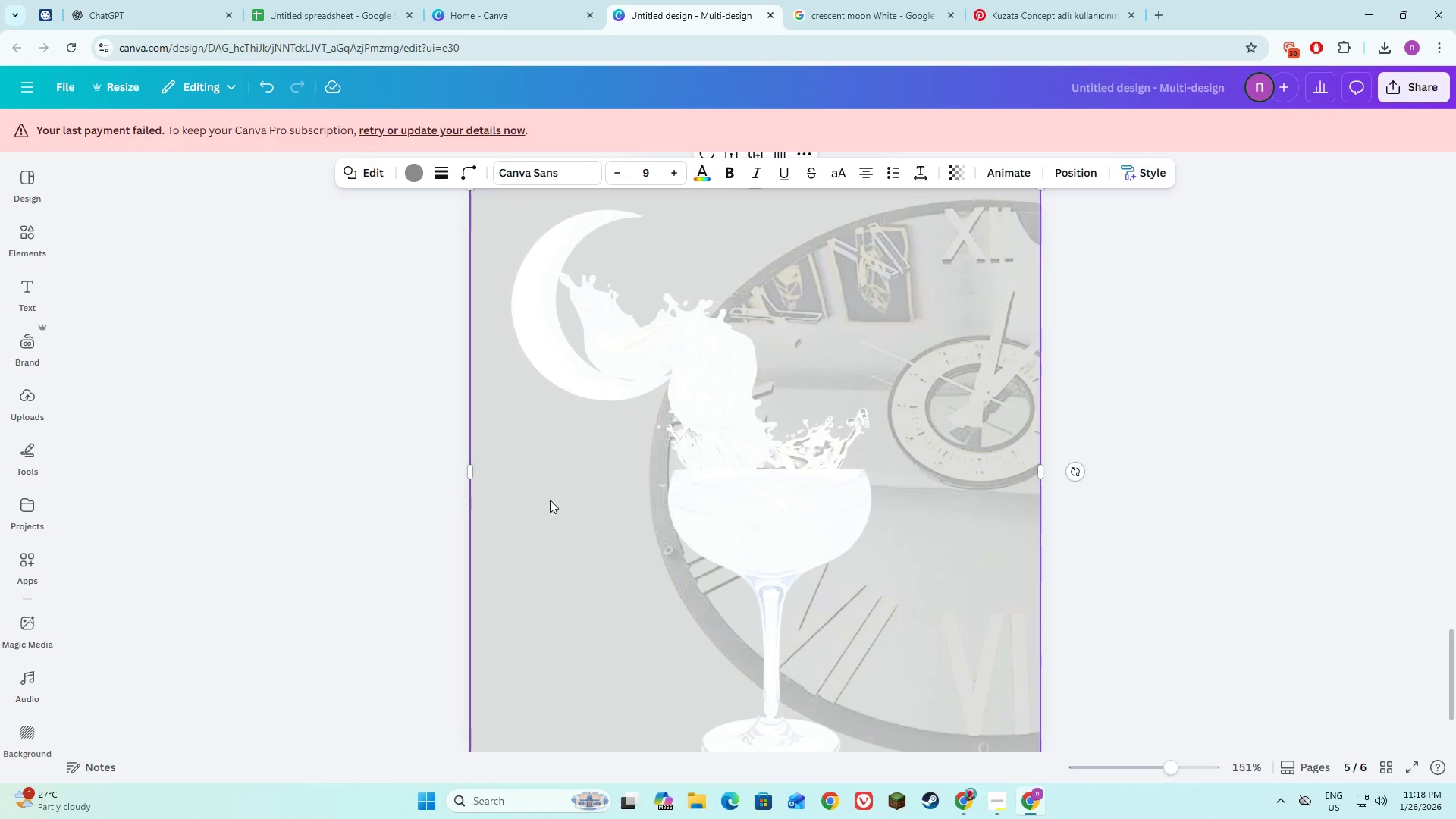 
right_click([551, 504])
 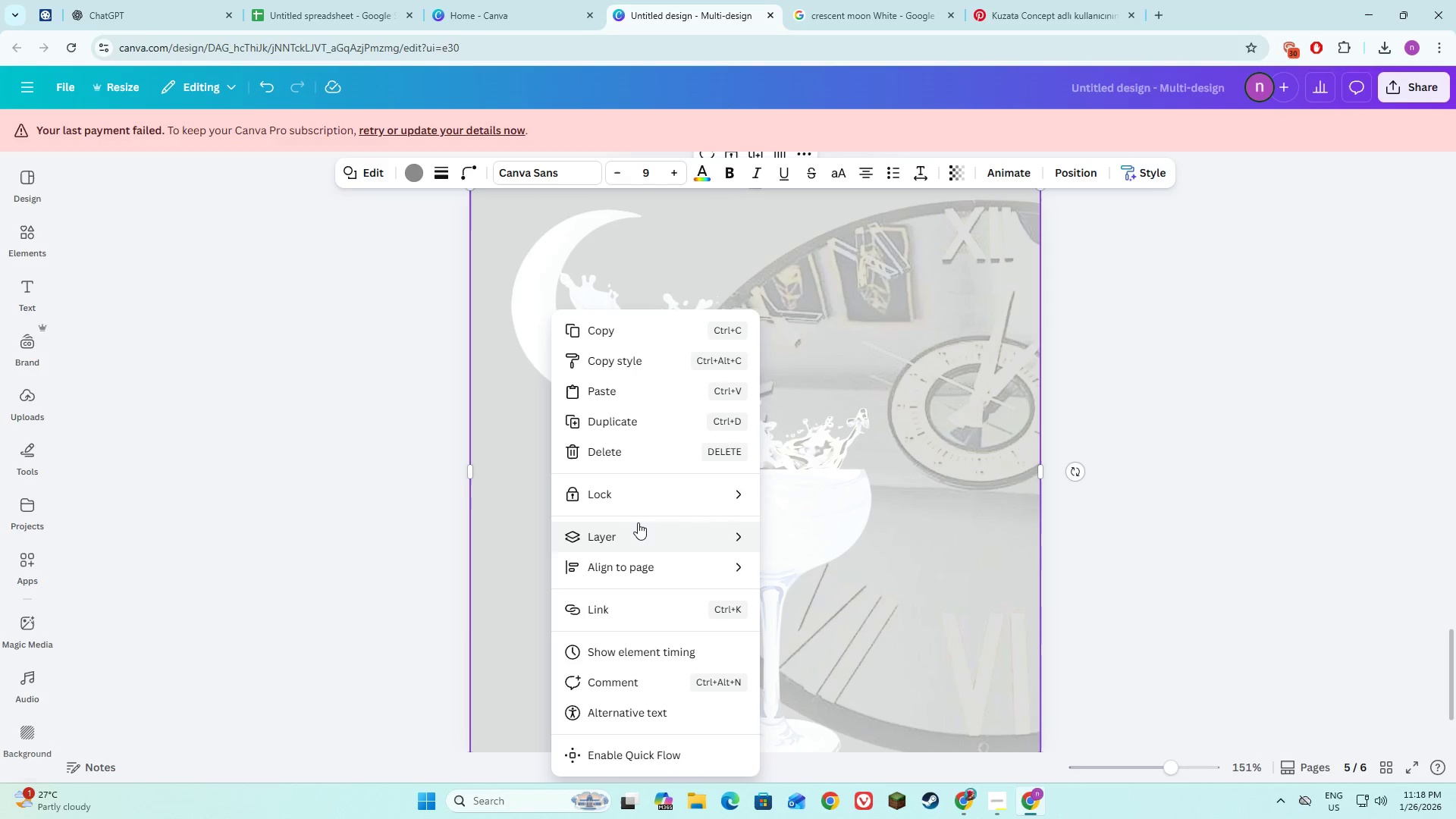 
left_click([639, 522])
 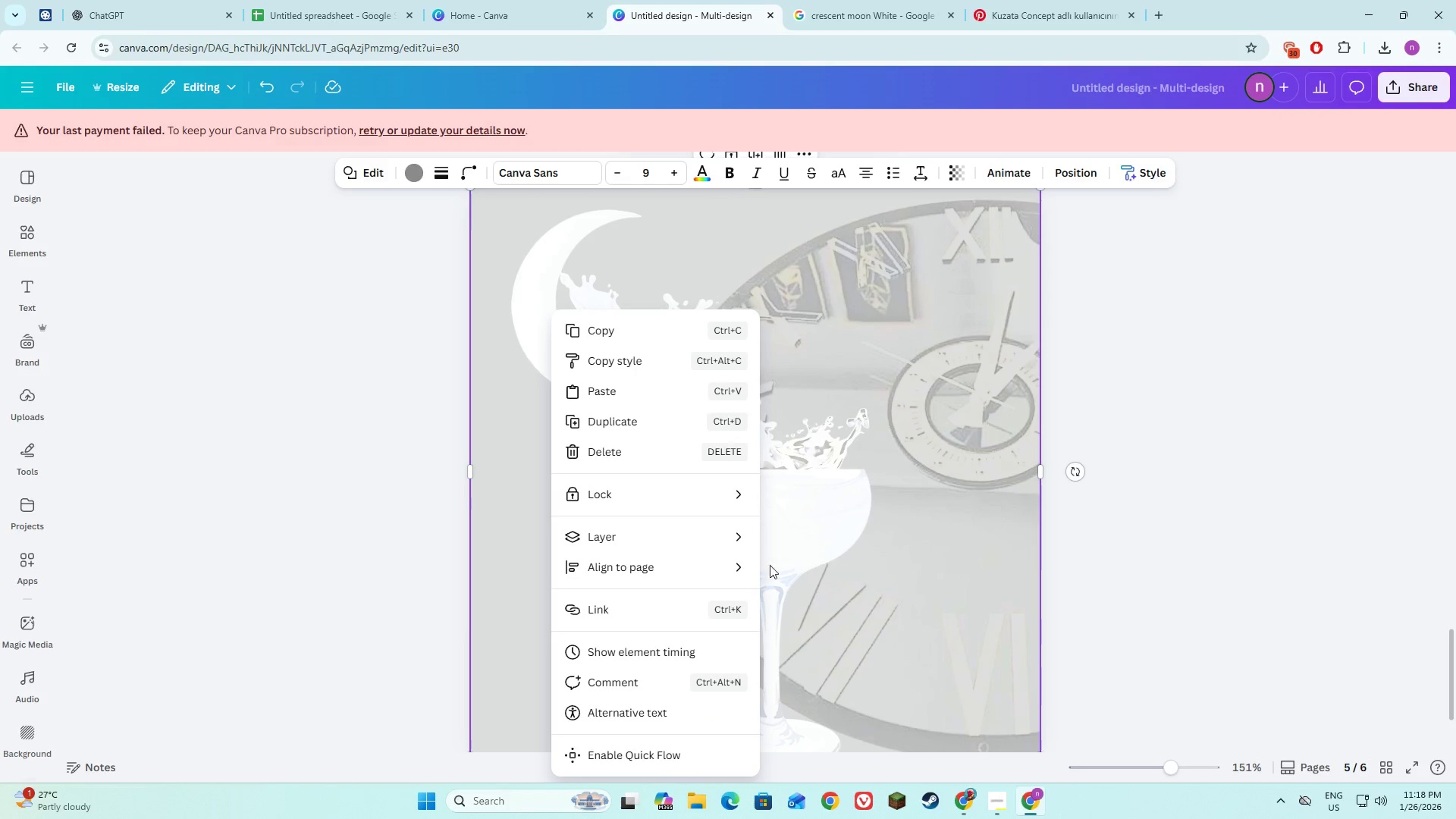 
mouse_move([704, 538])
 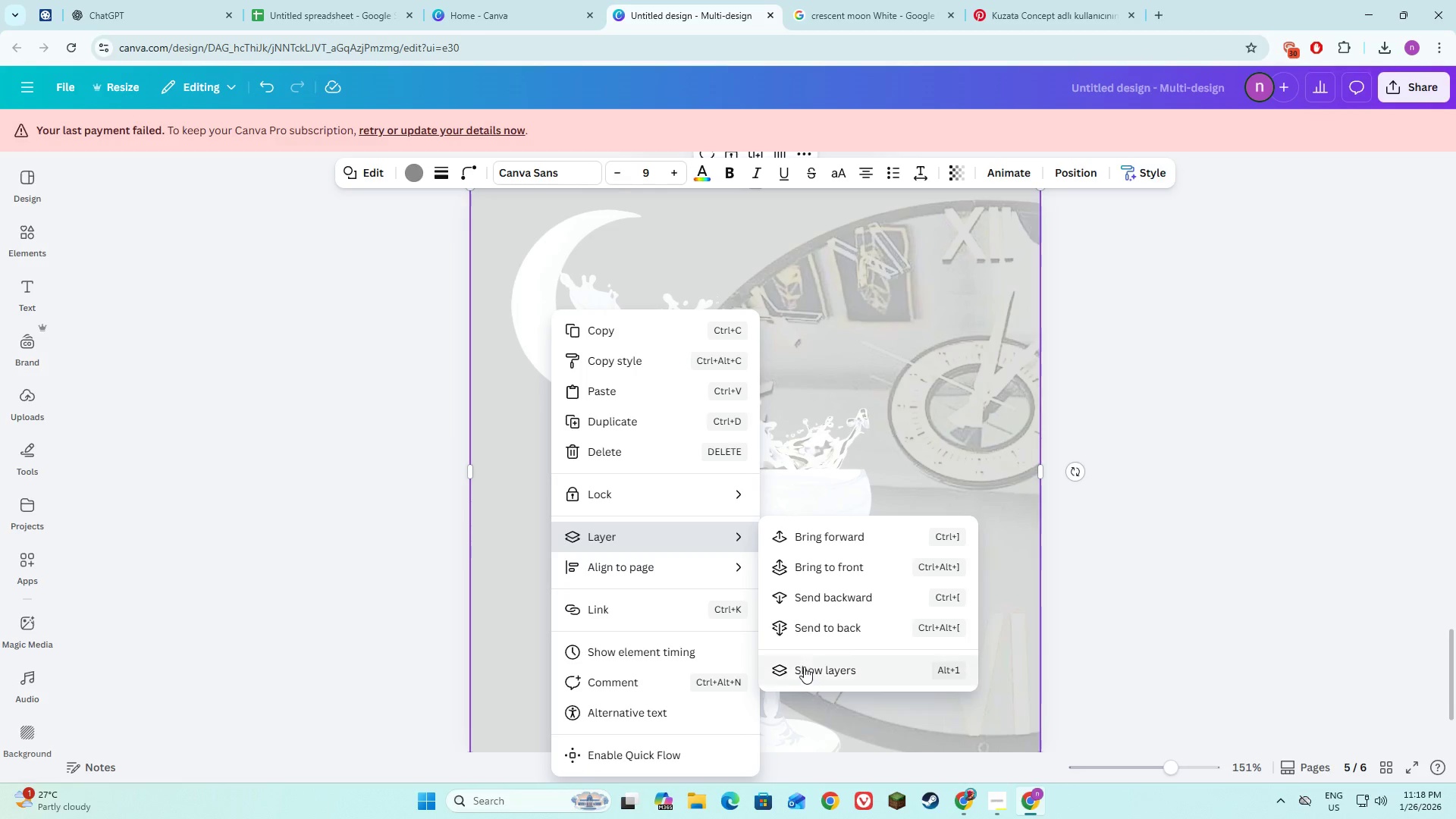 
left_click([804, 670])
 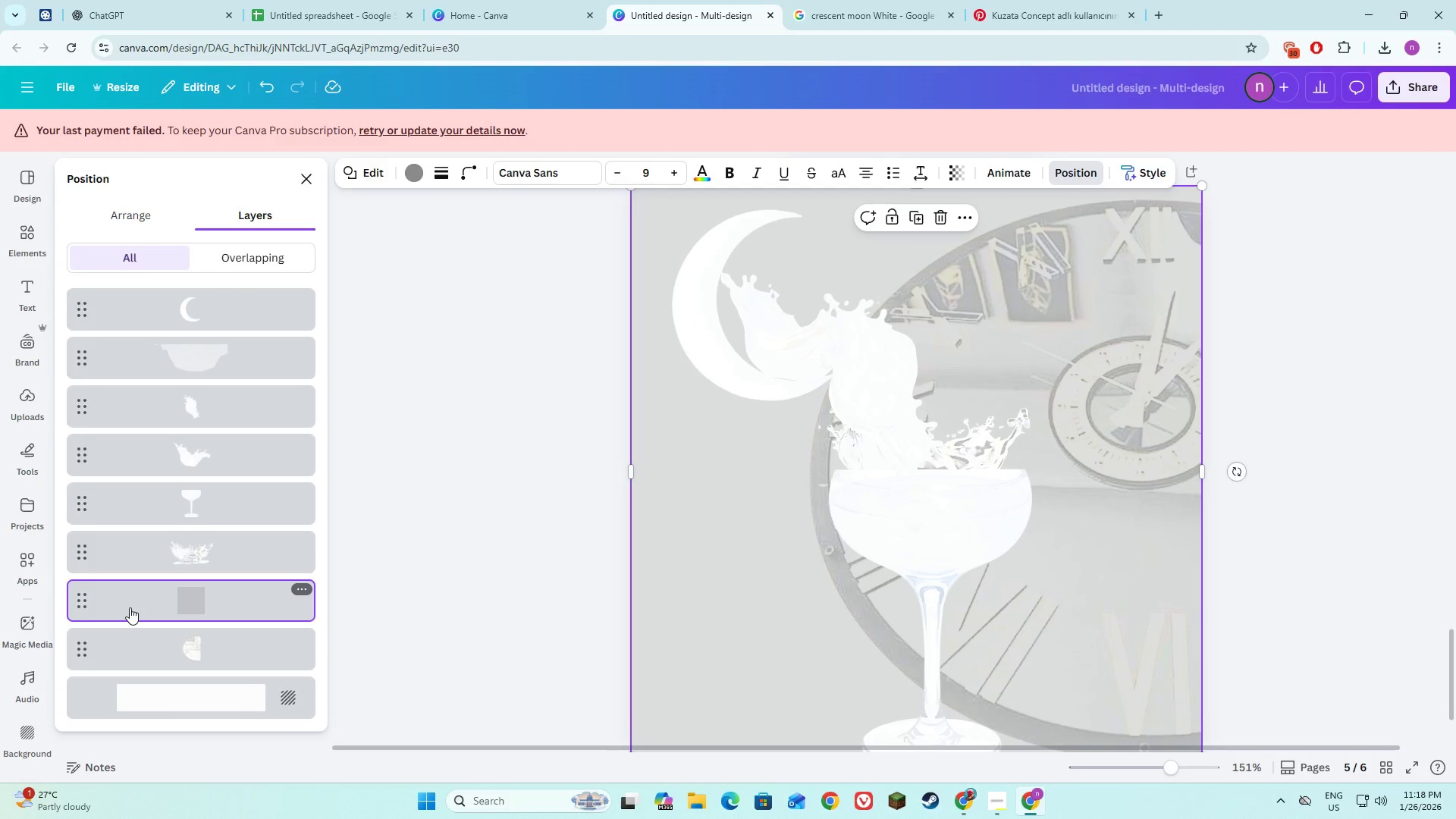 
mouse_move([202, 707])
 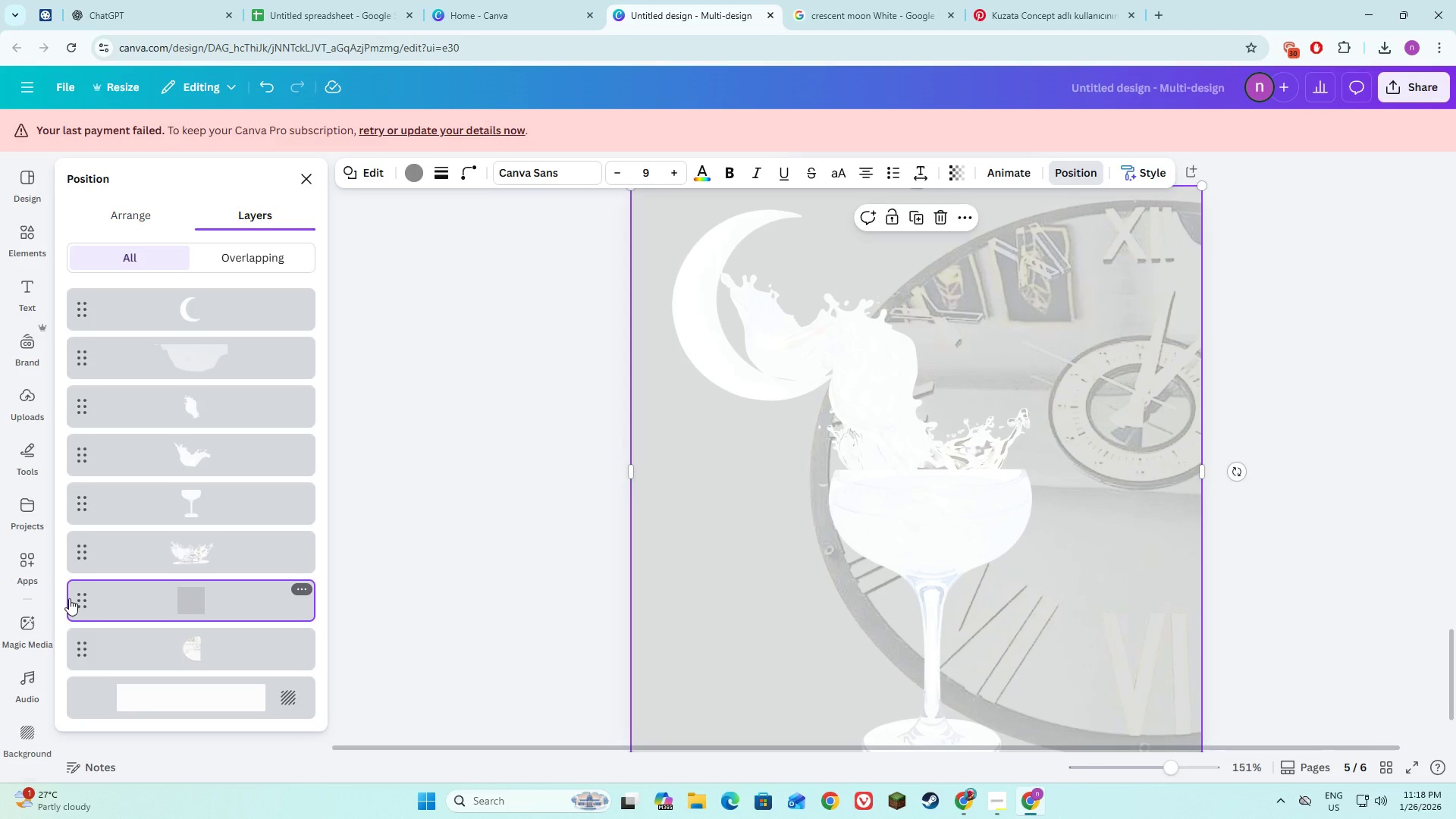 
left_click([461, 566])
 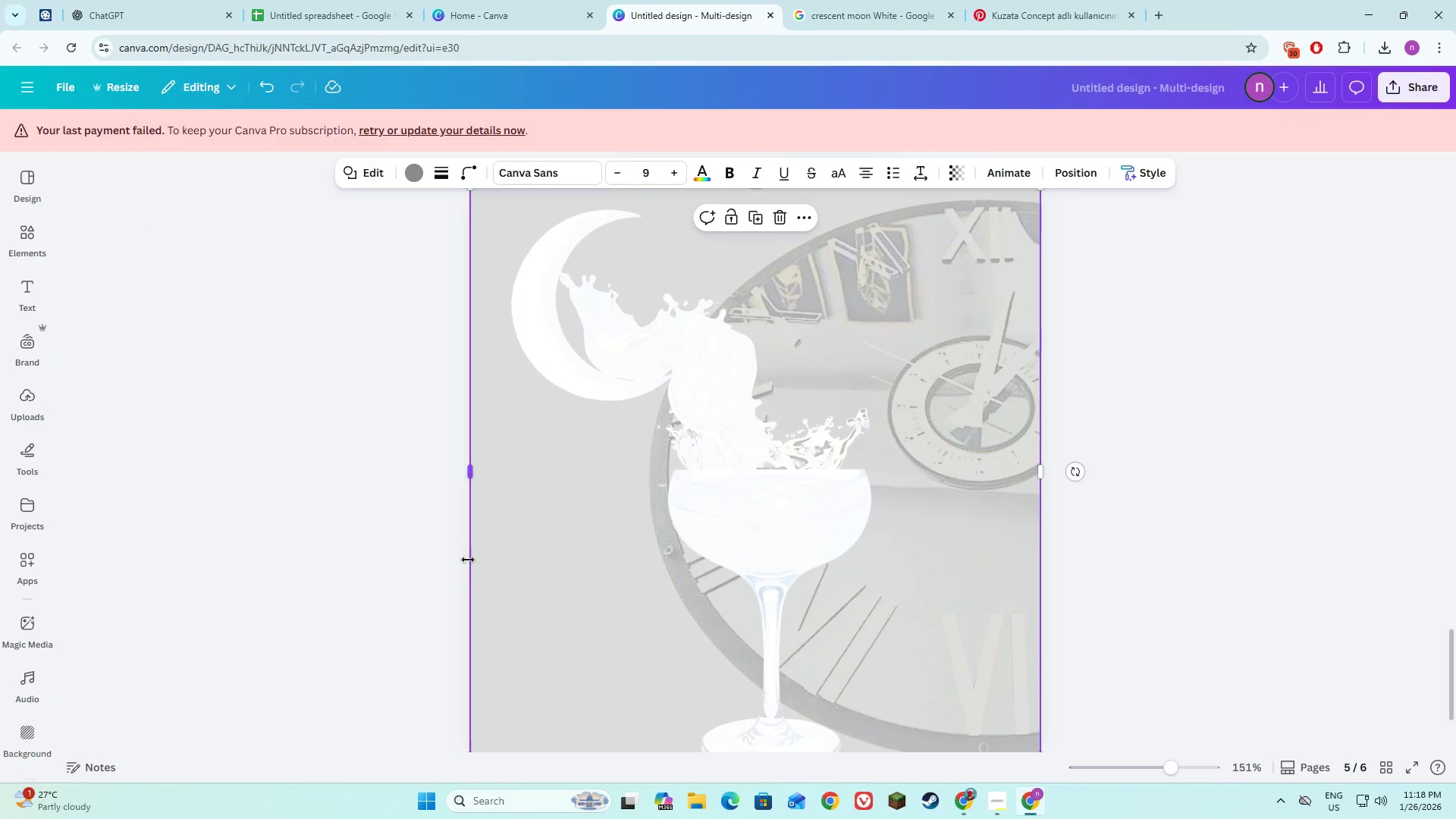 
left_click_drag(start_coordinate=[488, 579], to_coordinate=[504, 579])
 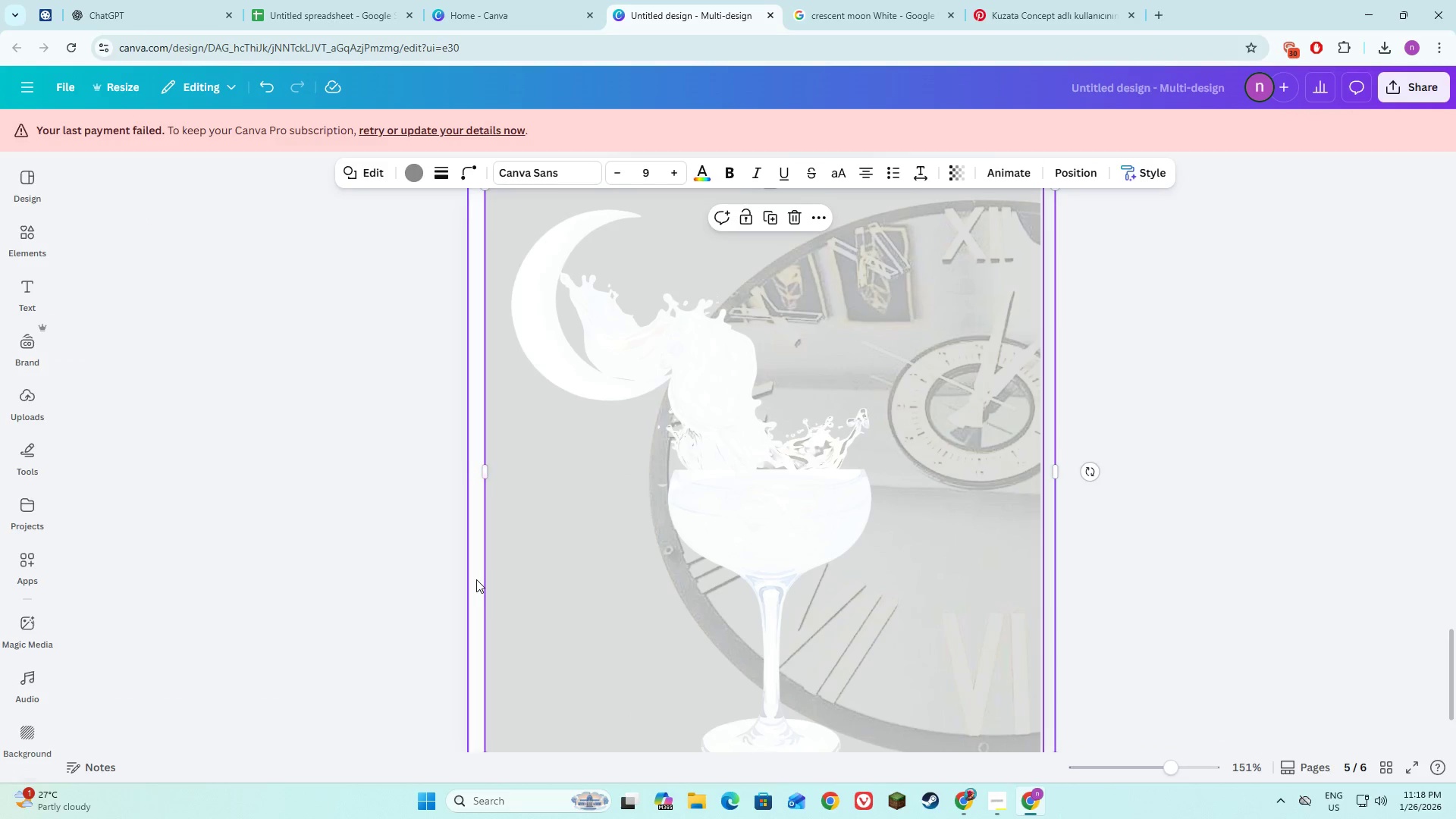 
right_click([476, 579])
 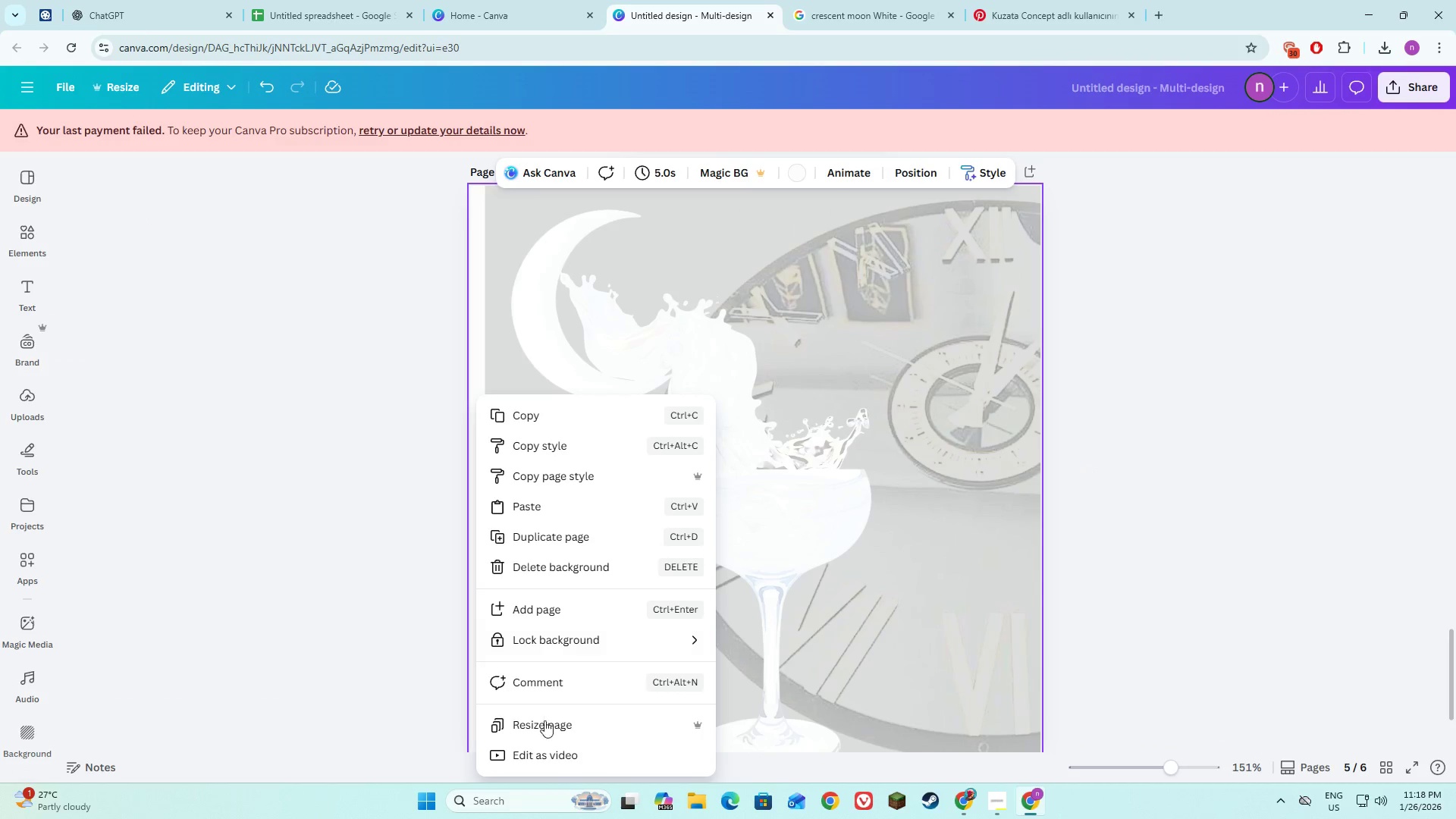 
left_click([545, 722])
 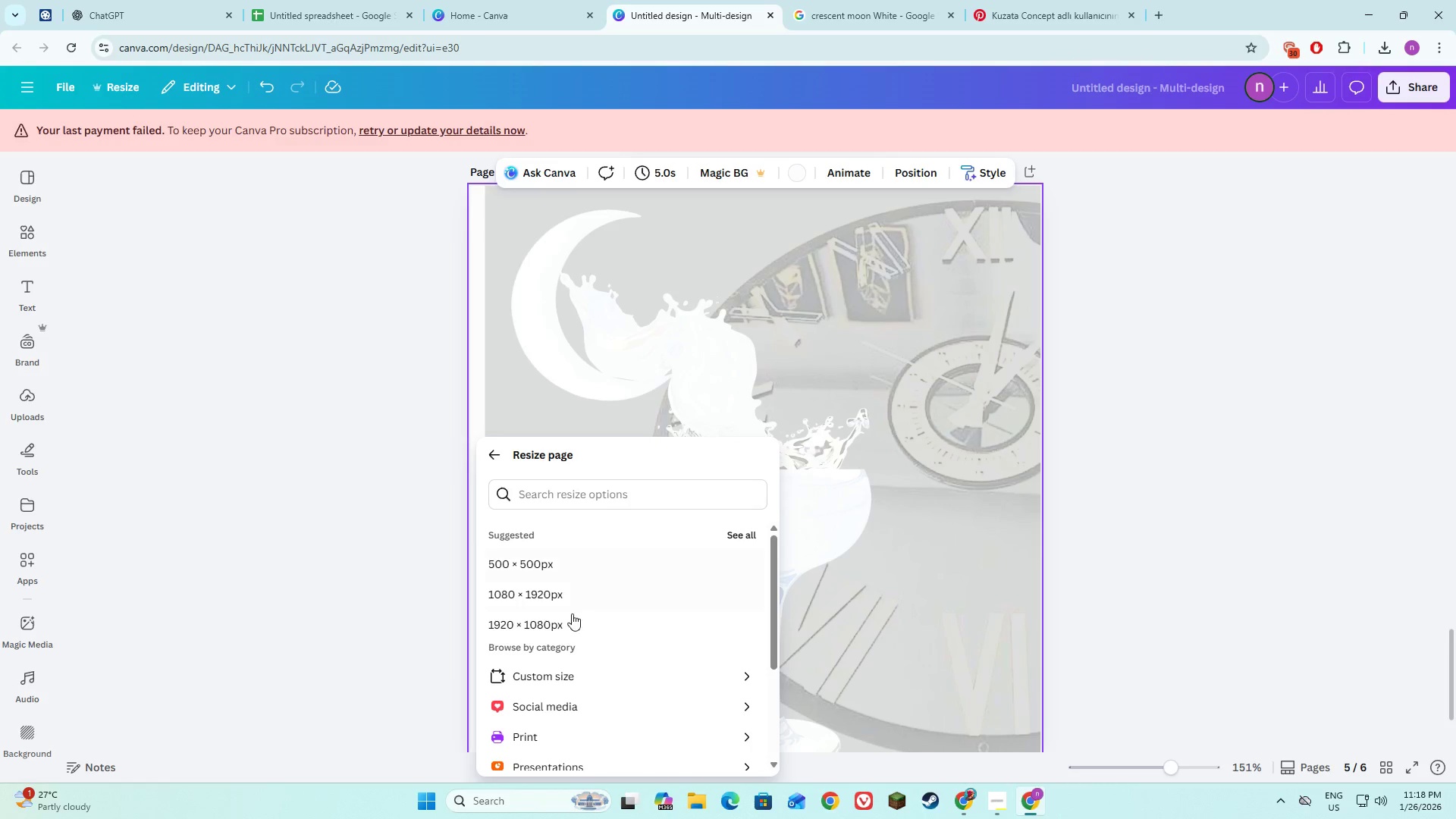 
left_click([578, 673])
 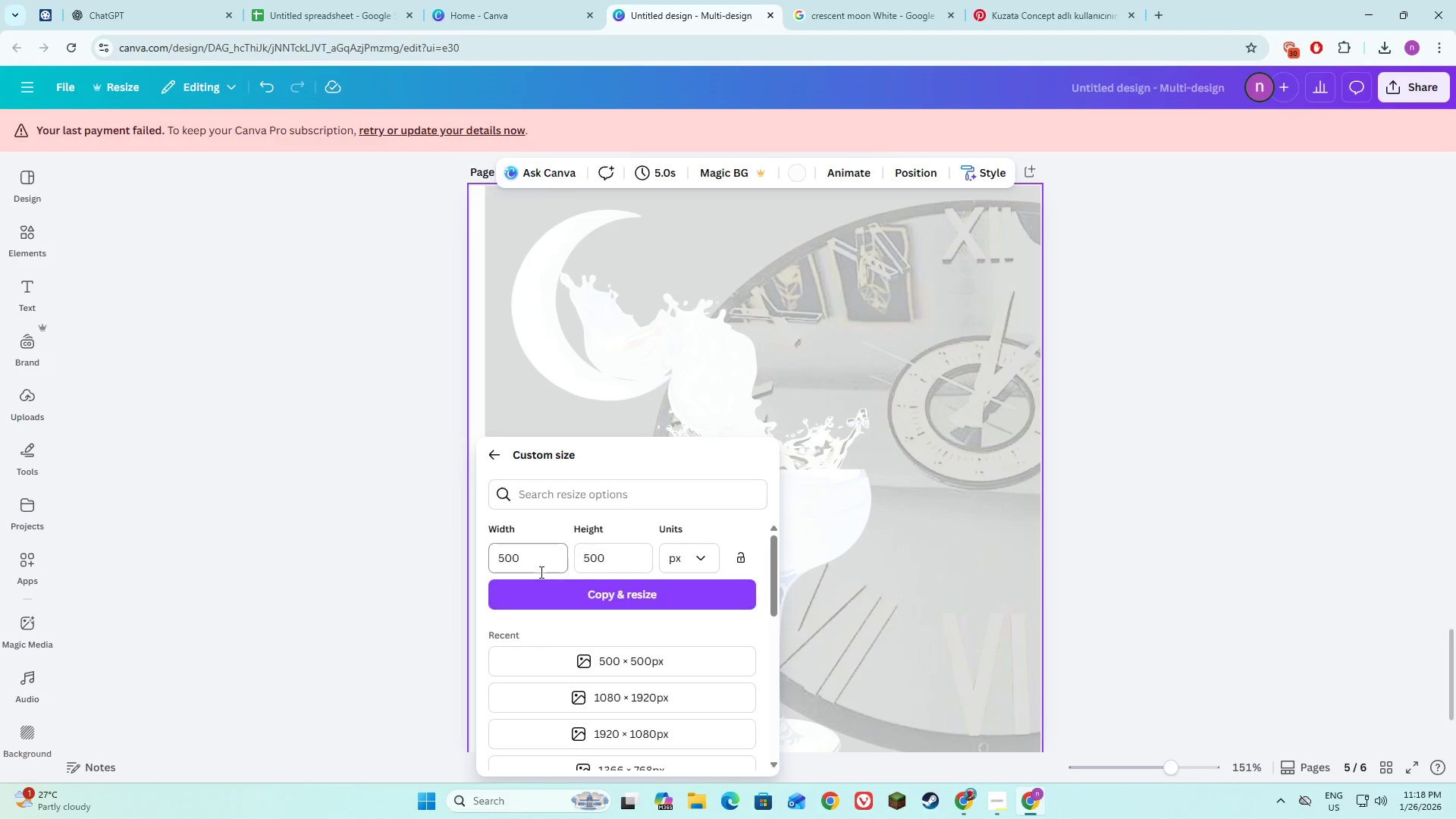 
left_click_drag(start_coordinate=[535, 563], to_coordinate=[472, 563])
 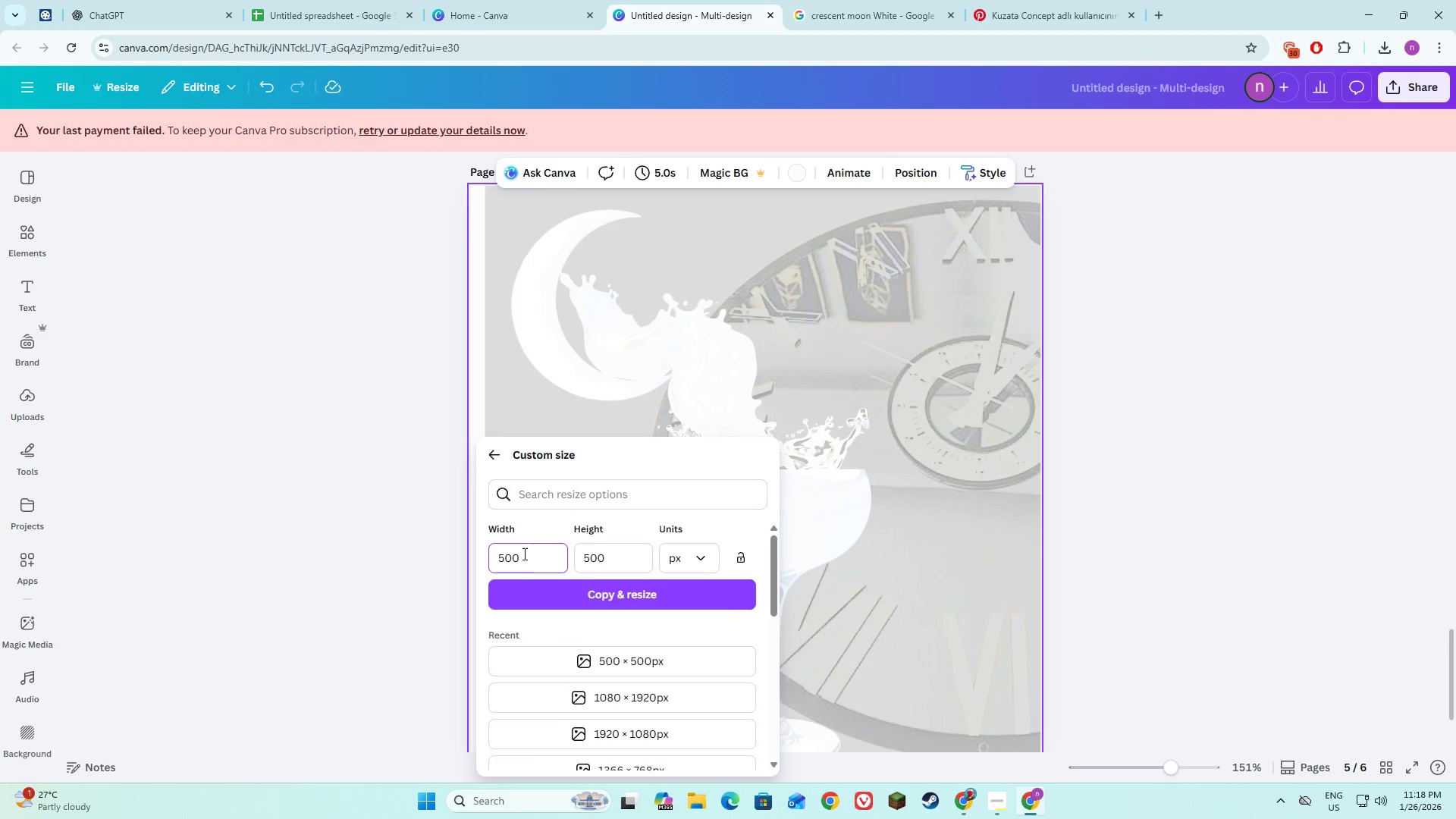 
left_click_drag(start_coordinate=[523, 554], to_coordinate=[497, 554])
 